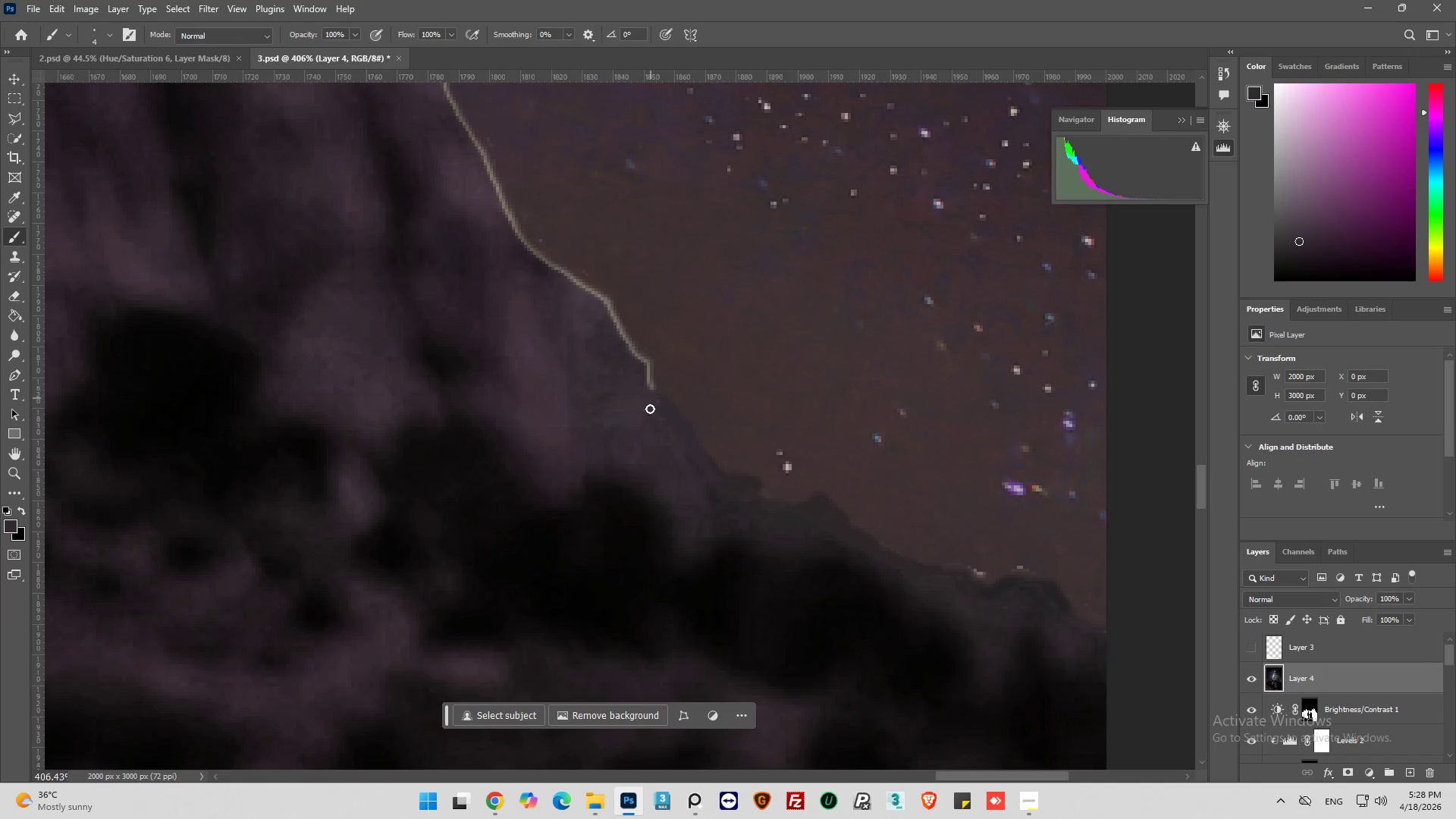 
hold_key(key=AltLeft, duration=0.39)
left_click([641, 404])
 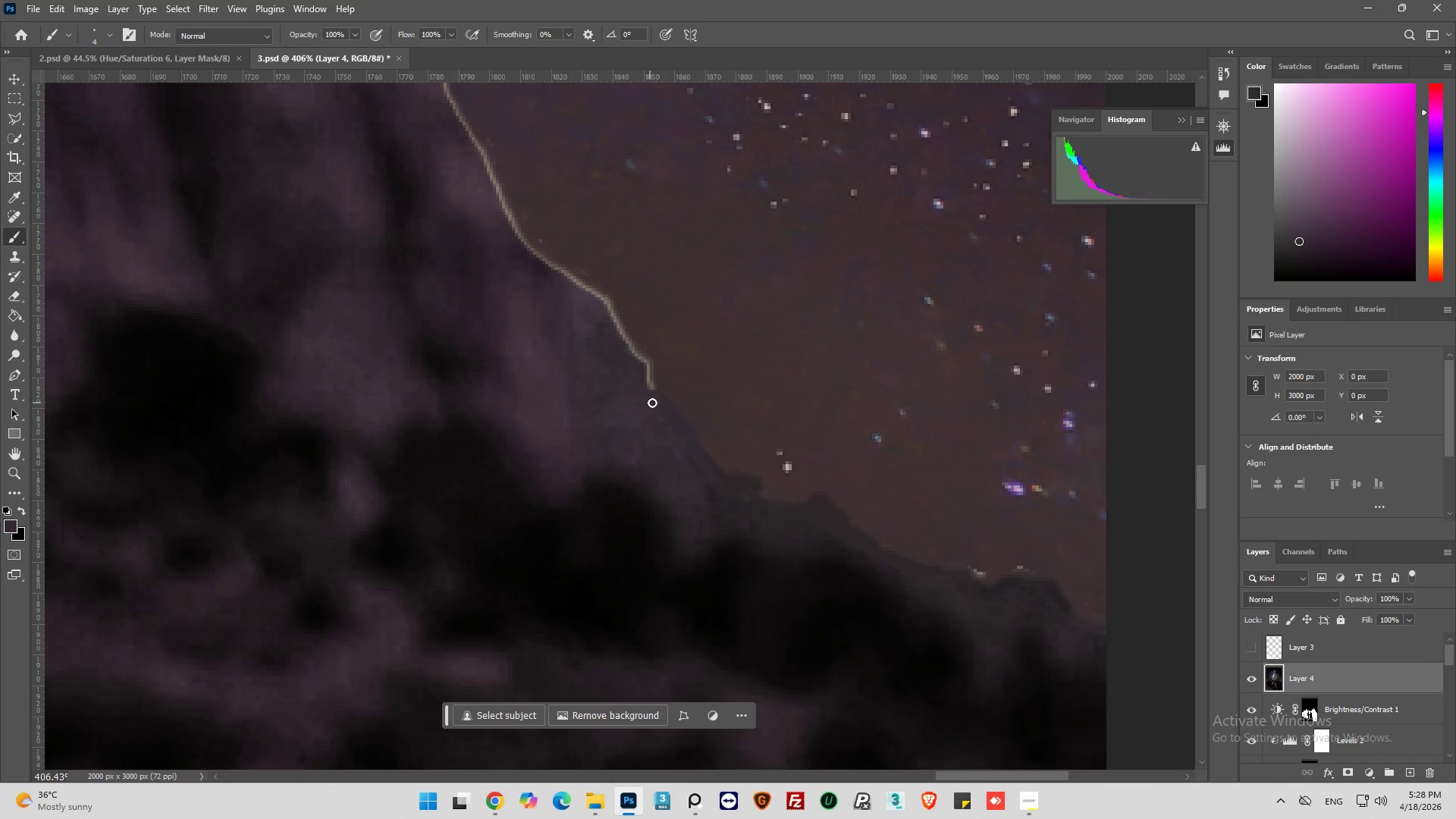 
left_click_drag(start_coordinate=[654, 403], to_coordinate=[601, 303])
 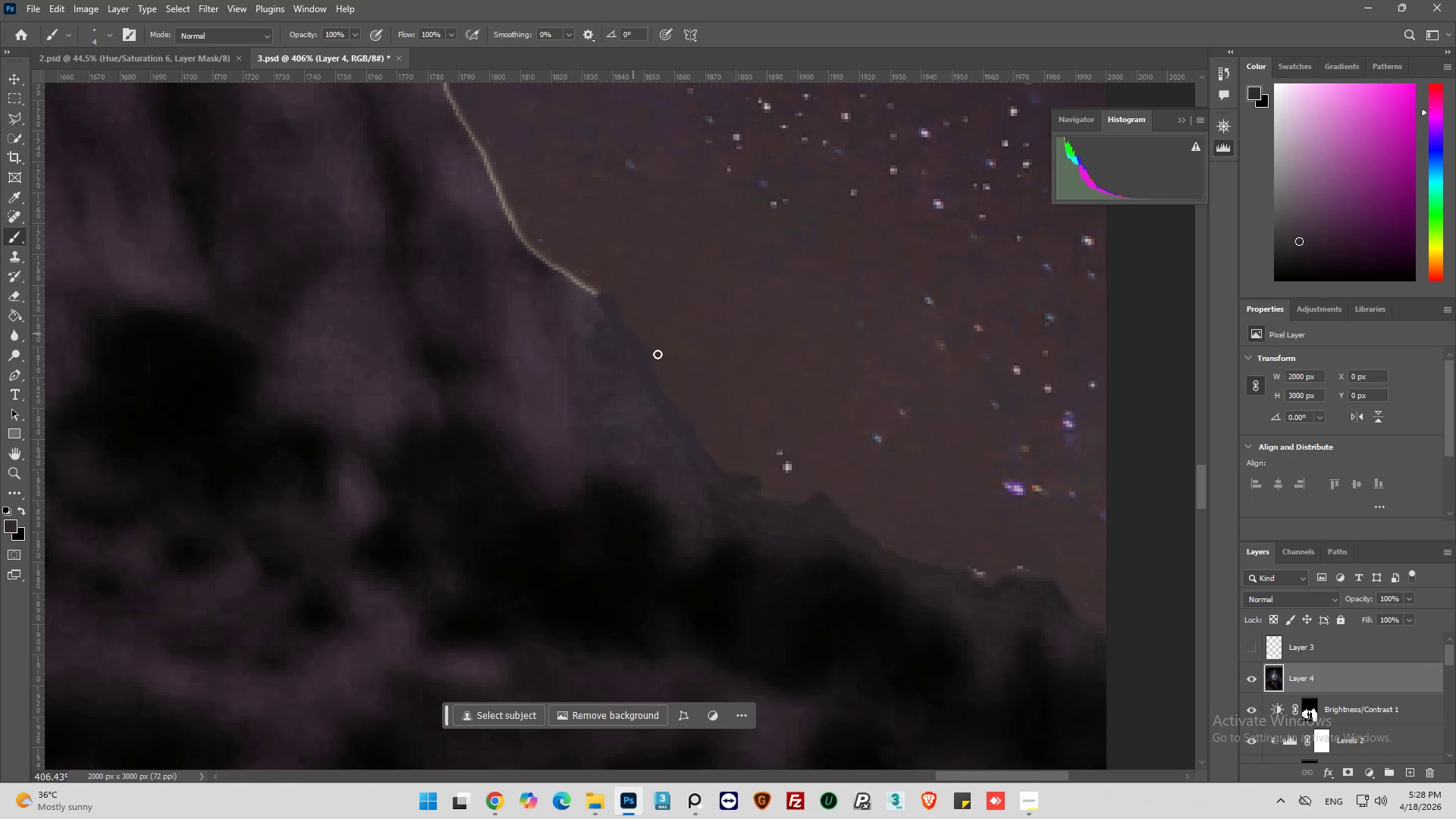 
hold_key(key=AltLeft, duration=0.94)
scroll: coordinate [863, 535], scroll_direction: down, amount: 19.0
 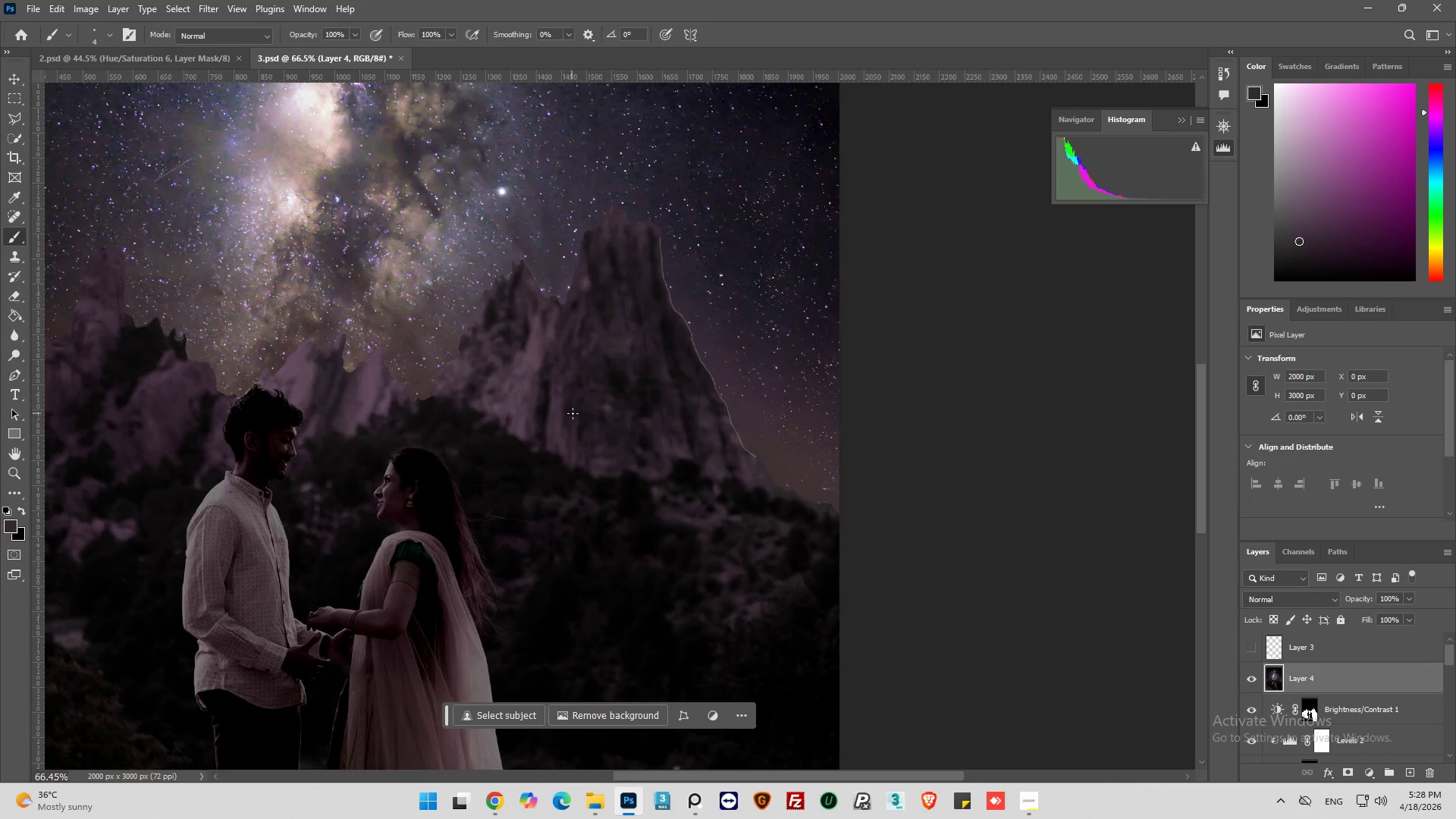 
hold_key(key=AltLeft, duration=1.19)
scroll: coordinate [799, 465], scroll_direction: up, amount: 12.0
 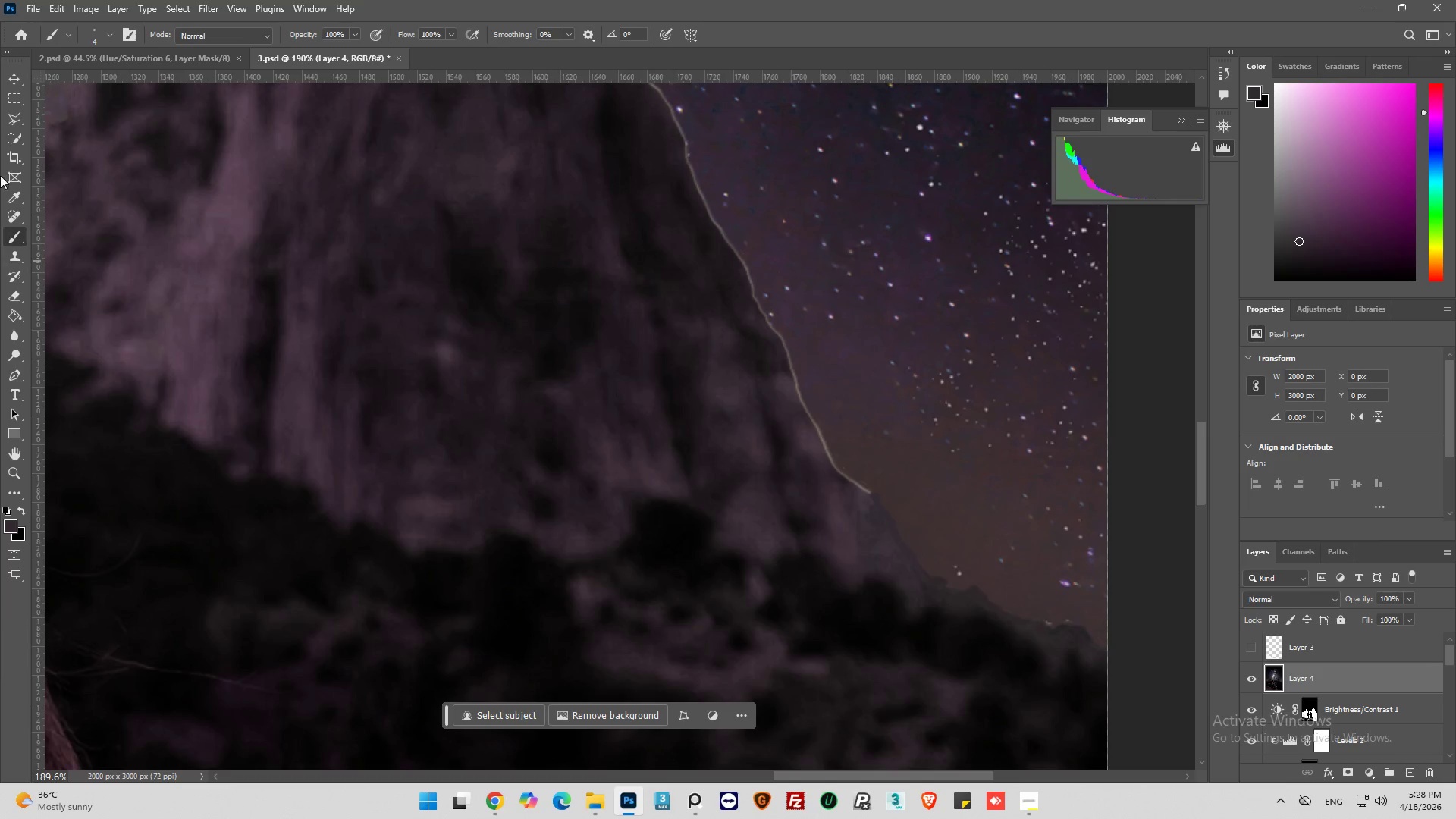 
left_click([15, 258])
 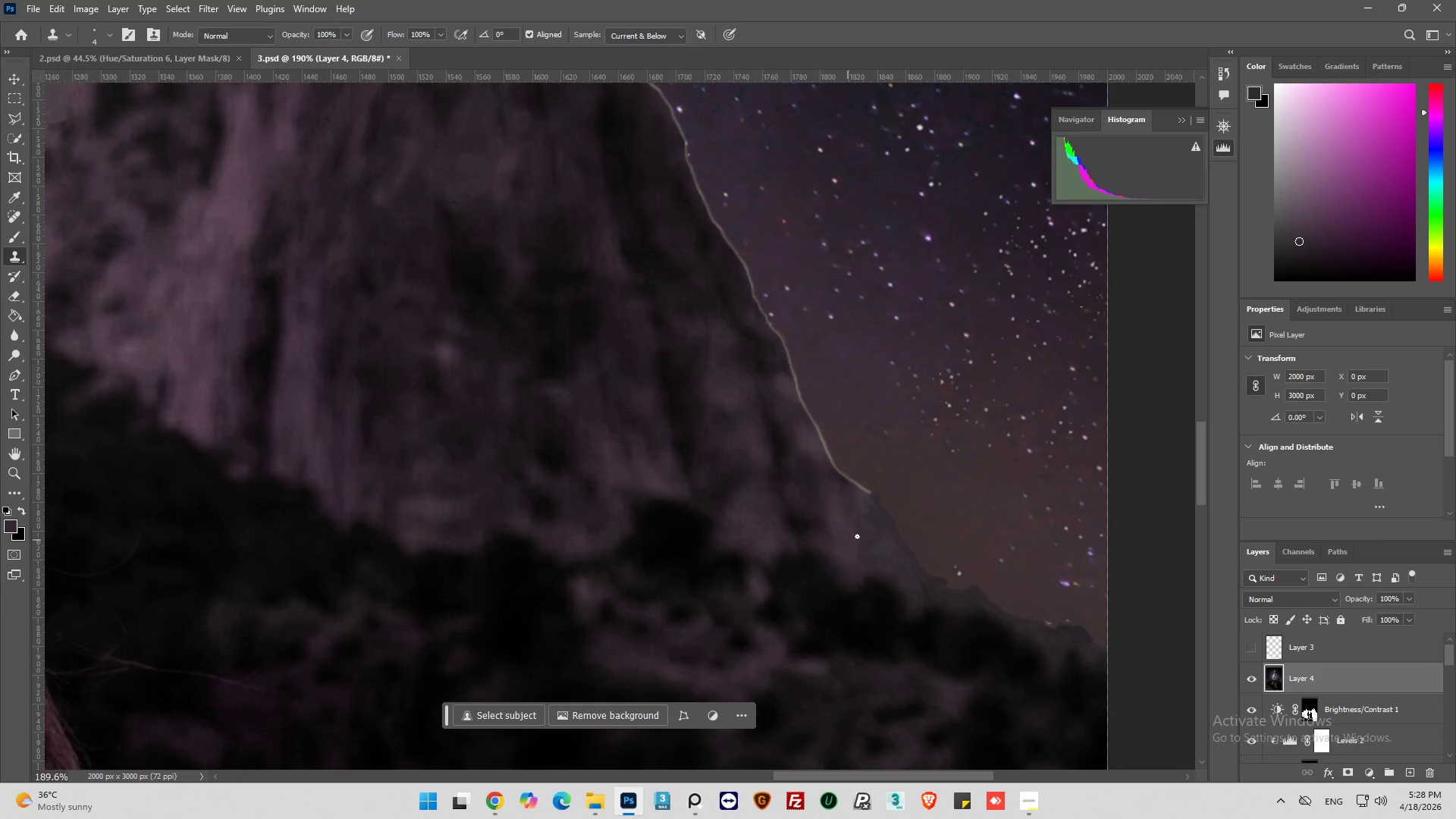 
hold_key(key=AltLeft, duration=1.05)
left_click([848, 498])
 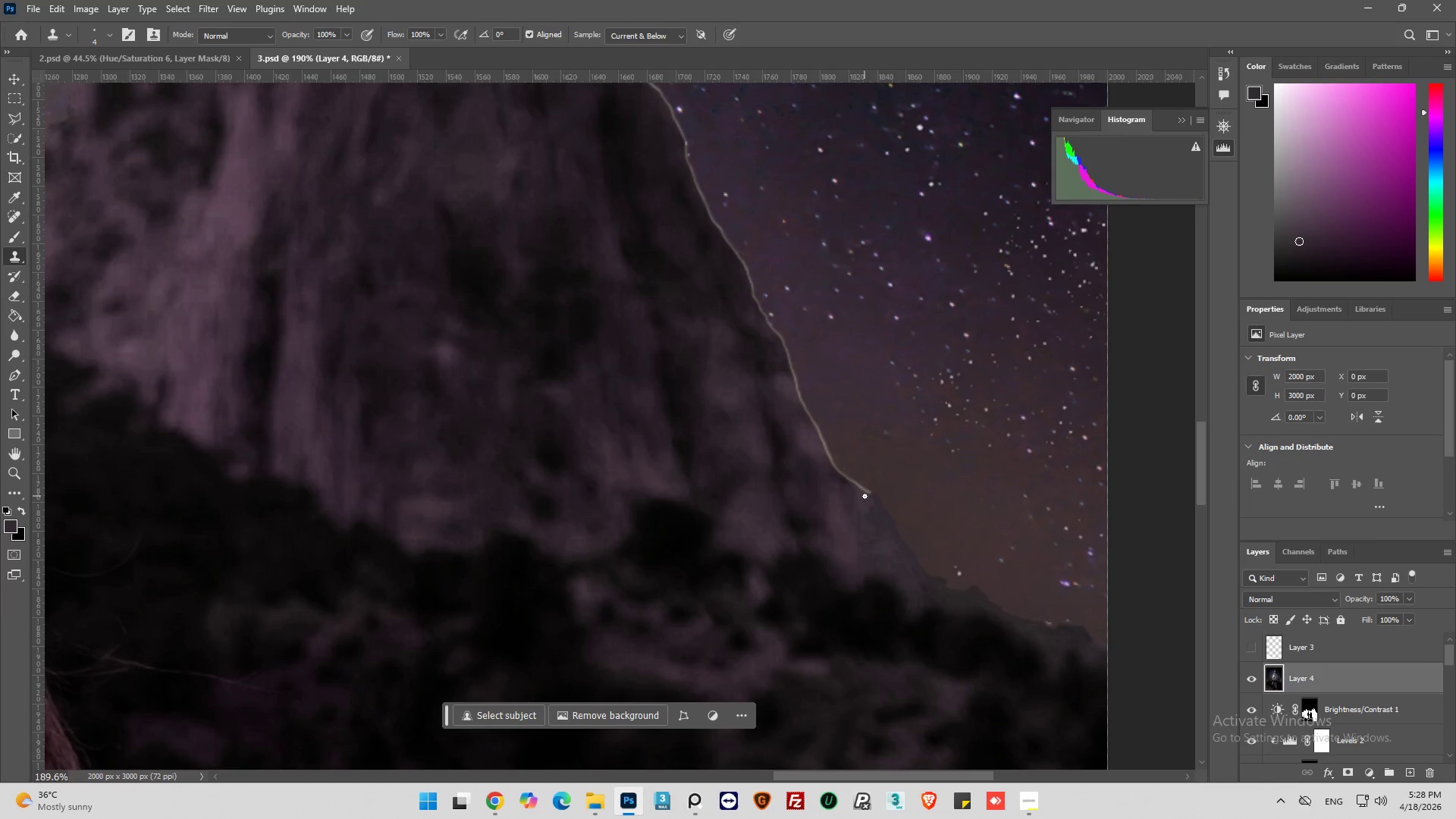 
key(Alt+AltLeft)
 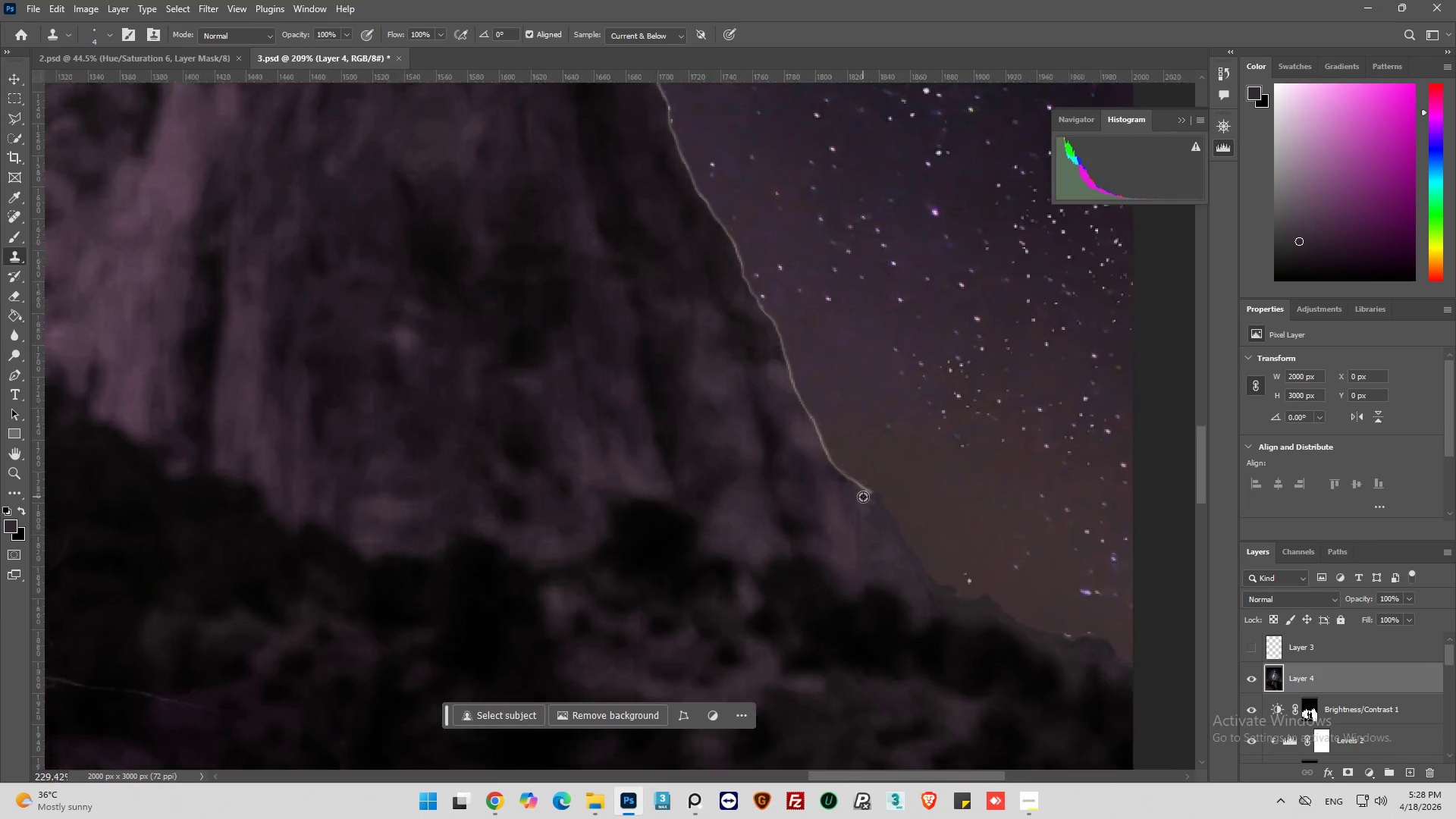 
hold_key(key=AltLeft, duration=0.88)
 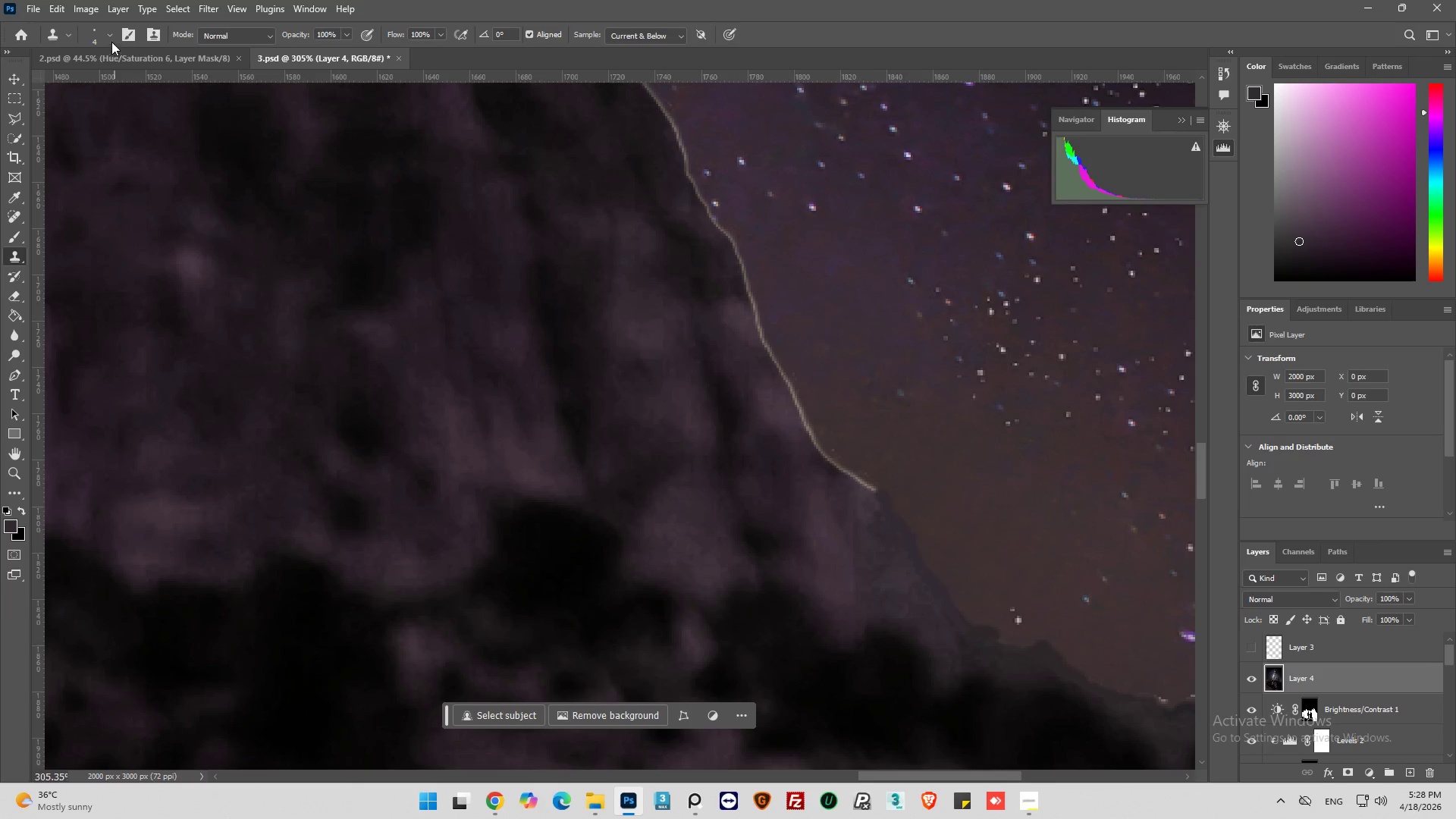 
scroll: coordinate [863, 497], scroll_direction: up, amount: 5.0
 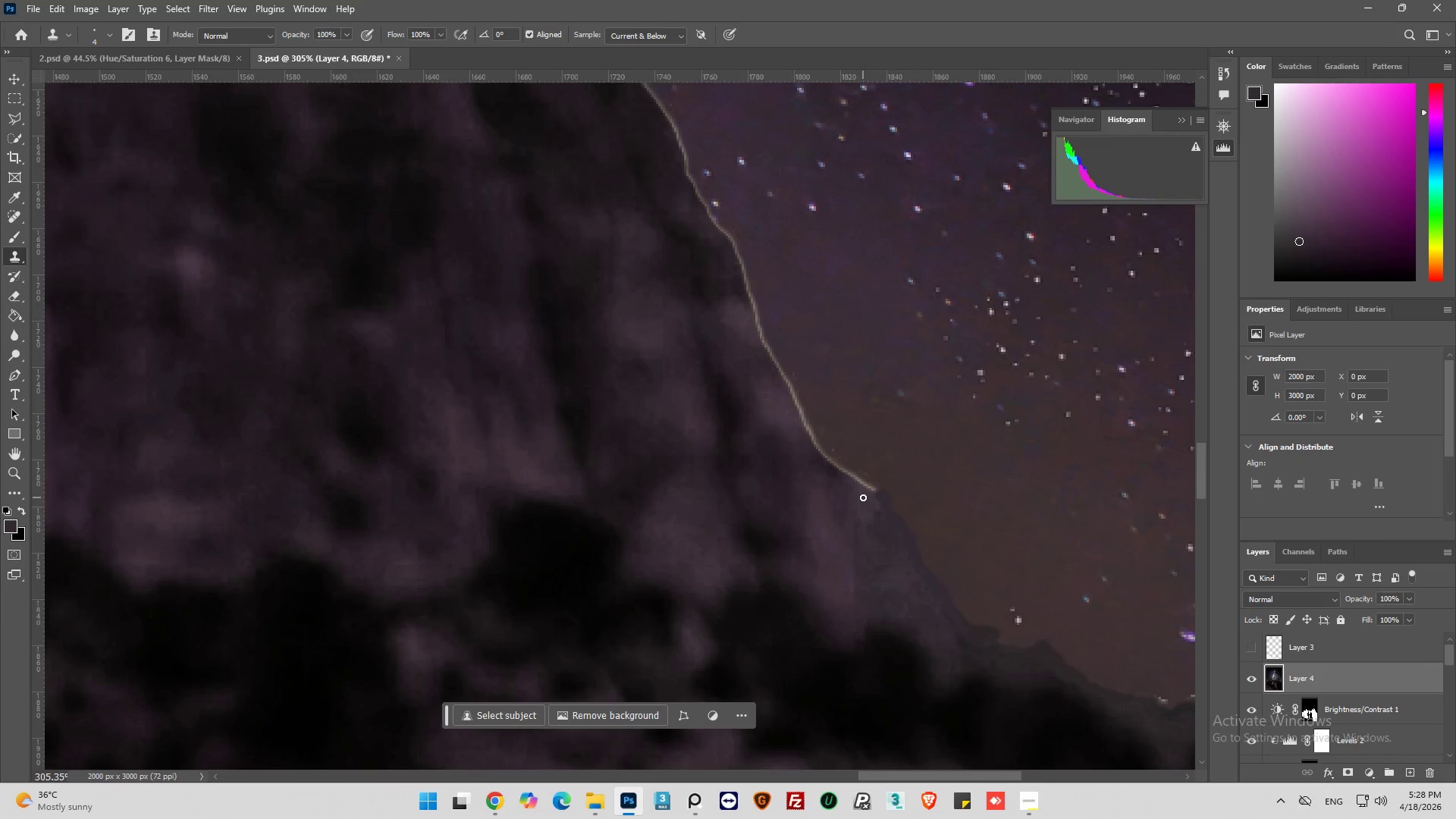 
left_click_drag(start_coordinate=[862, 497], to_coordinate=[850, 503])
 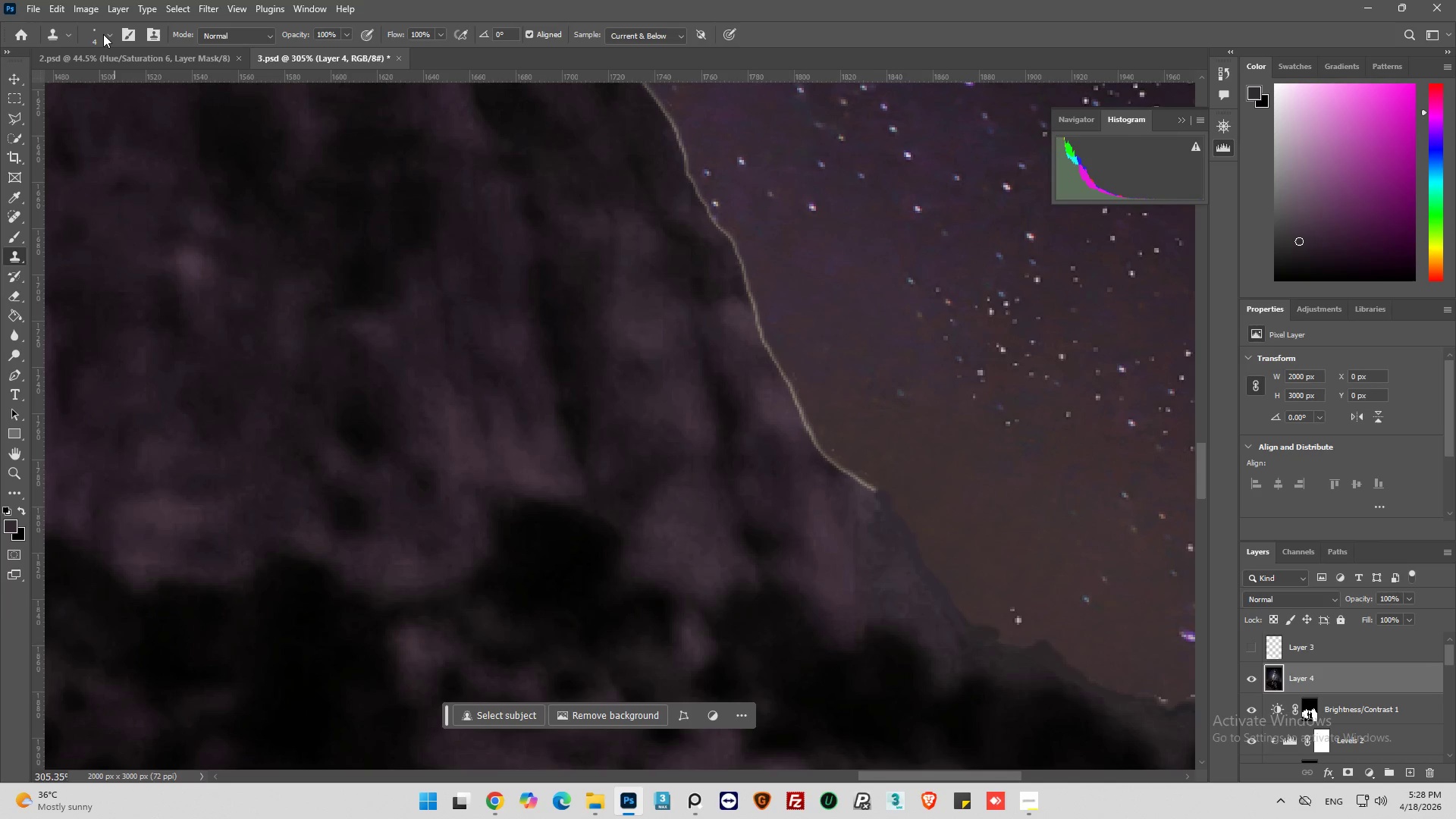 
left_click([102, 33])
 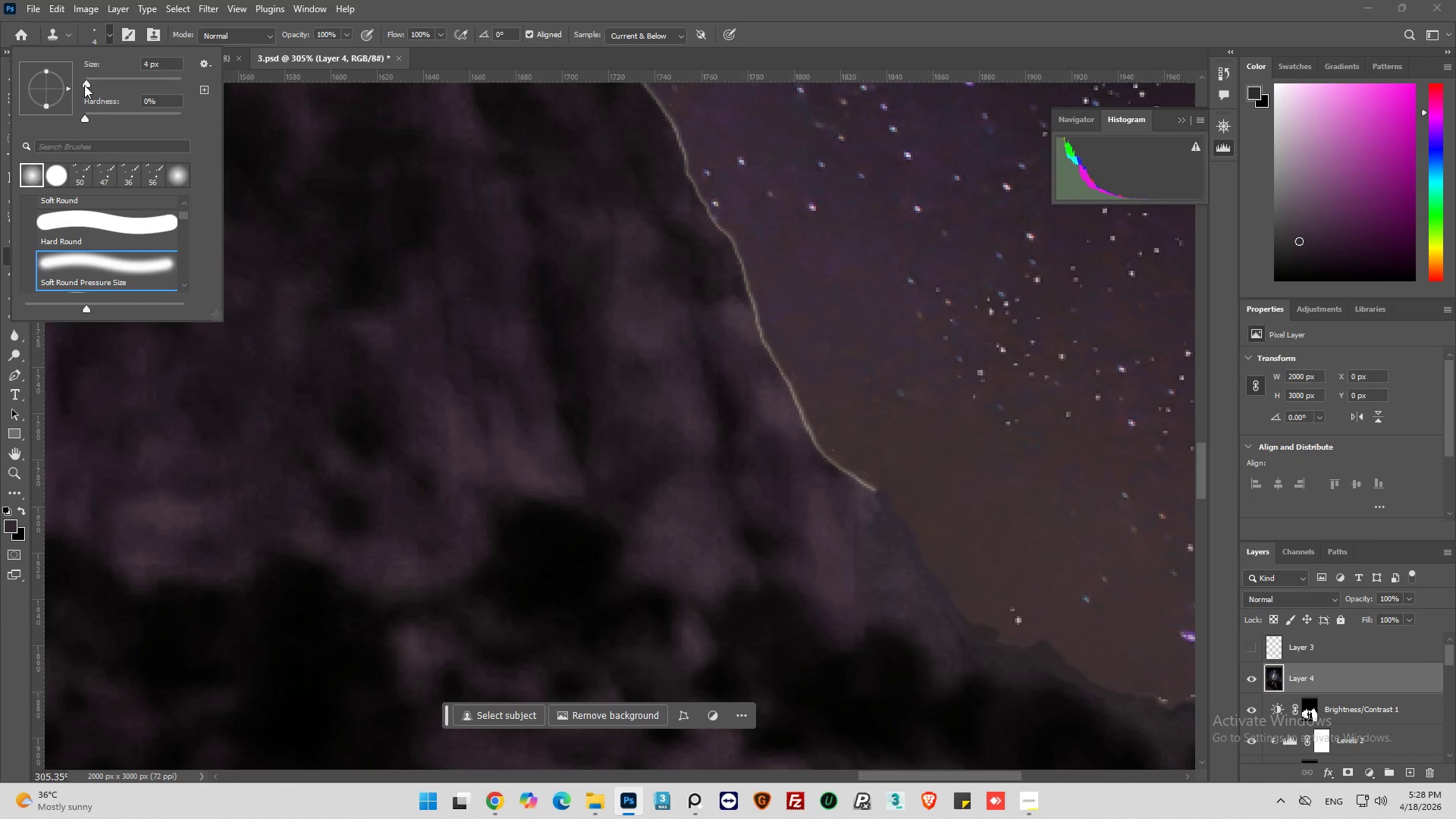 
left_click_drag(start_coordinate=[86, 83], to_coordinate=[91, 83])
 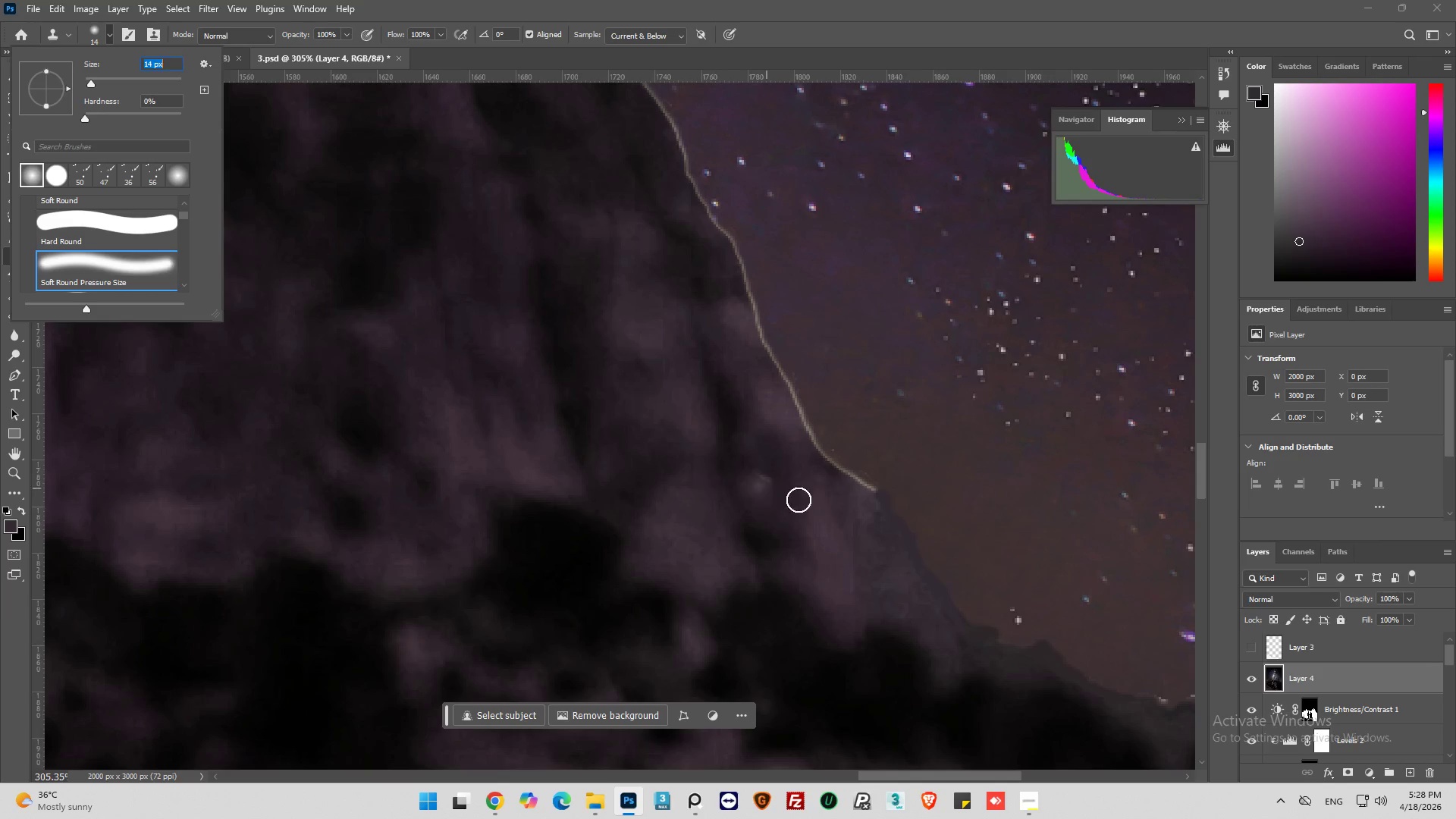 
hold_key(key=AltLeft, duration=0.64)
 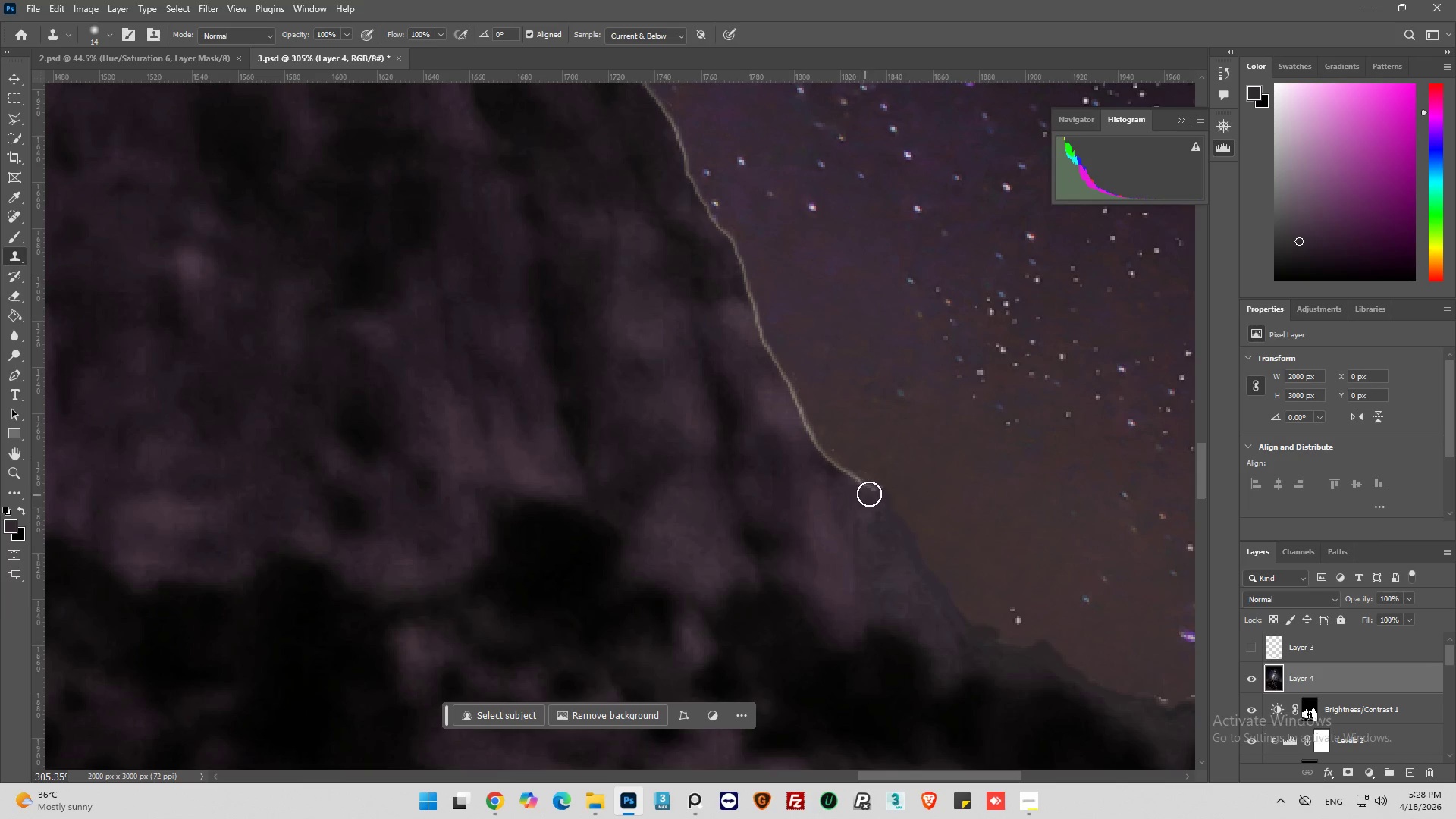 
left_click_drag(start_coordinate=[870, 493], to_coordinate=[679, 152])
 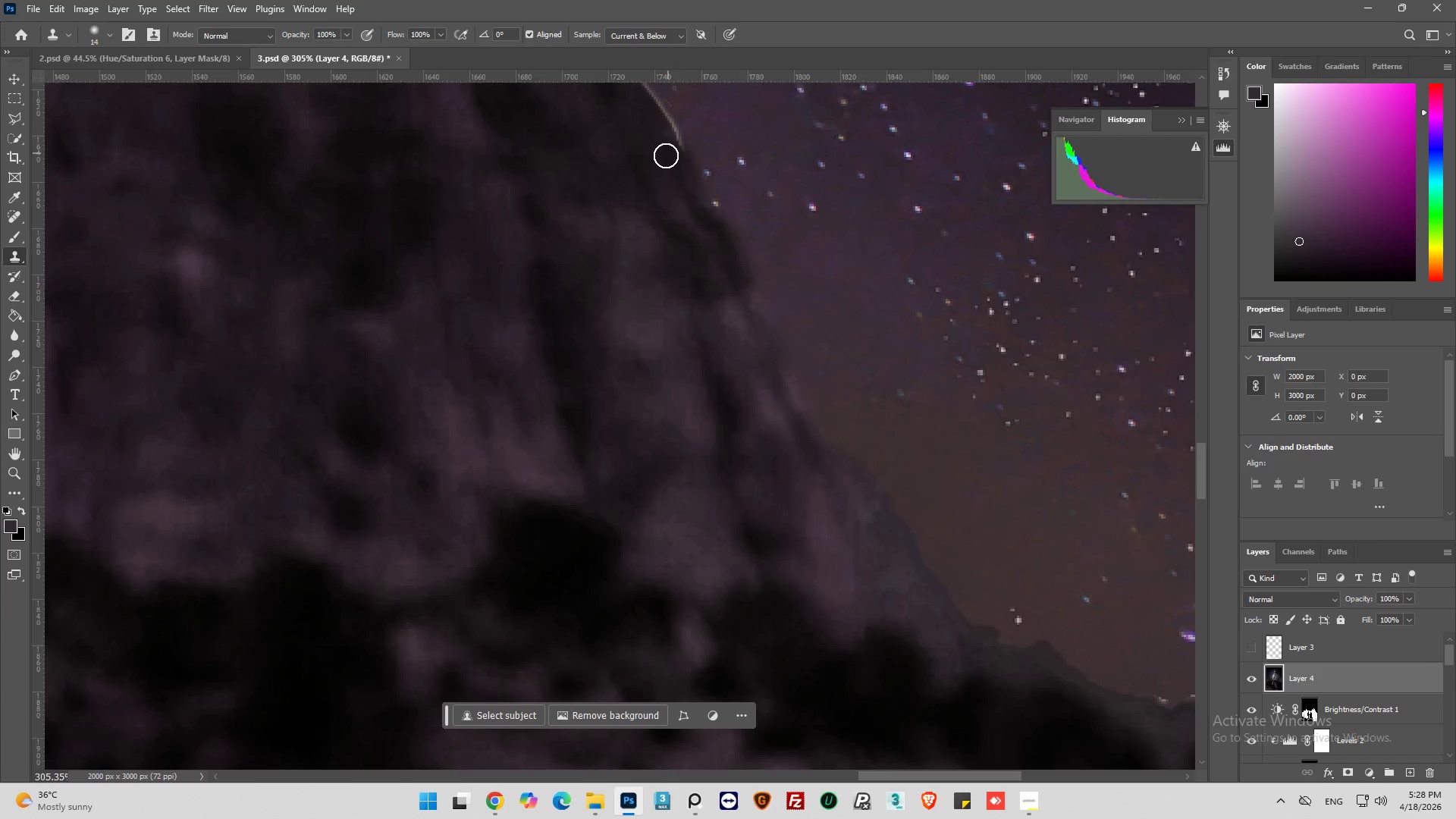 
hold_key(key=AltLeft, duration=0.77)
hold_key(key=AltLeft, duration=0.97)
scroll: coordinate [626, 479], scroll_direction: up, amount: 24.0
 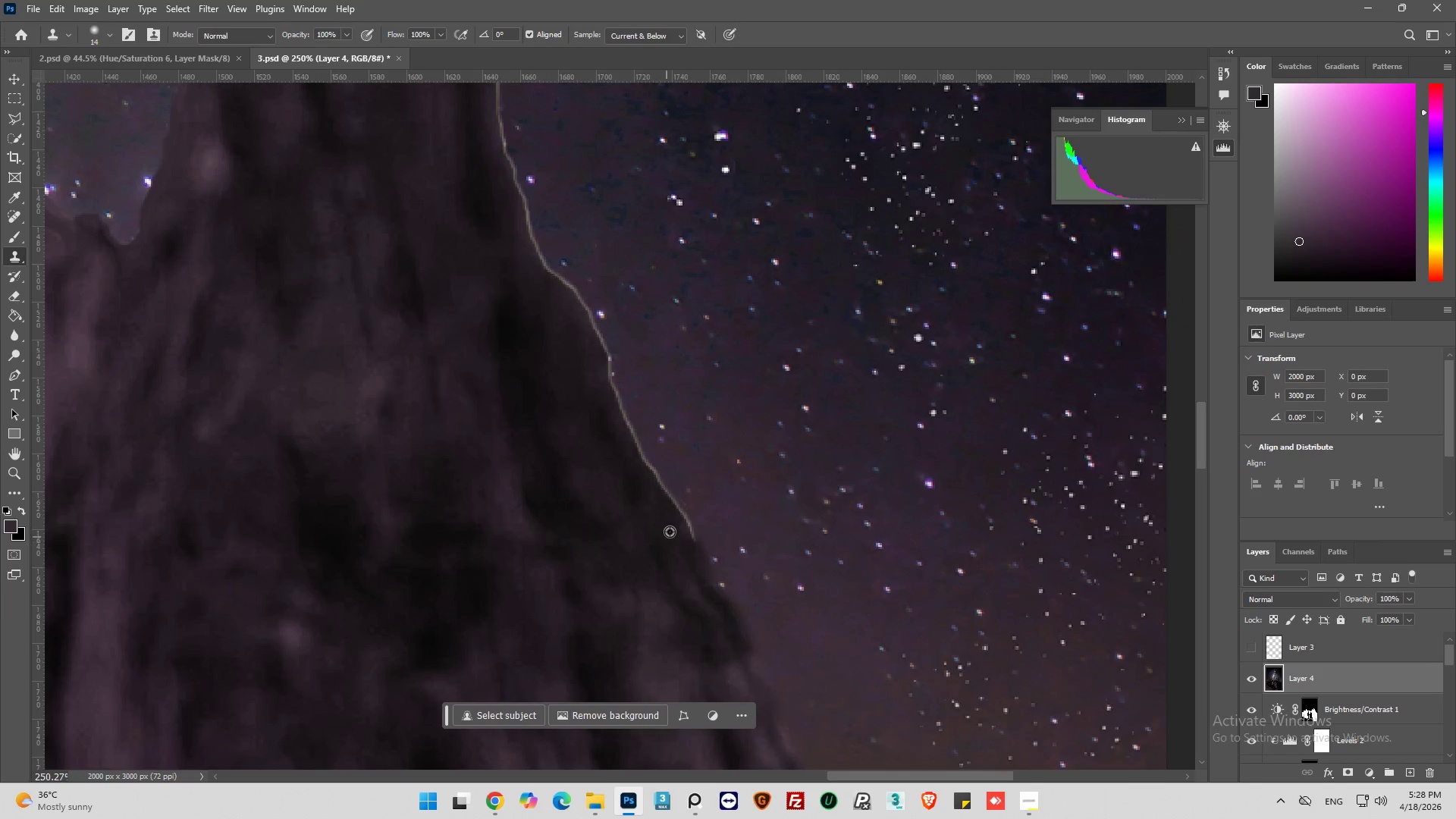 
left_click([670, 532])
 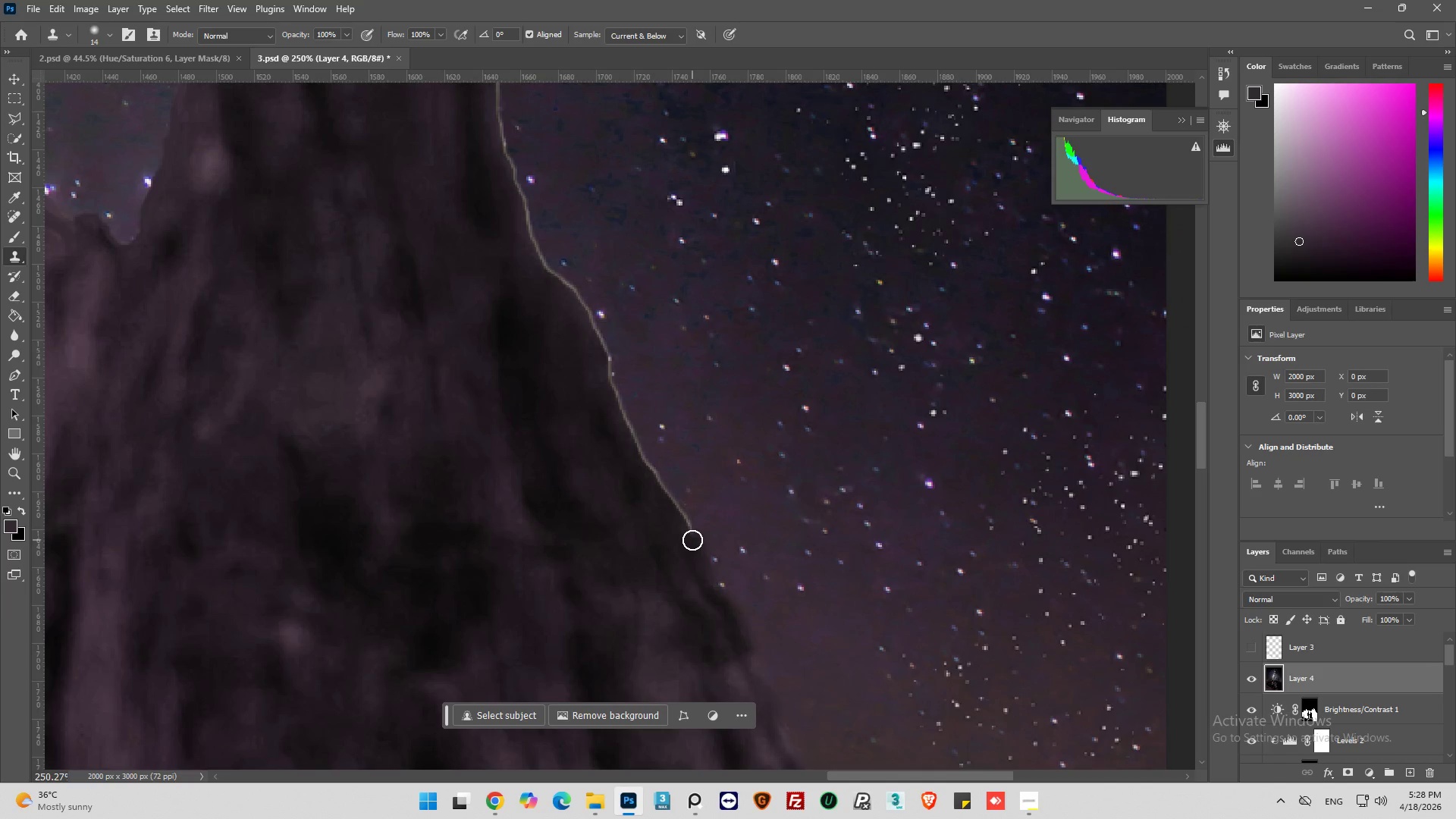 
left_click_drag(start_coordinate=[692, 540], to_coordinate=[676, 510])
 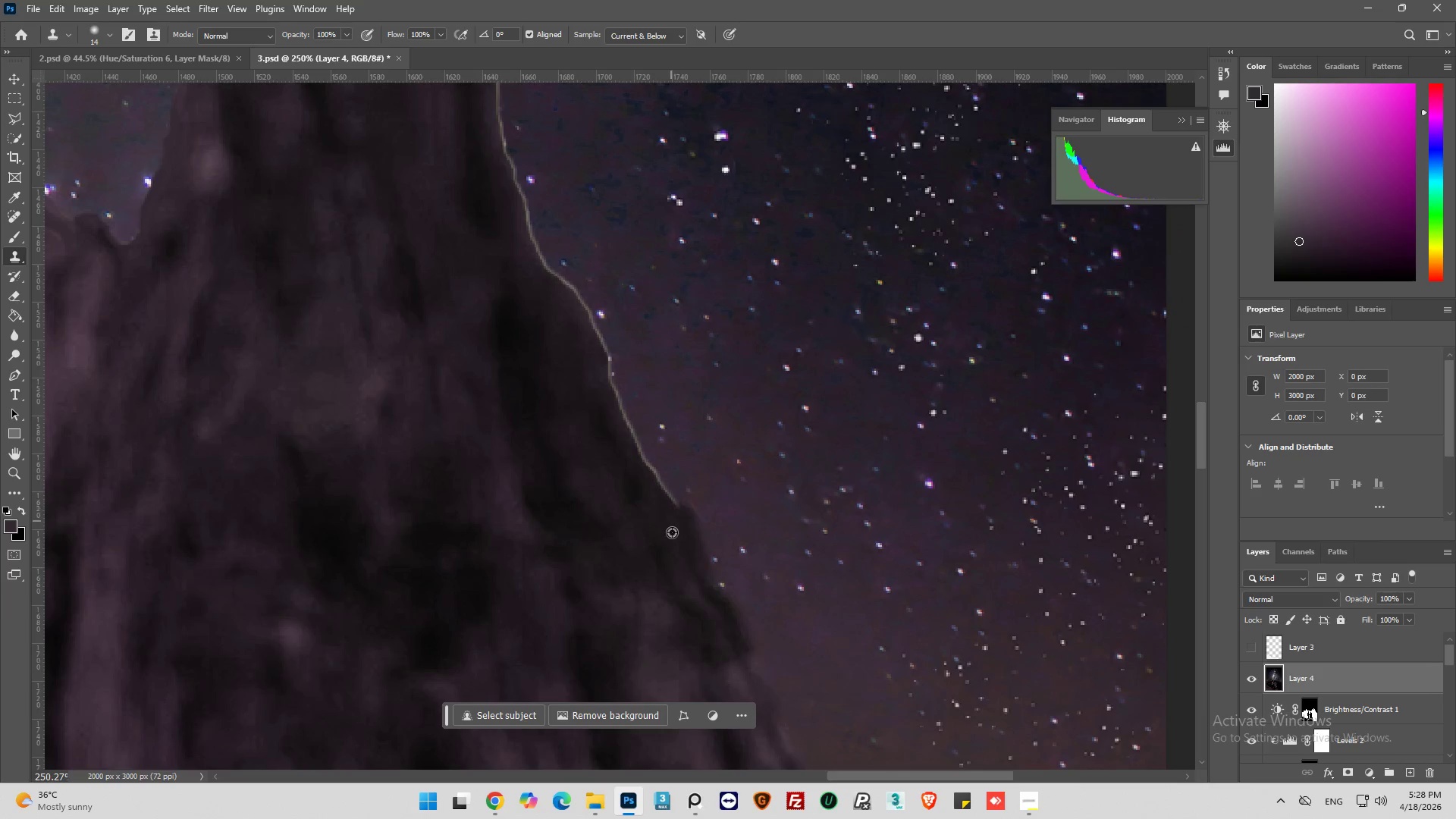 
hold_key(key=AltLeft, duration=0.66)
left_click([672, 544])
 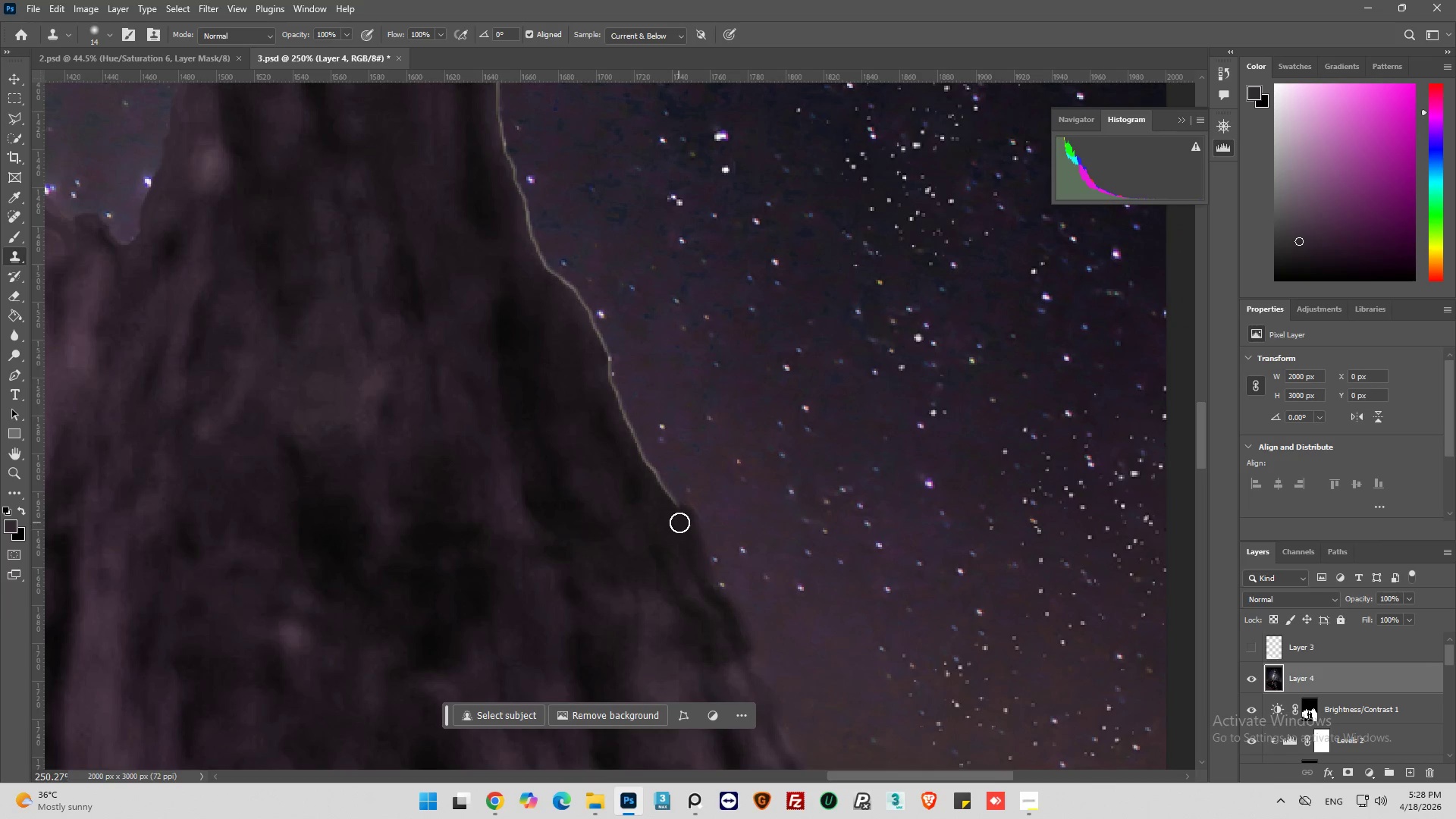 
left_click_drag(start_coordinate=[679, 520], to_coordinate=[601, 368])
 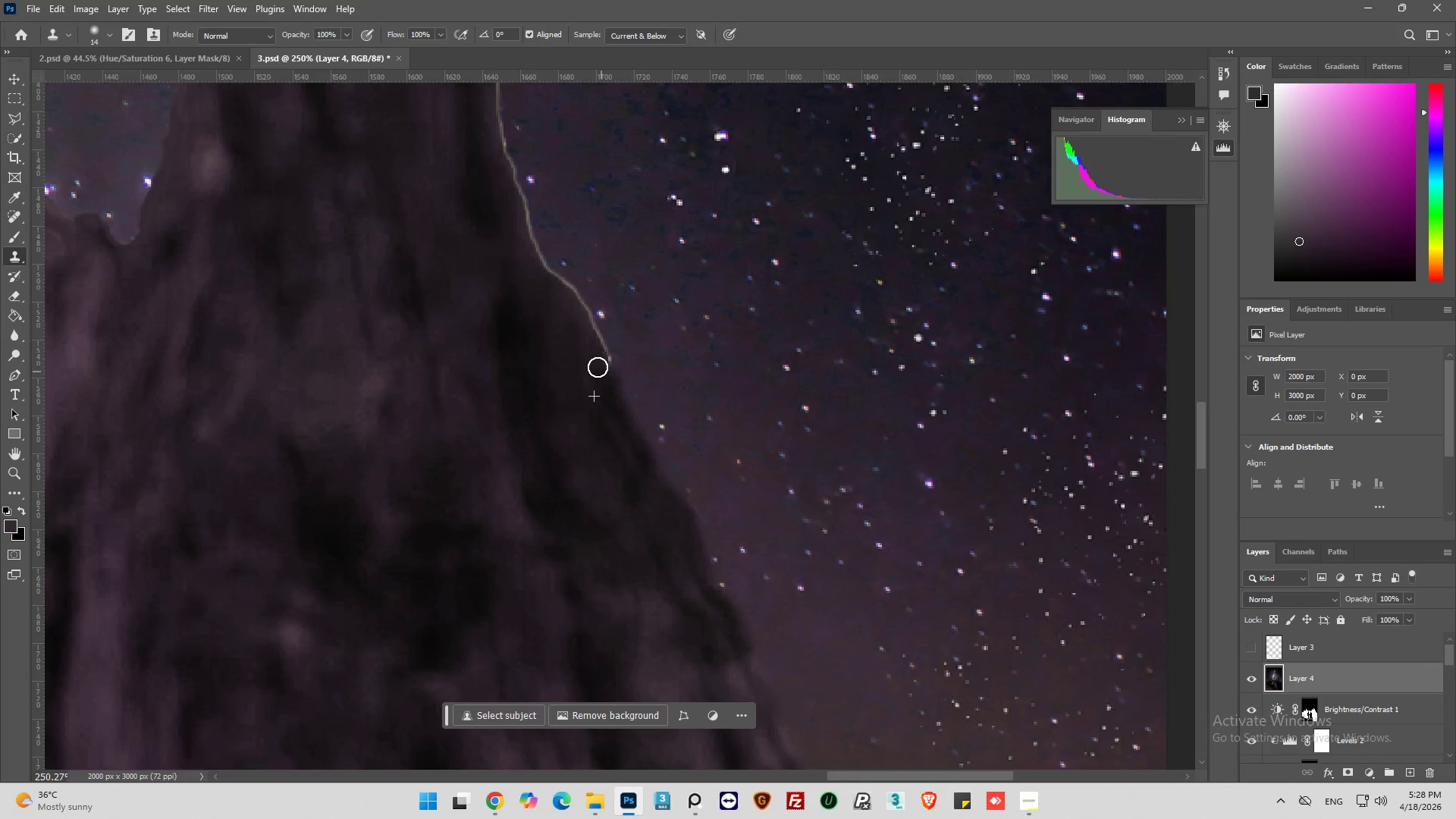 
hold_key(key=AltLeft, duration=0.59)
 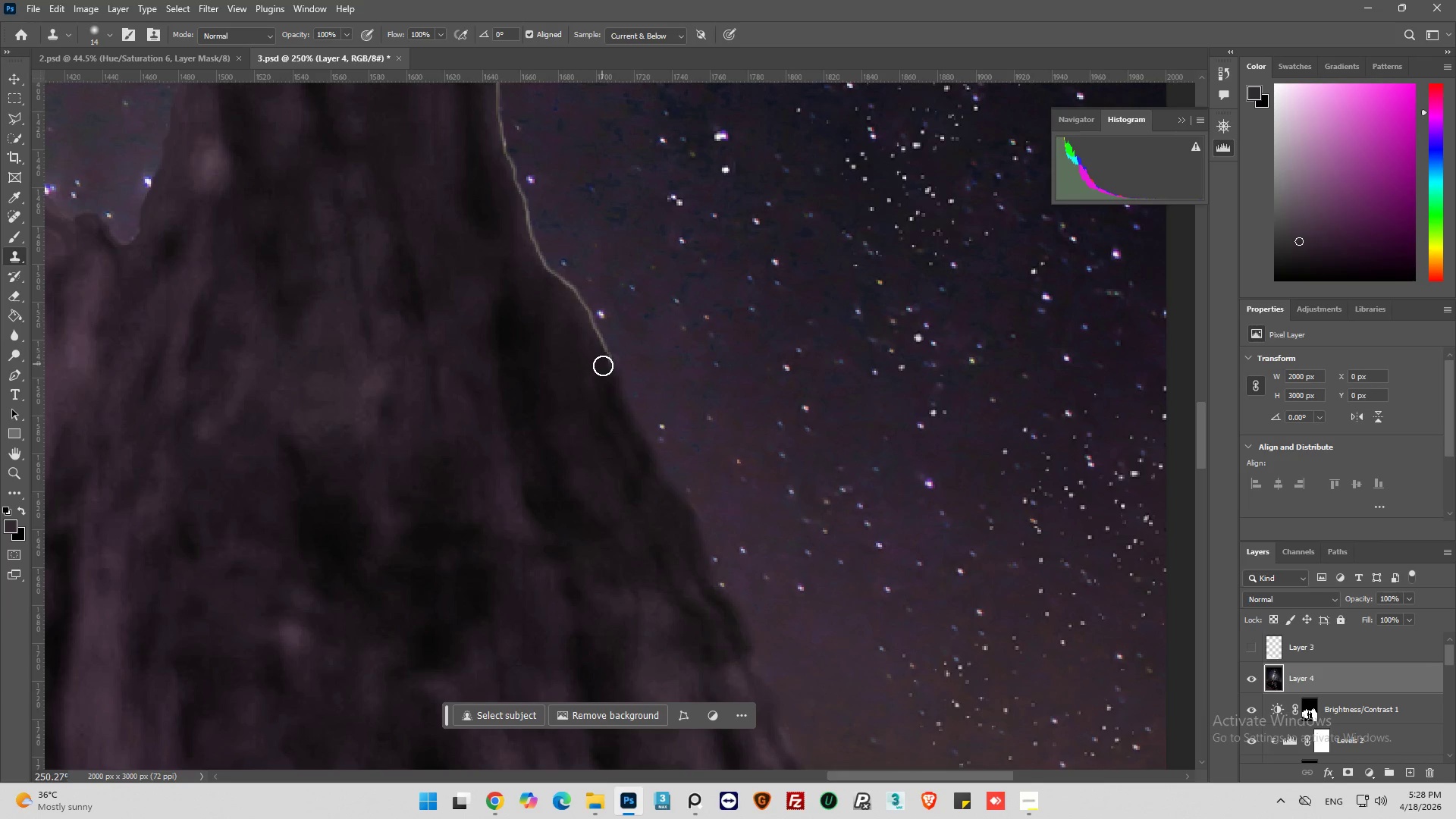 
left_click_drag(start_coordinate=[604, 368], to_coordinate=[551, 293])
 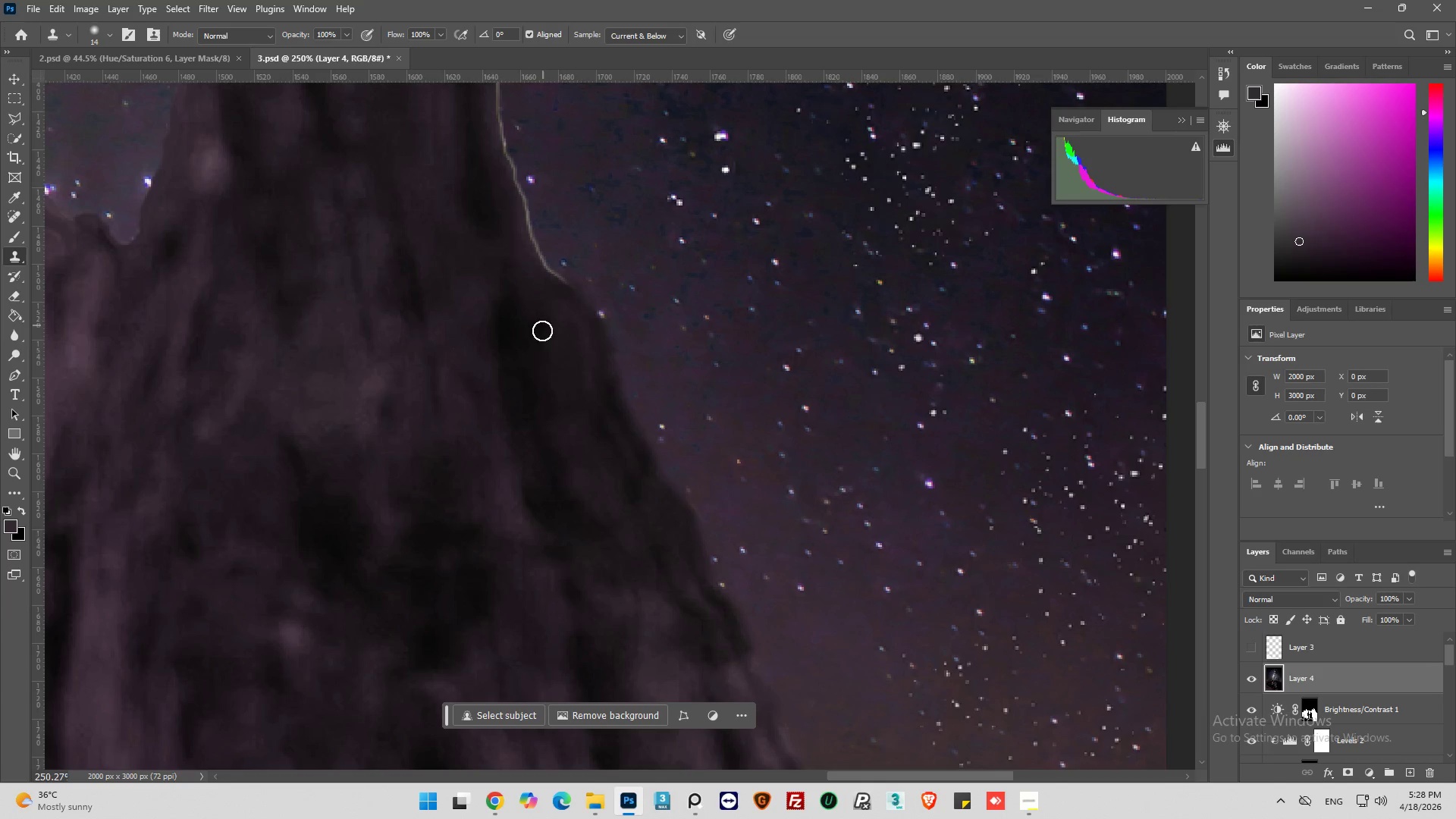 
hold_key(key=AltLeft, duration=0.31)
 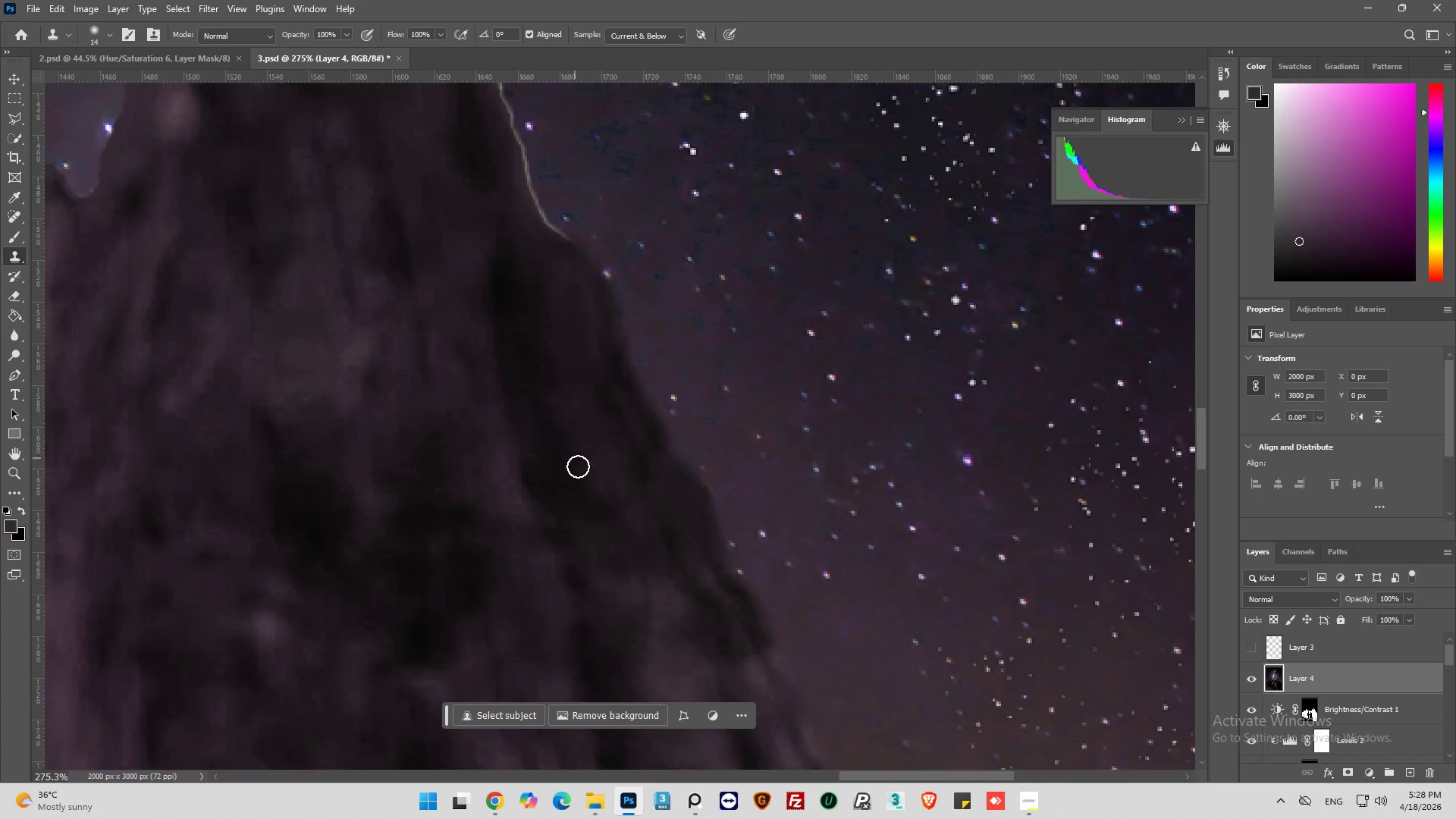 
hold_key(key=AltLeft, duration=0.7)
 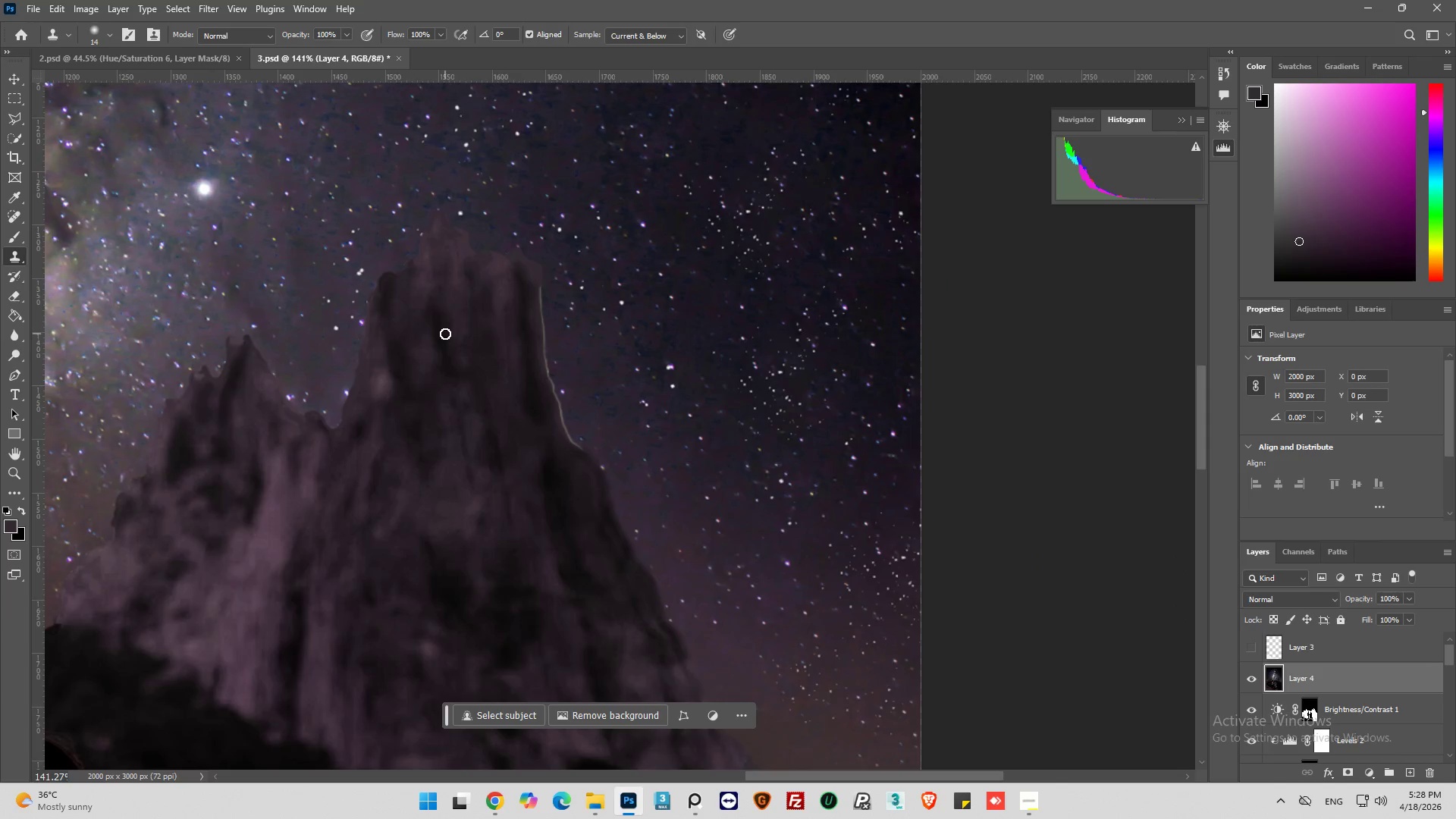 
hold_key(key=AltLeft, duration=0.52)
 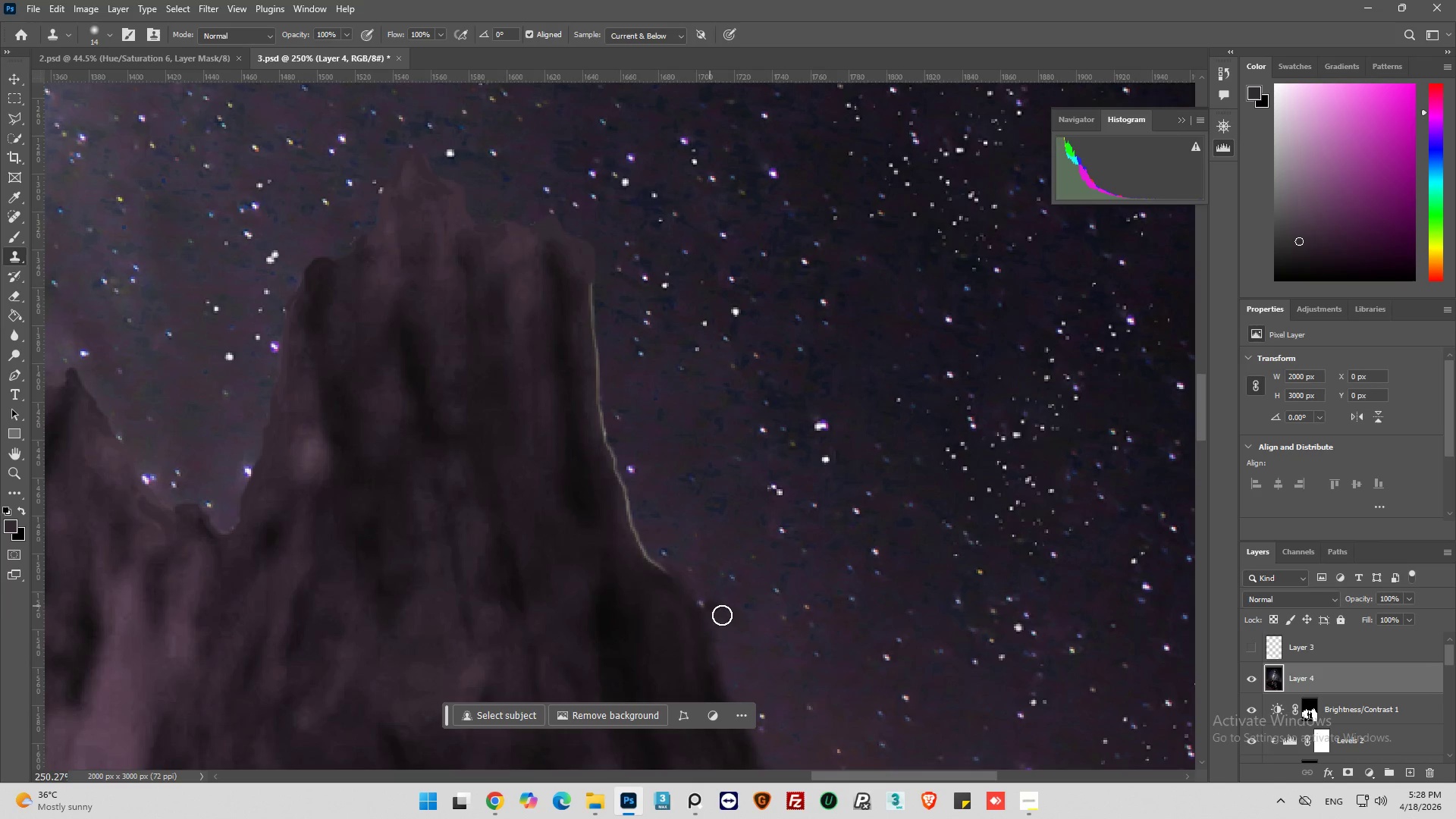 
hold_key(key=AltLeft, duration=0.52)
 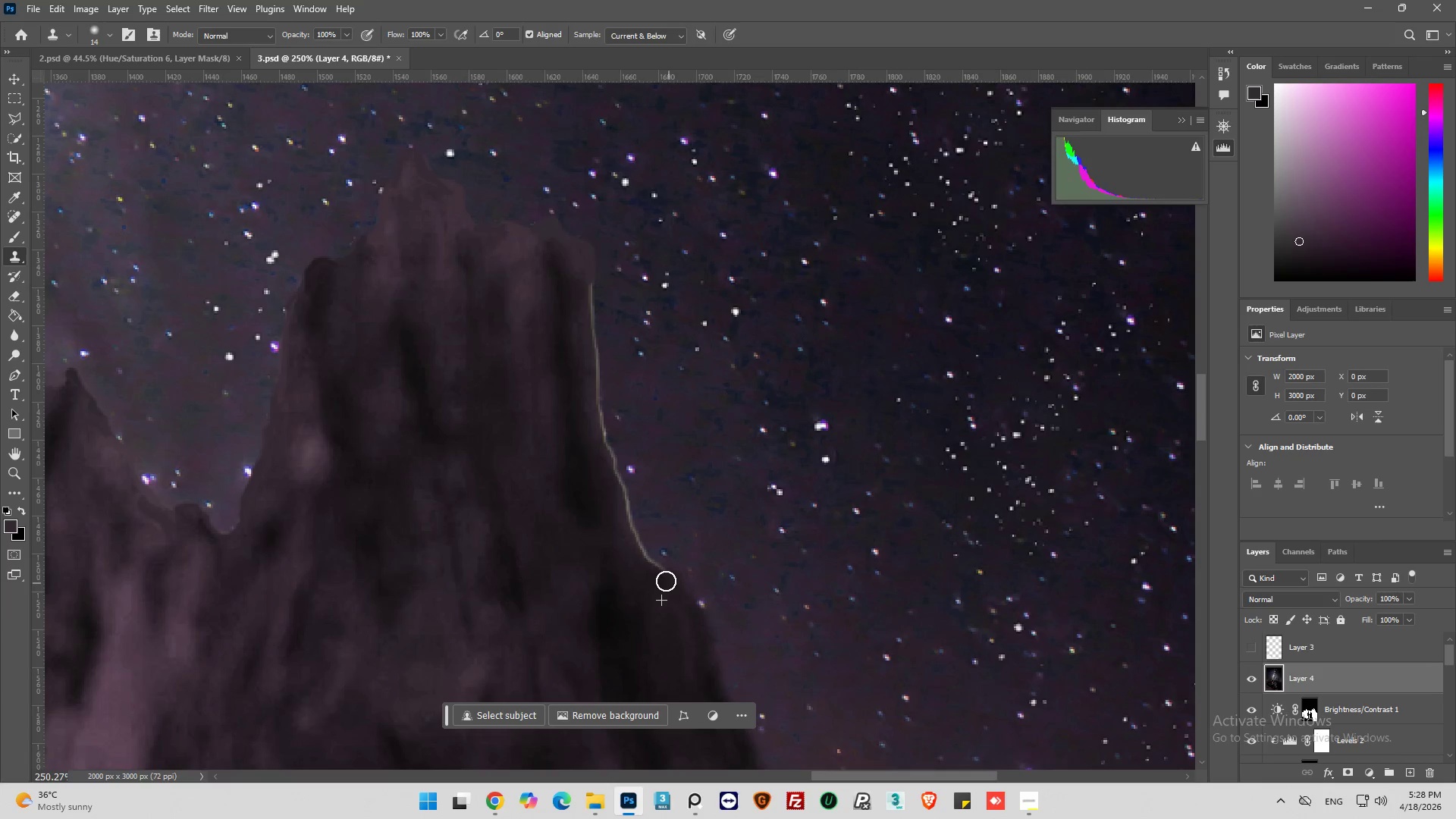 
scroll: coordinate [595, 579], scroll_direction: up, amount: 7.0
 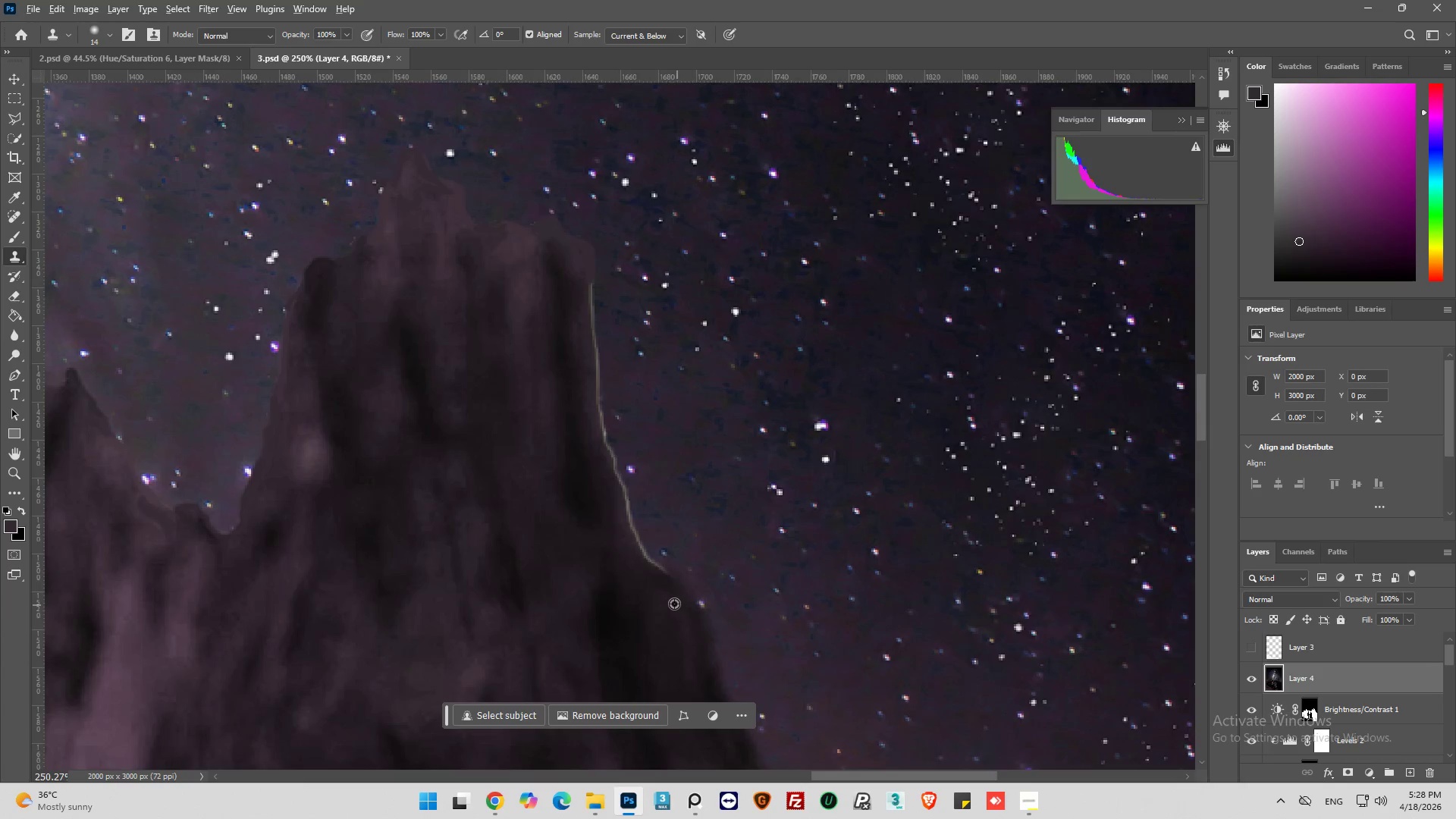 
left_click([663, 600])
 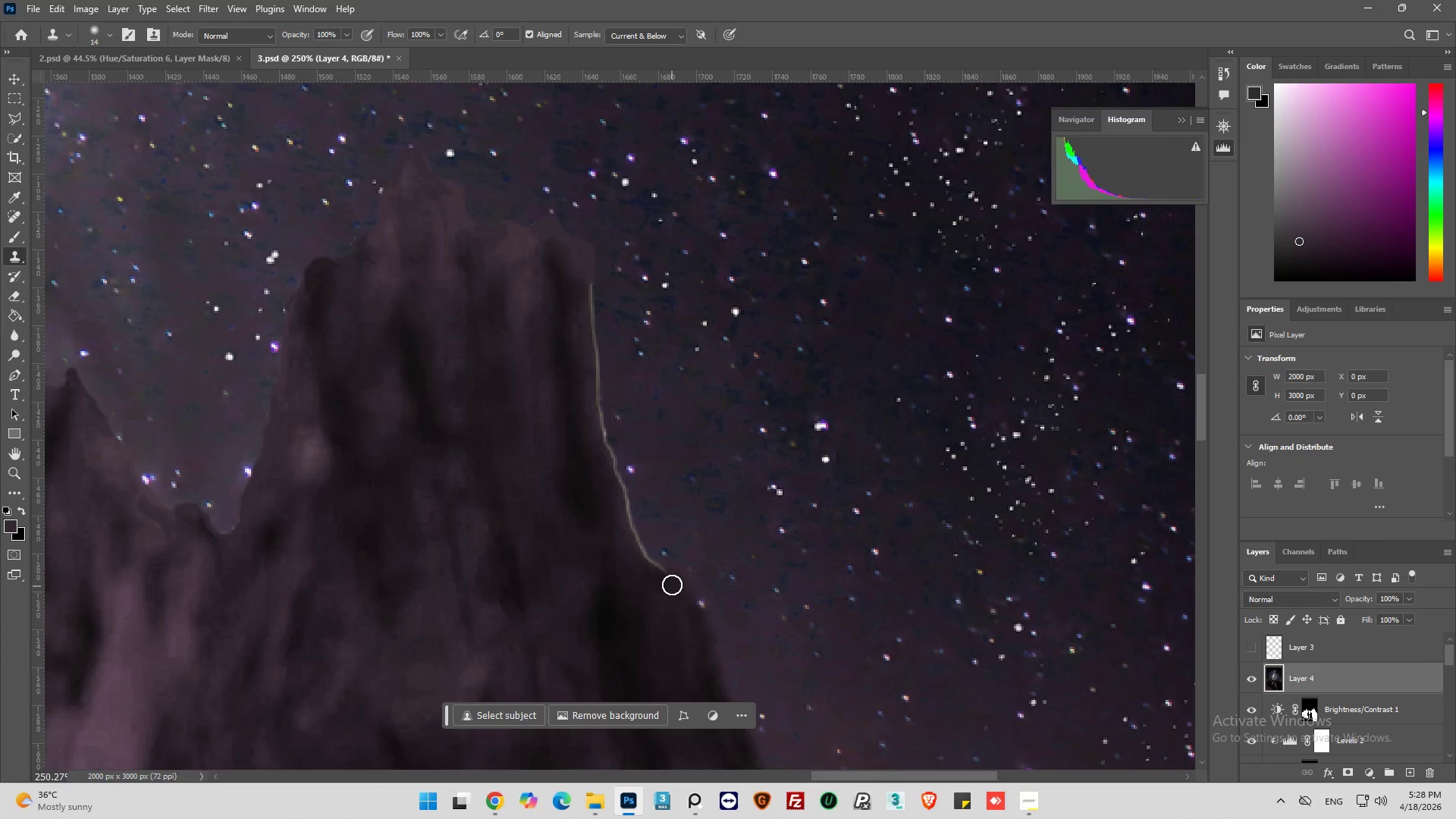 
left_click_drag(start_coordinate=[670, 584], to_coordinate=[611, 474])
 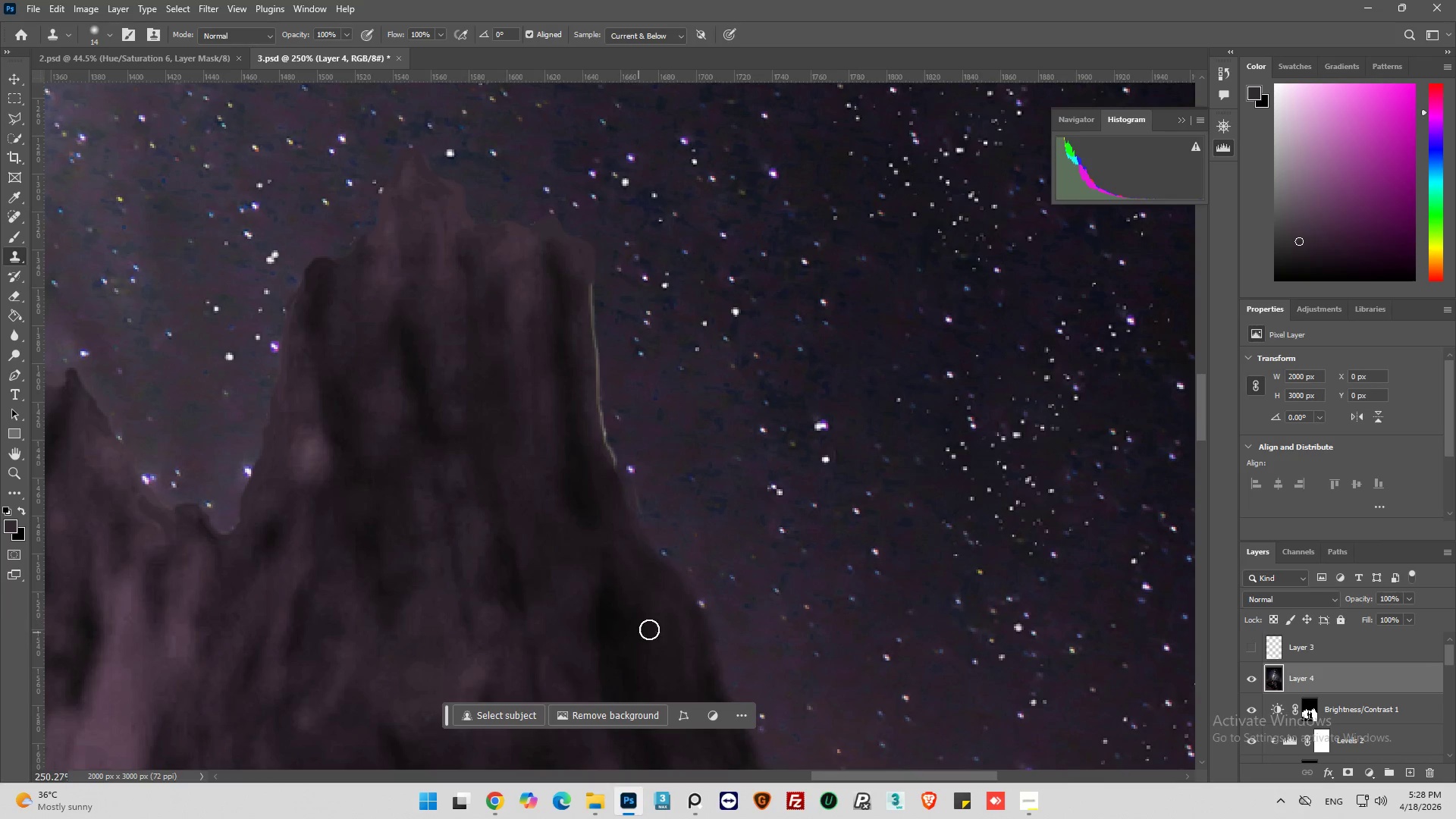 
key(Alt+AltLeft)
 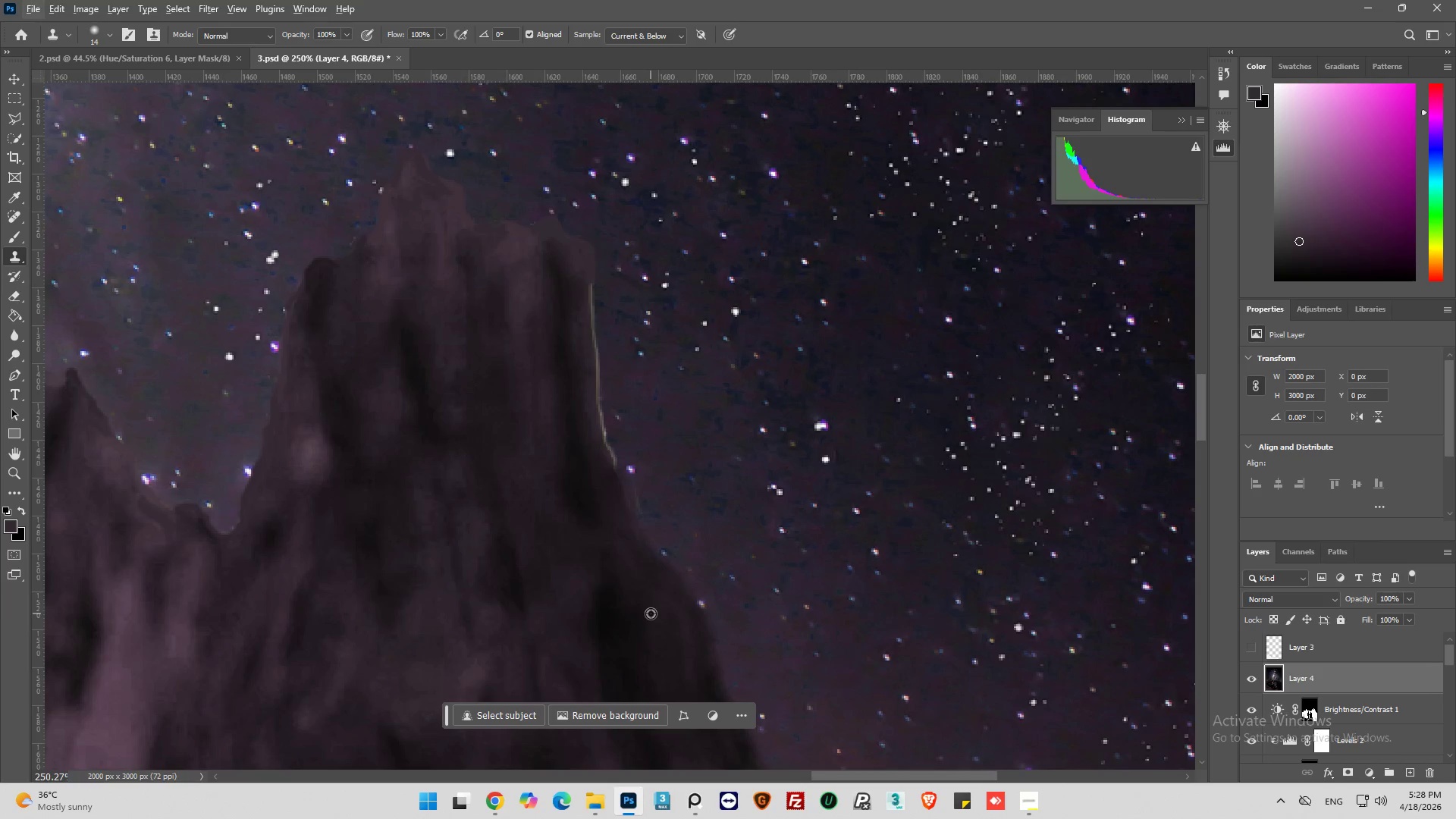 
key(Control+Z)
 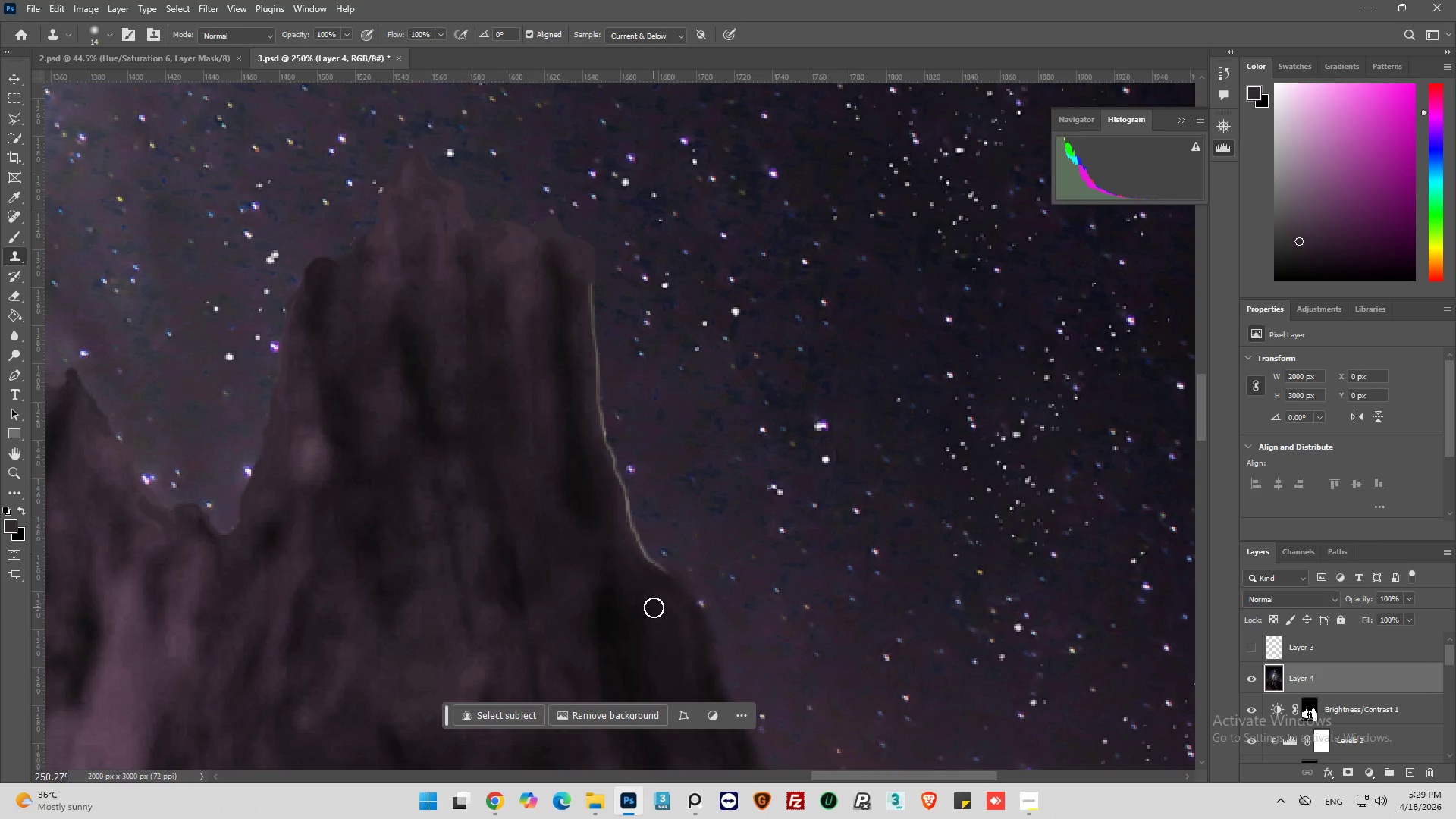 
wait(11.23)
 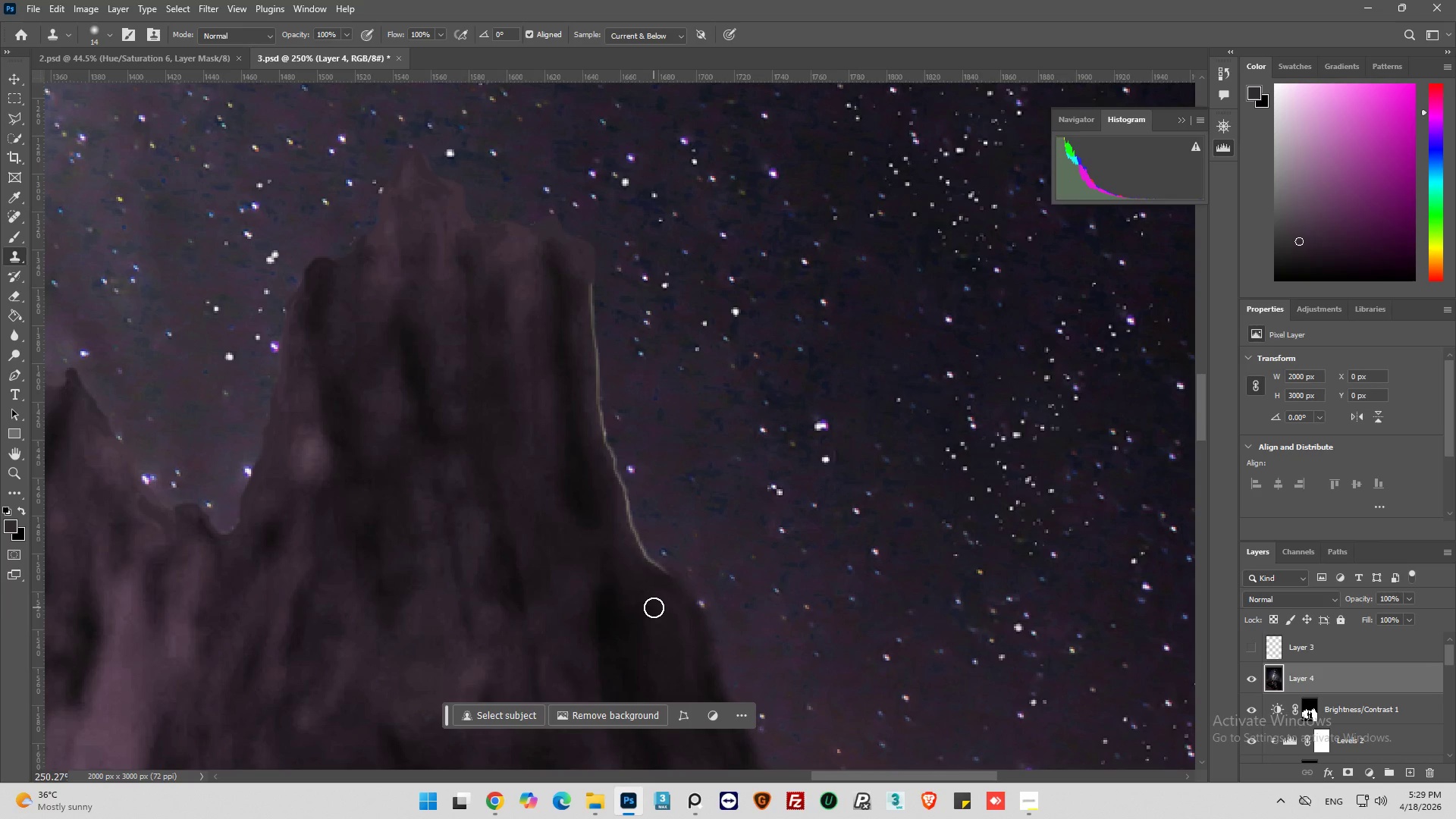 
key(Control+Z)
 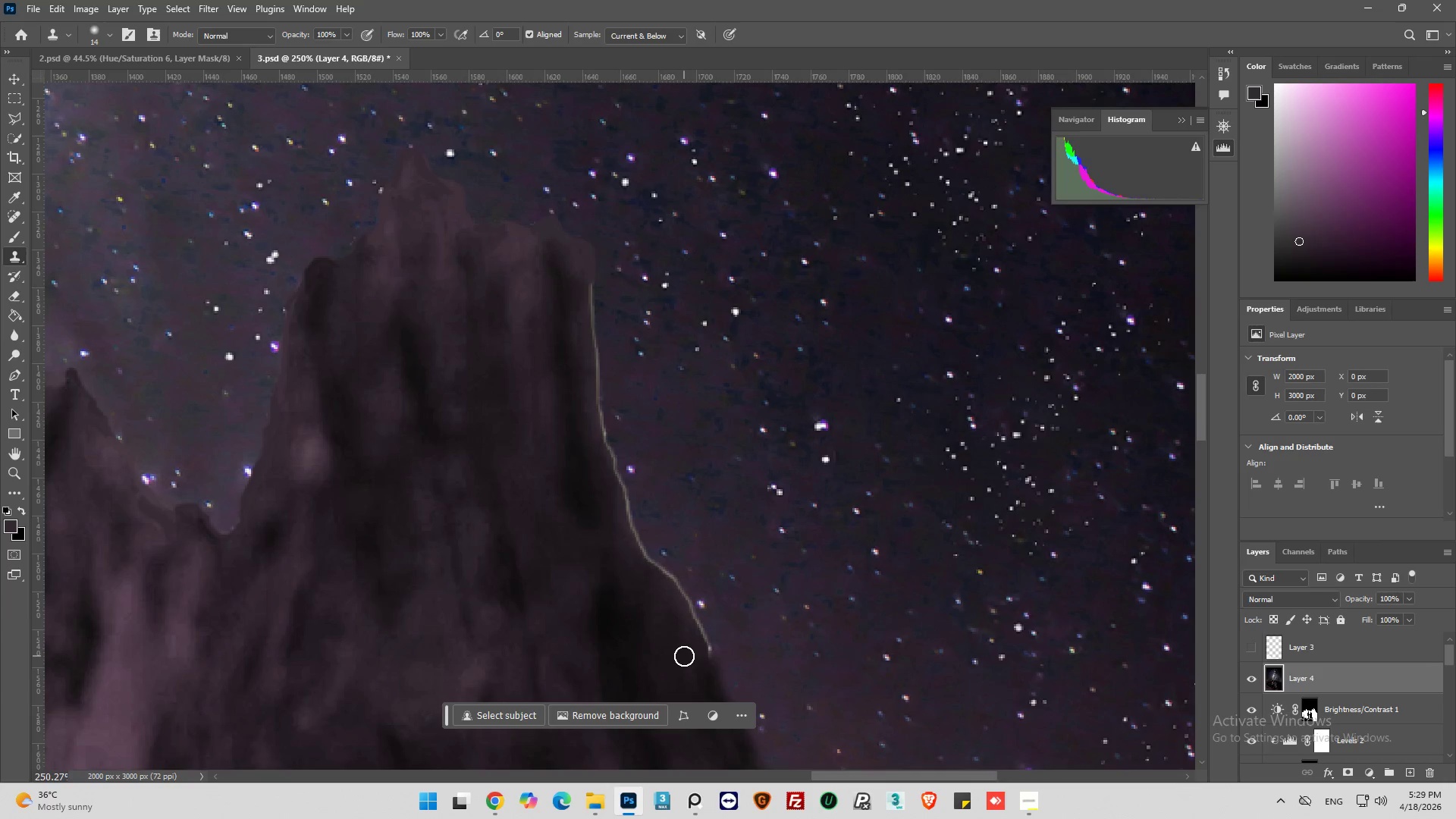 
hold_key(key=AltLeft, duration=0.67)
 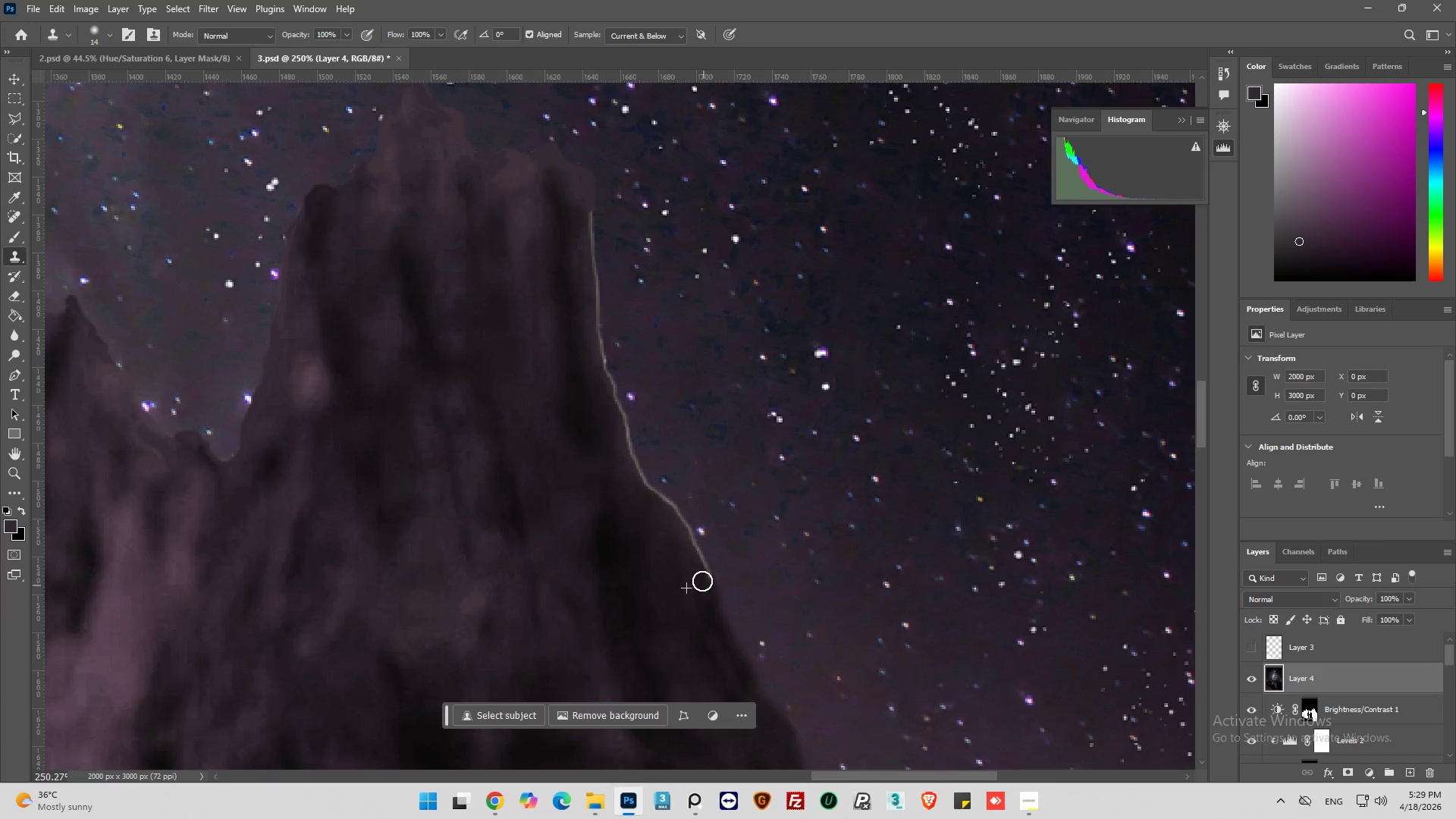 
scroll: coordinate [679, 649], scroll_direction: down, amount: 6.0
 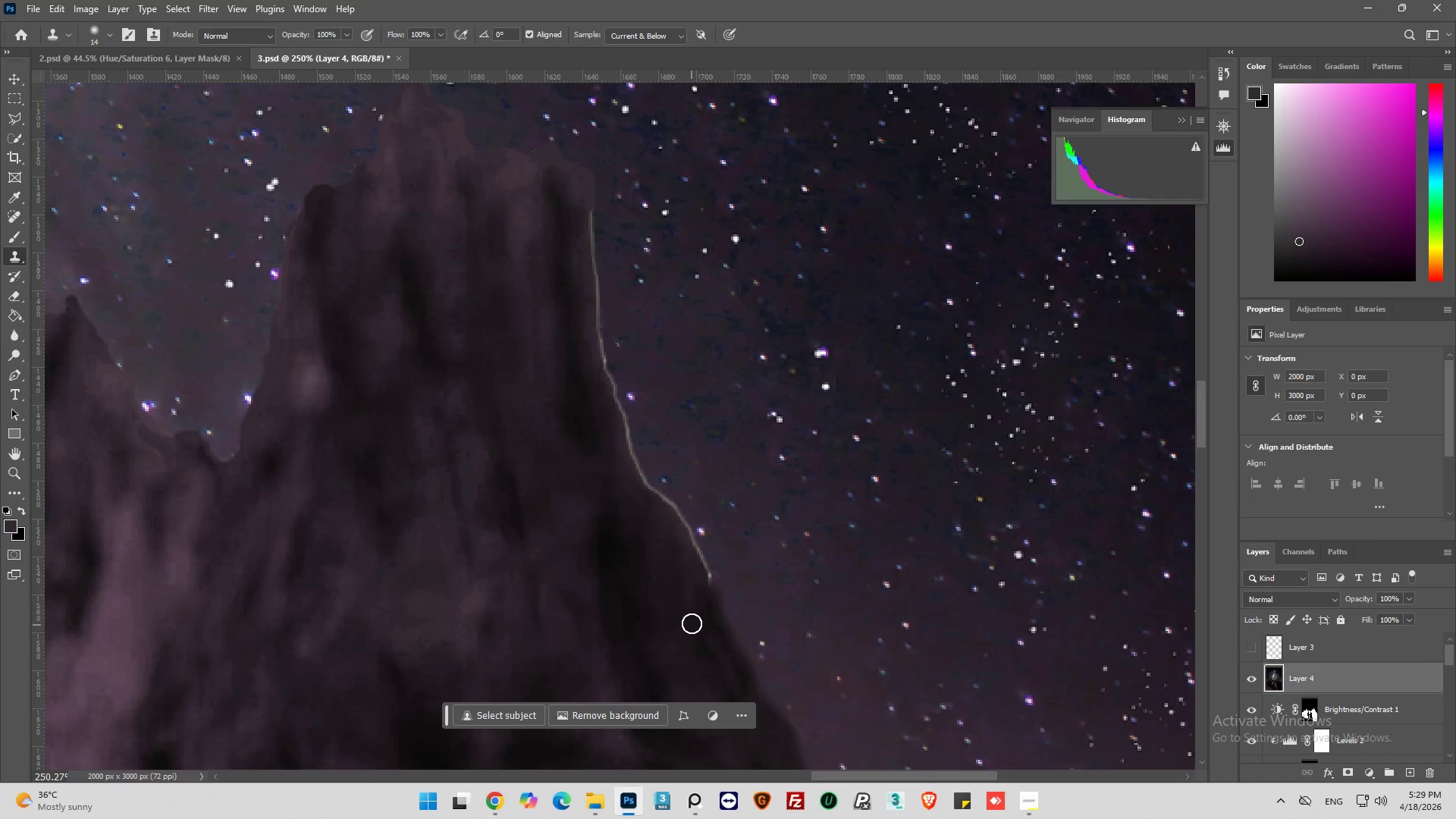 
left_click([688, 595])
 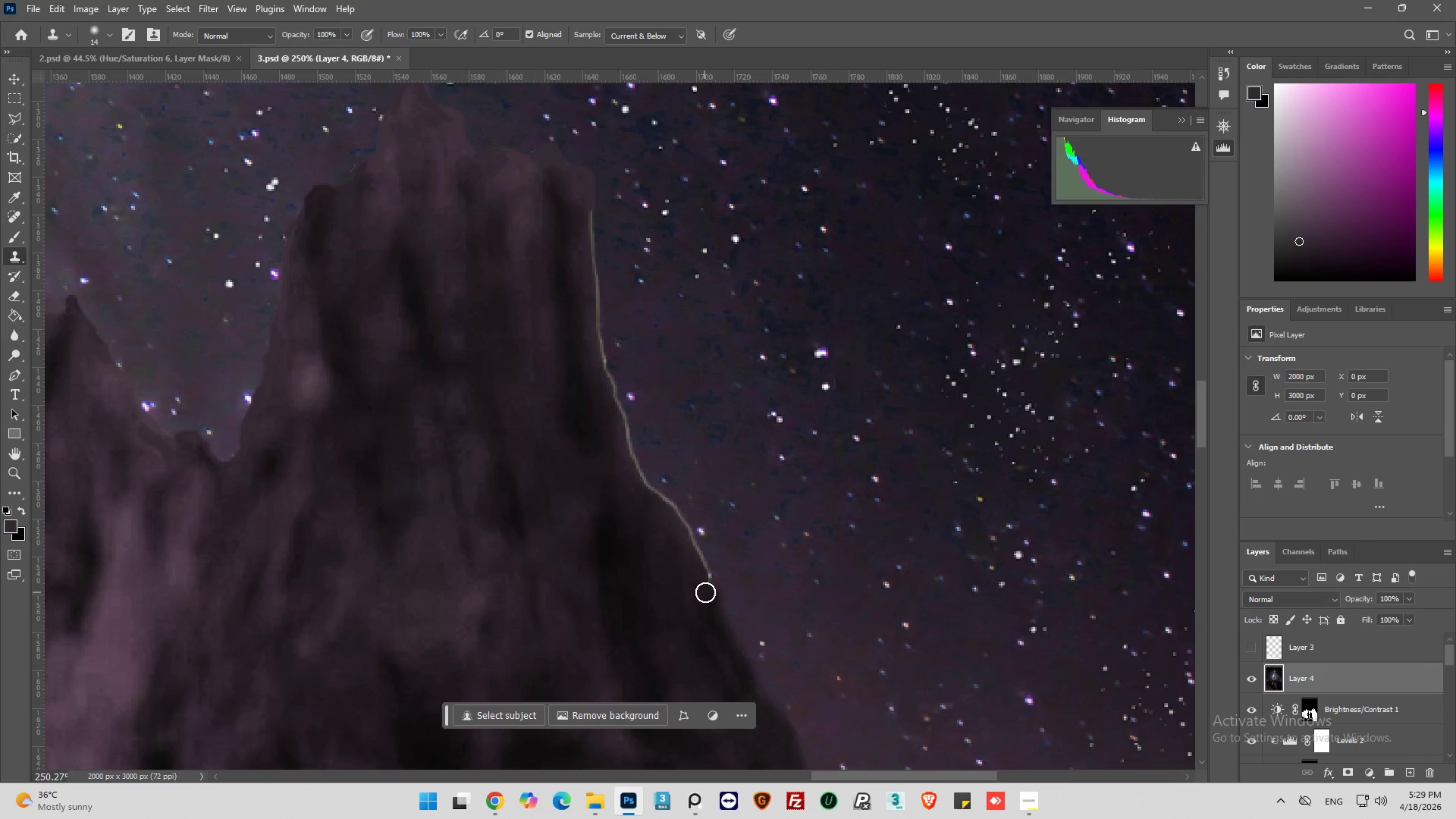 
left_click_drag(start_coordinate=[705, 592], to_coordinate=[697, 563])
 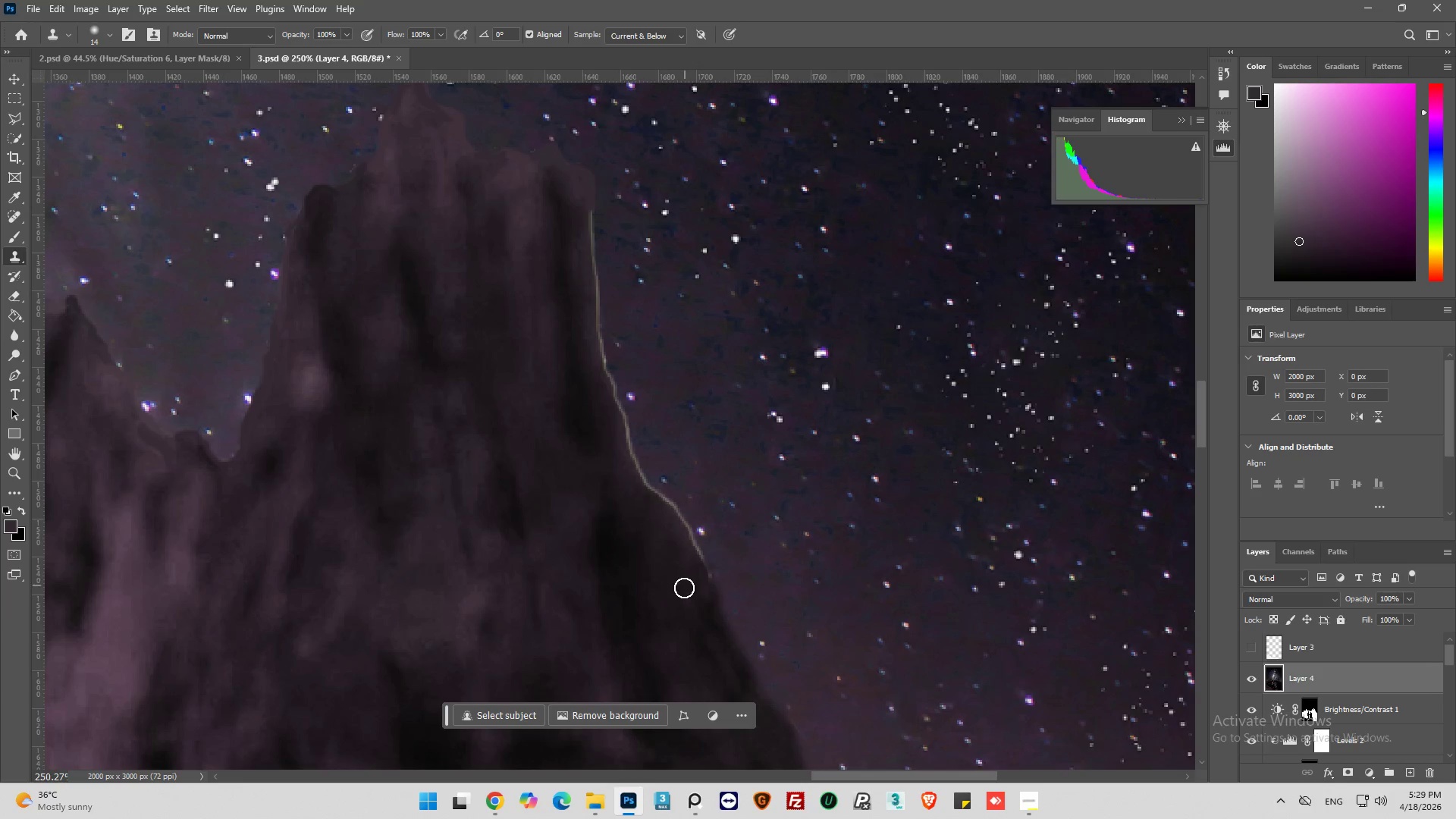 
hold_key(key=AltLeft, duration=0.66)
 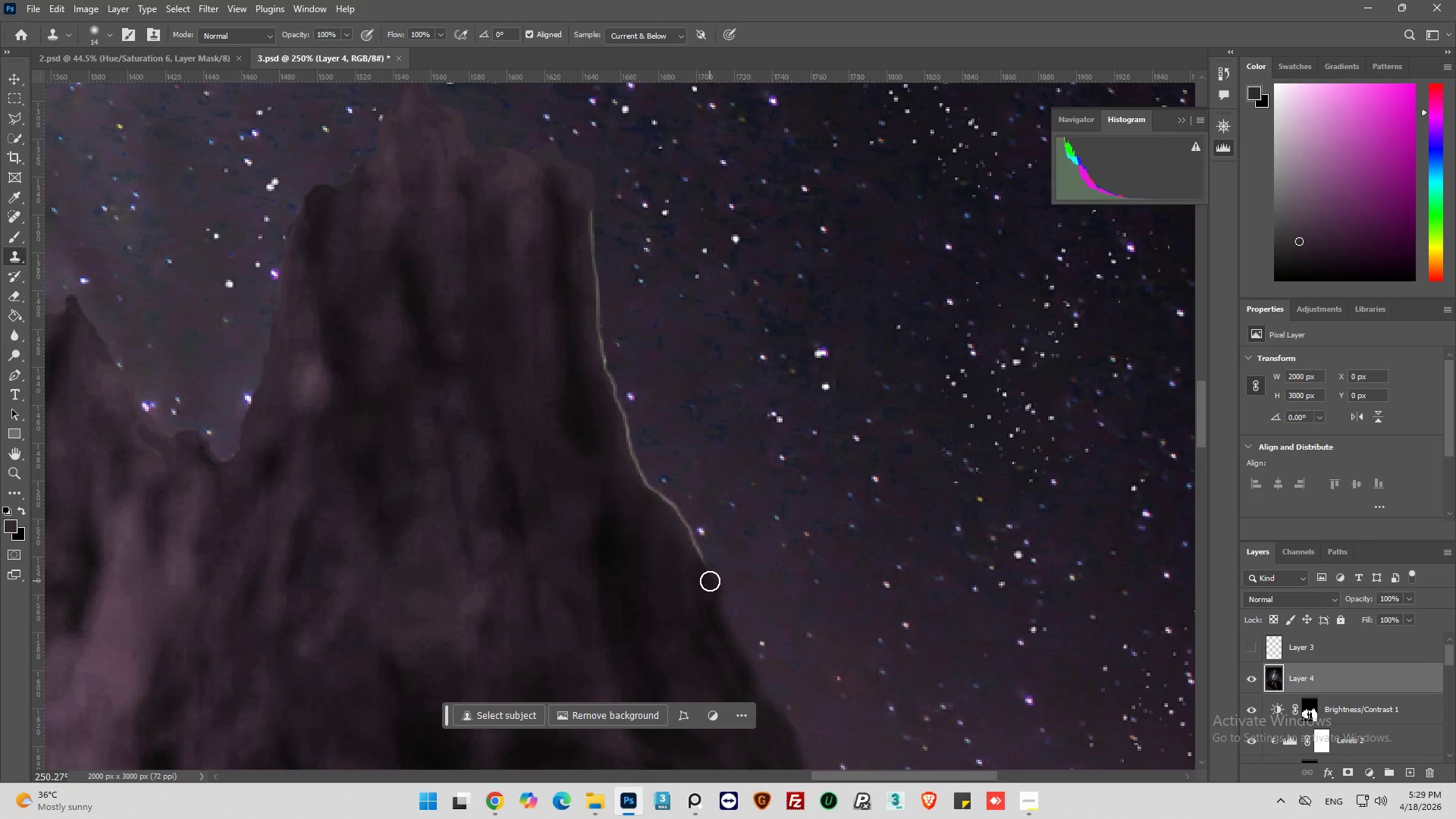 
left_click_drag(start_coordinate=[710, 581], to_coordinate=[614, 381])
 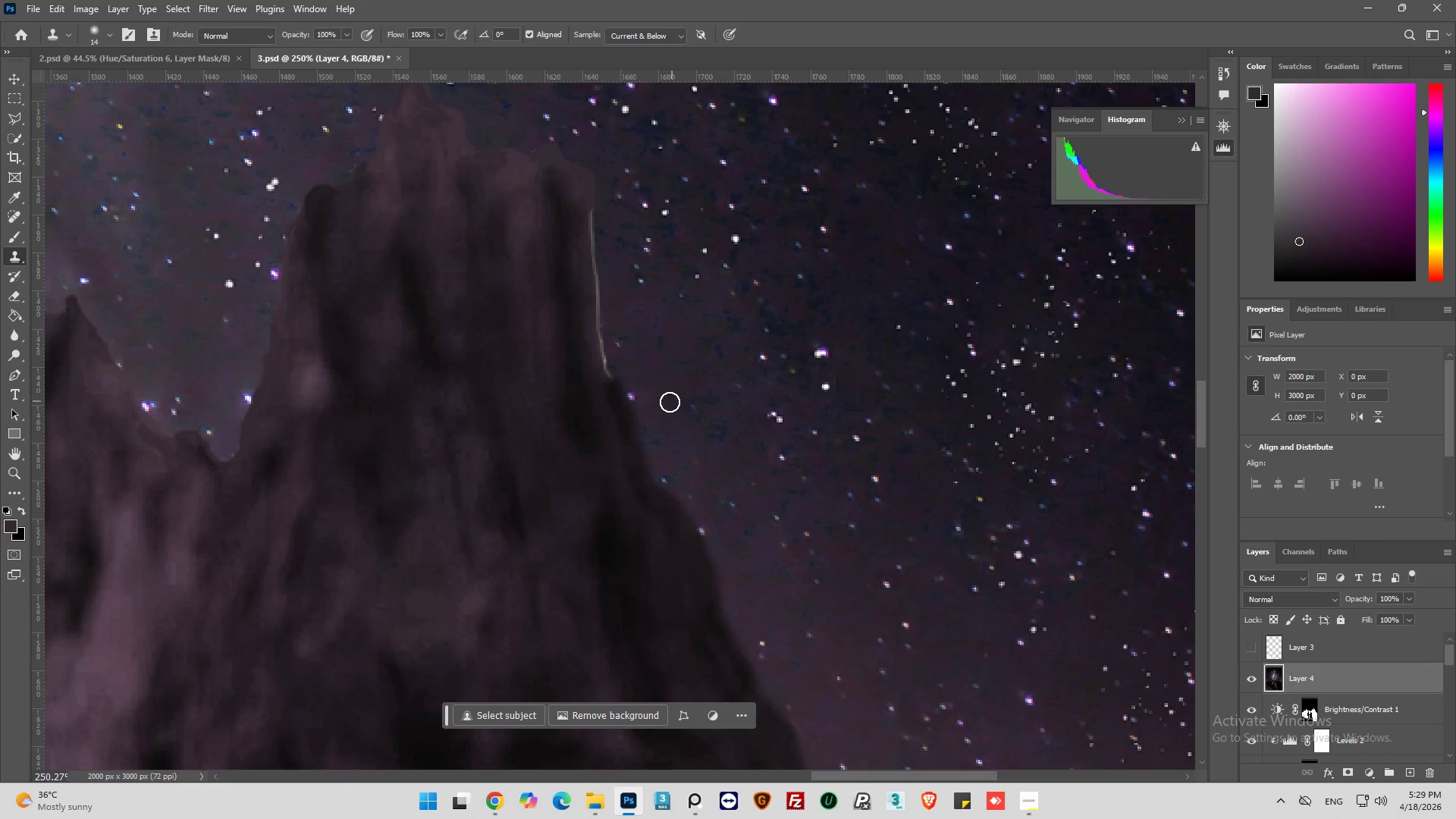 
scroll: coordinate [591, 438], scroll_direction: up, amount: 11.0
 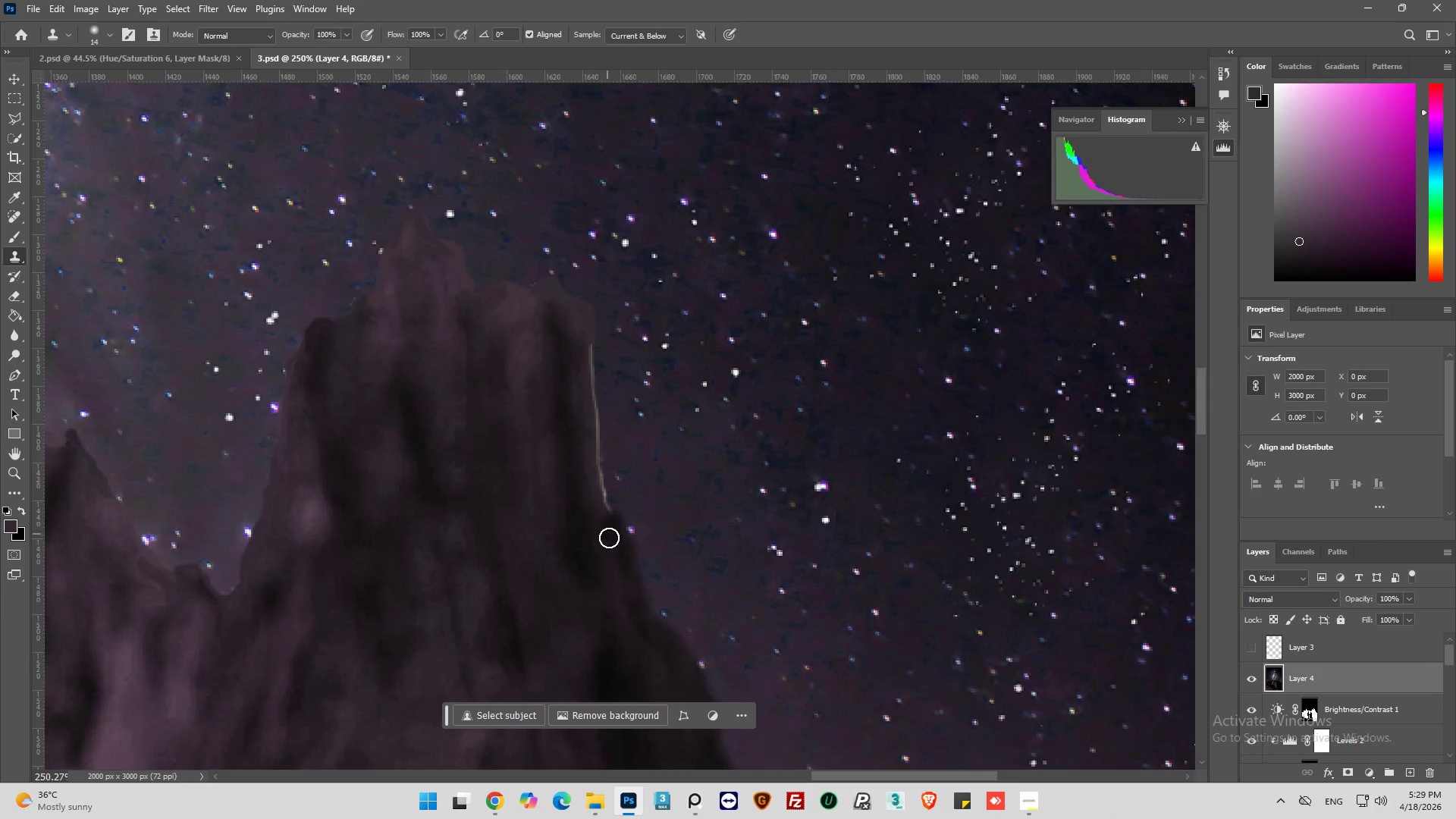 
hold_key(key=AltLeft, duration=0.52)
 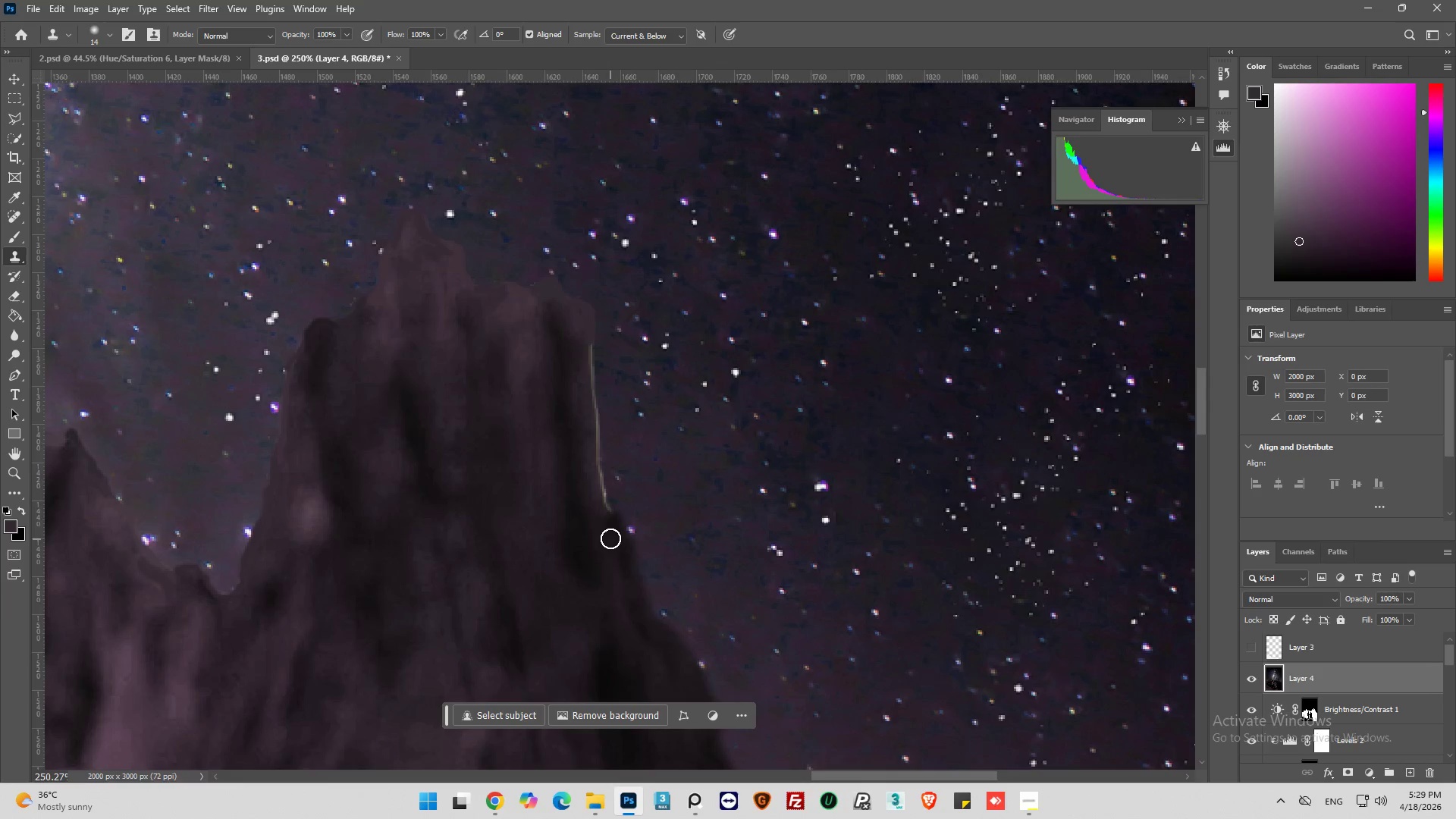 
left_click_drag(start_coordinate=[610, 538], to_coordinate=[596, 455])
 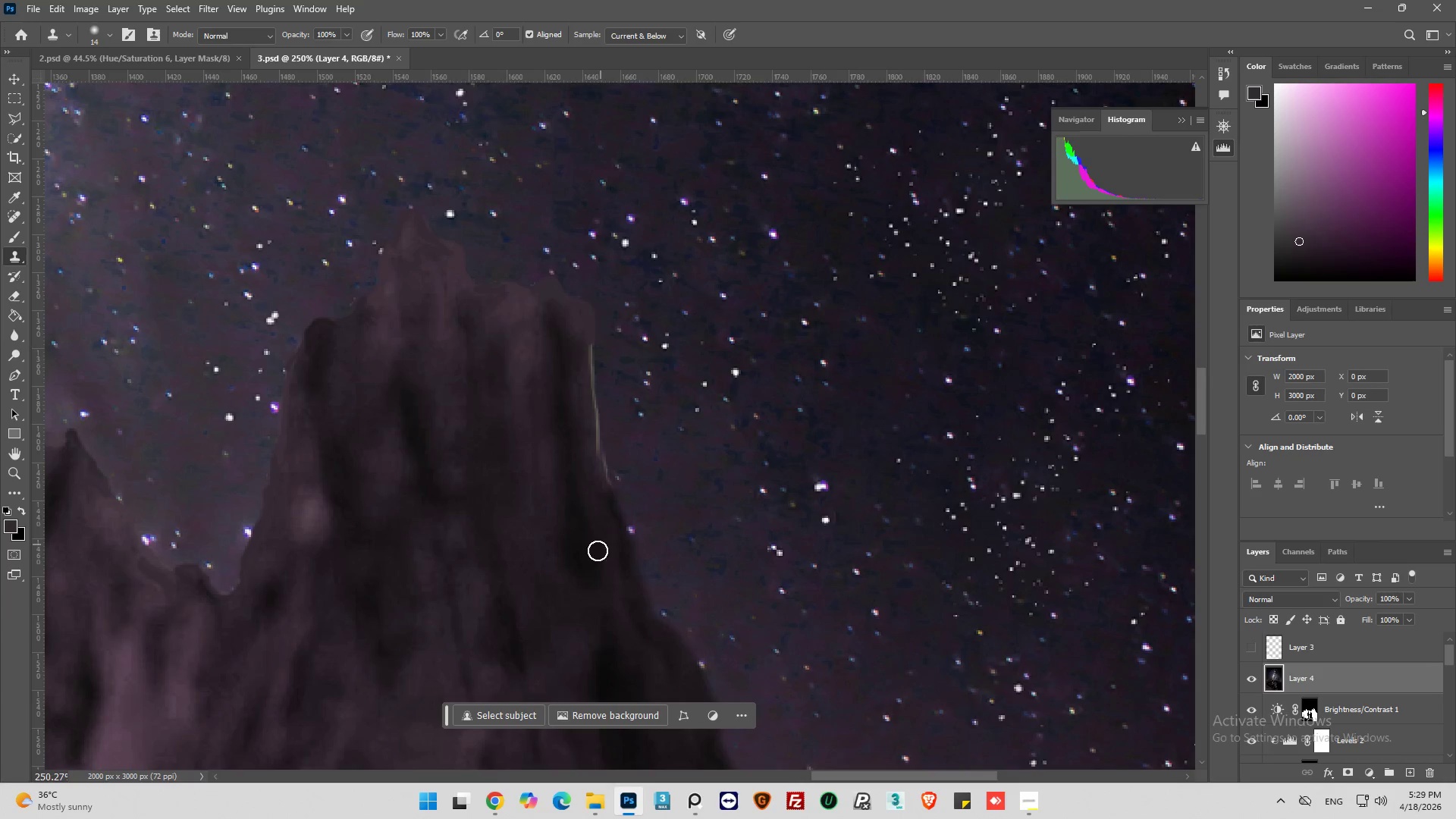 
hold_key(key=AltLeft, duration=1.22)
left_click_drag(start_coordinate=[613, 559], to_coordinate=[613, 555])
 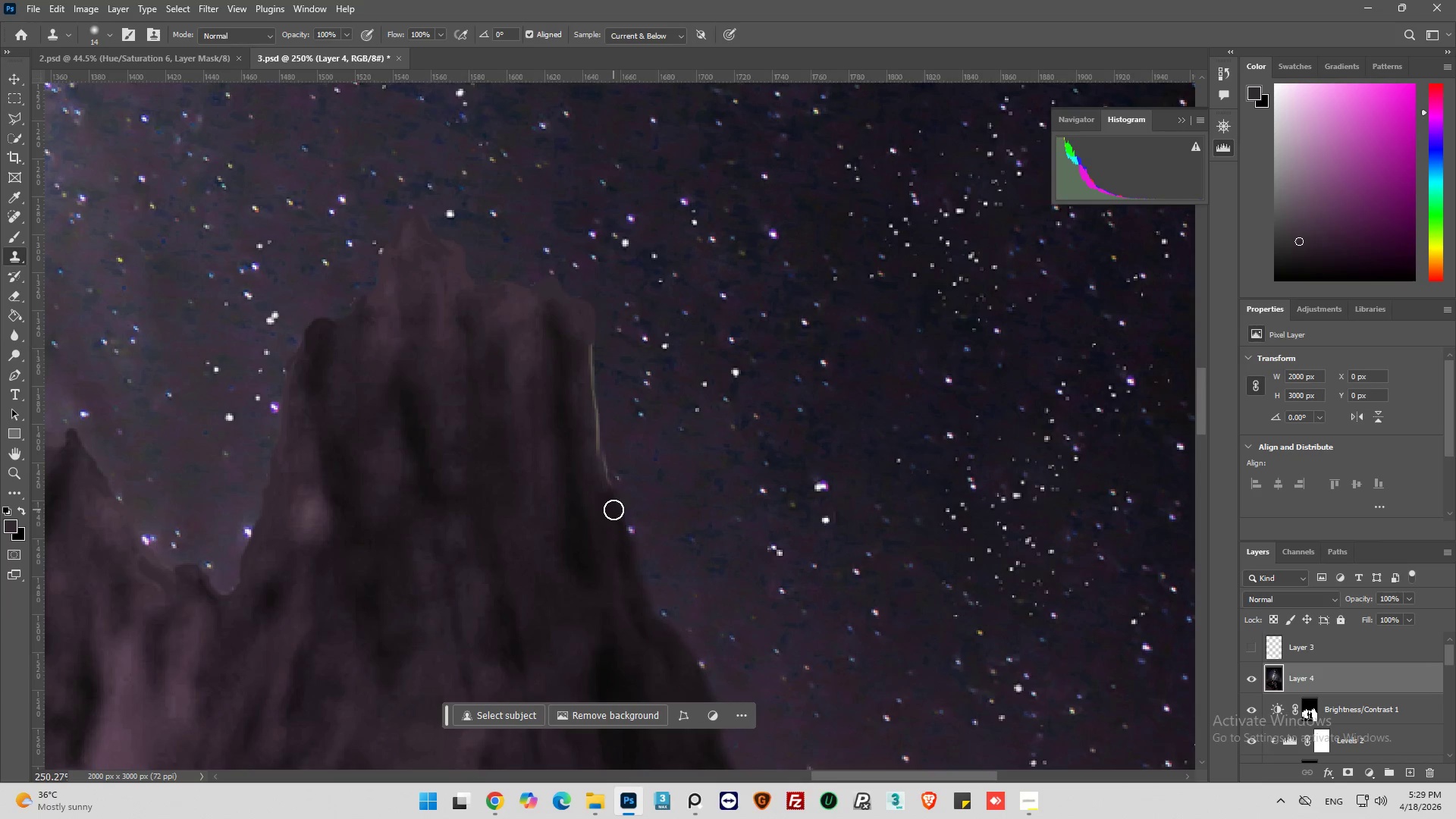 
left_click_drag(start_coordinate=[613, 510], to_coordinate=[596, 383])
 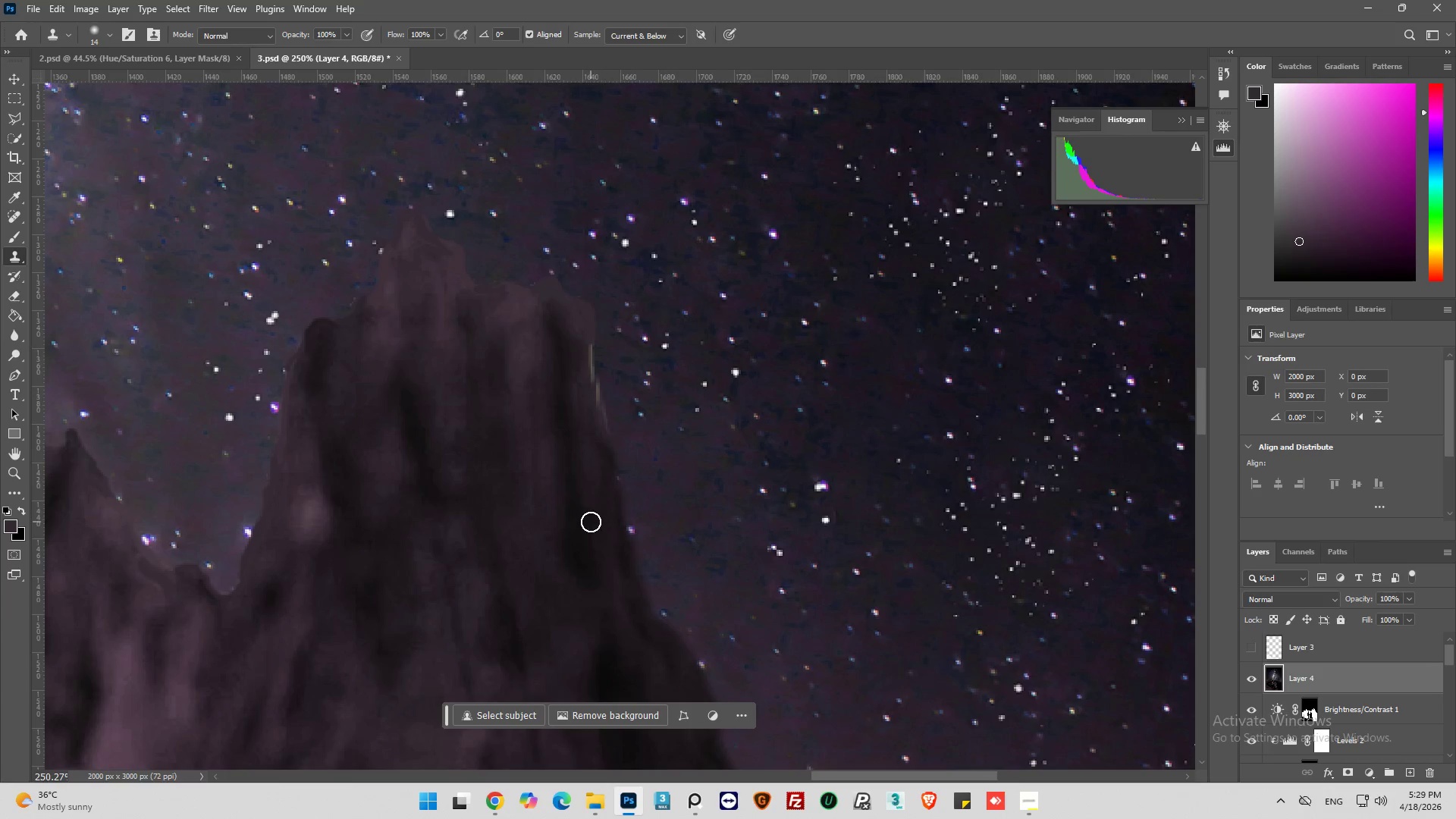 
hold_key(key=AltLeft, duration=0.53)
left_click([597, 504])
 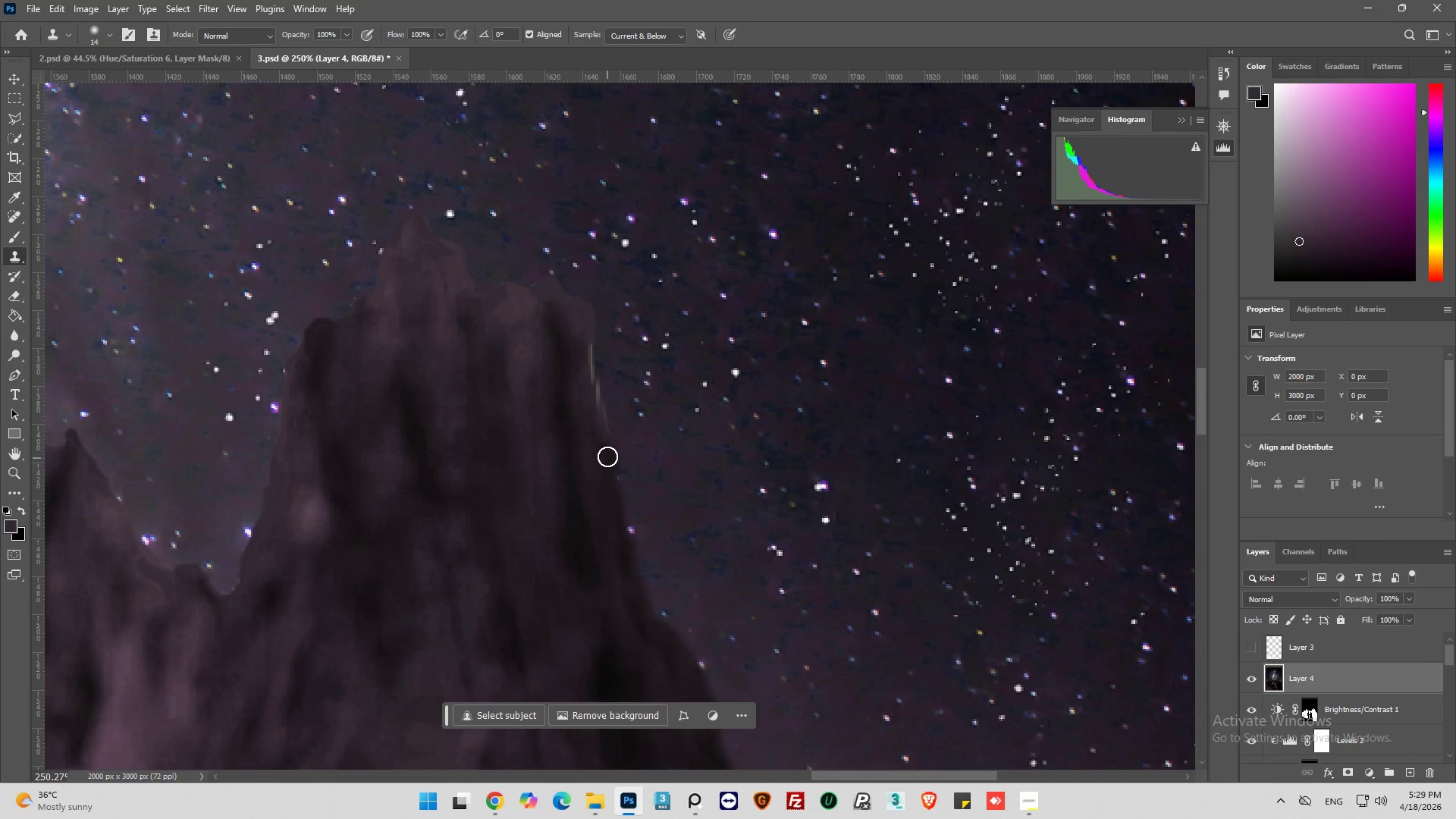 
left_click_drag(start_coordinate=[607, 456], to_coordinate=[586, 381])
 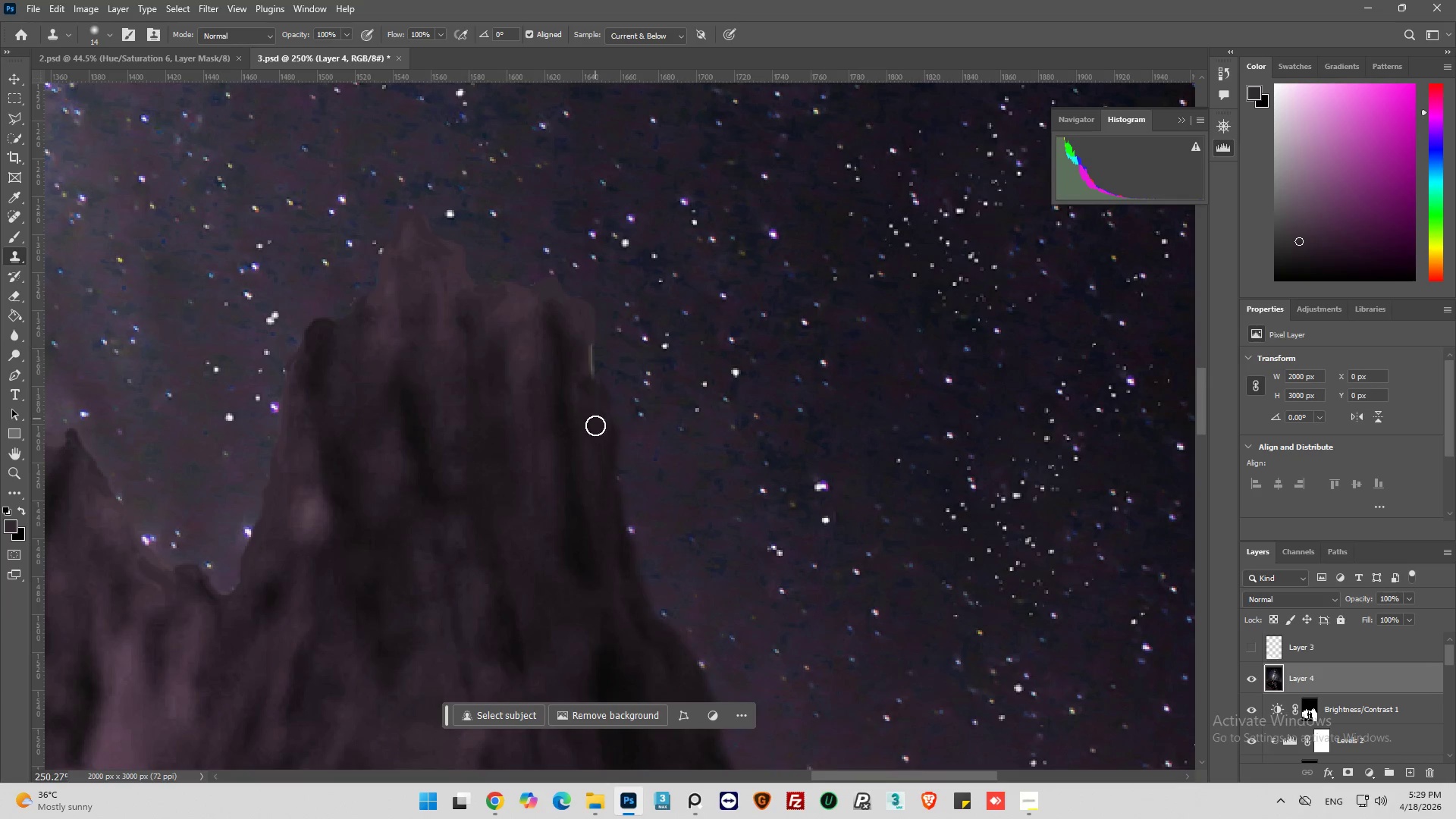 
hold_key(key=AltLeft, duration=0.56)
left_click_drag(start_coordinate=[593, 441], to_coordinate=[588, 427])
 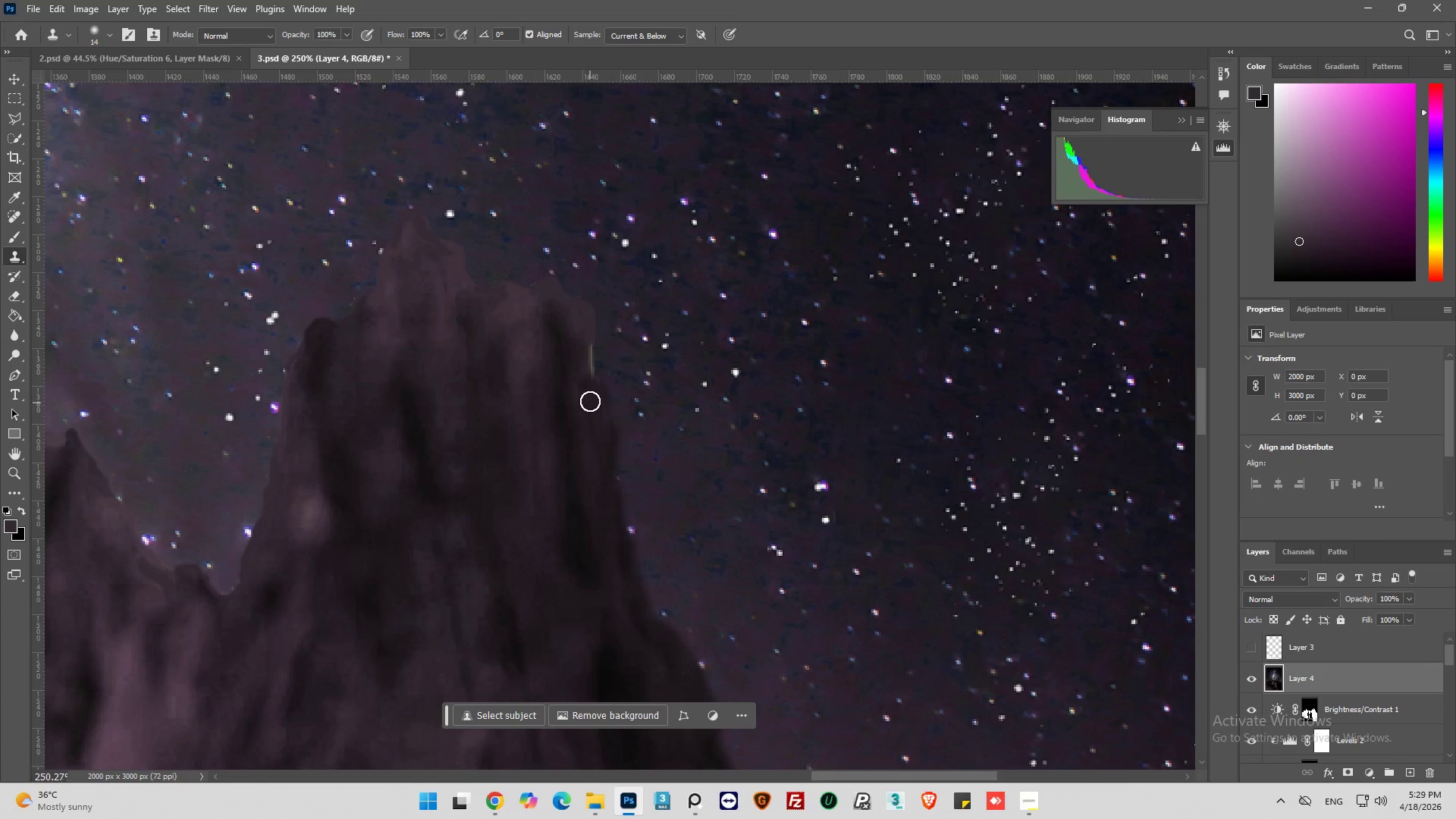 
left_click_drag(start_coordinate=[590, 400], to_coordinate=[585, 332])
 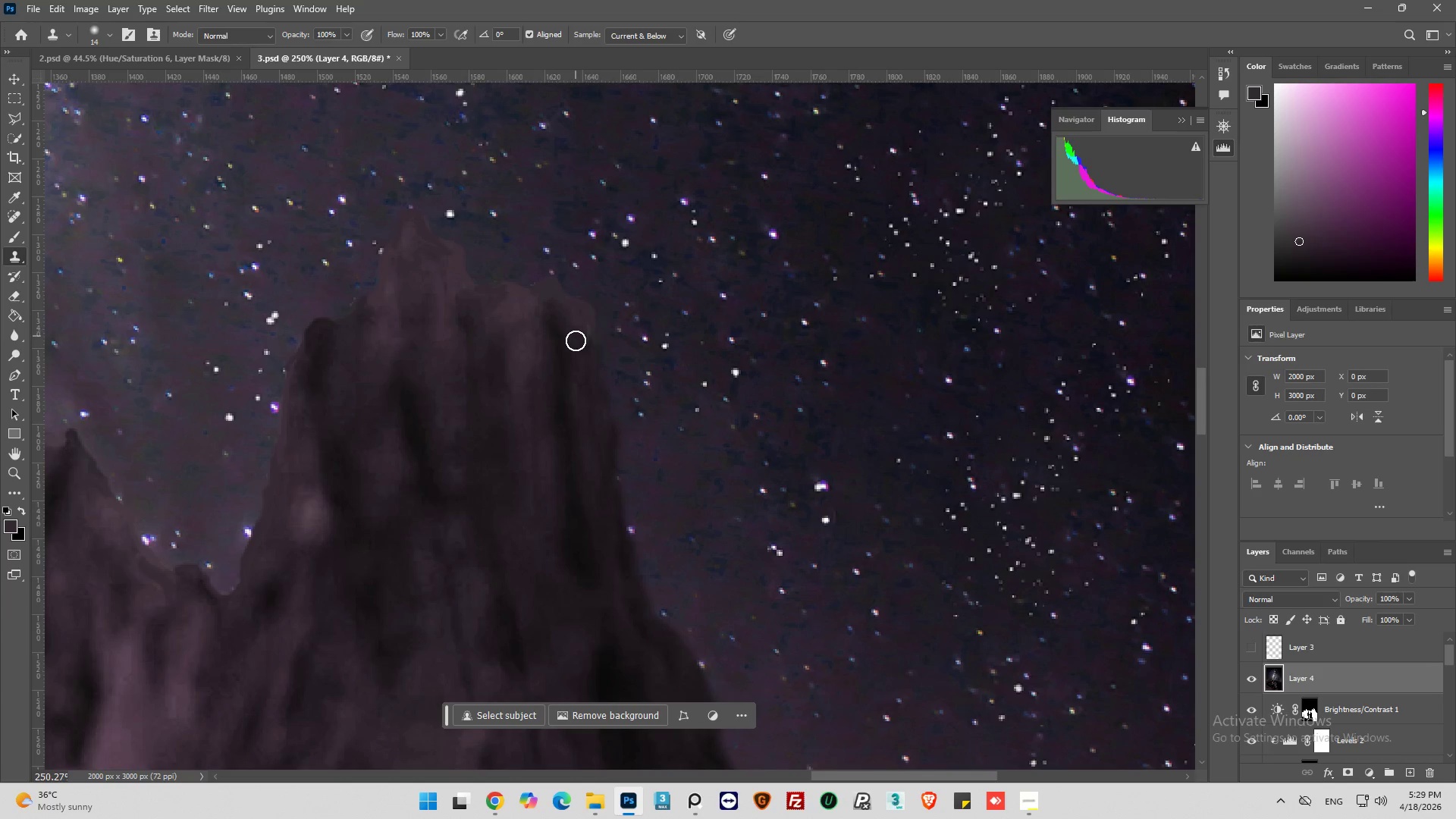 
hold_key(key=AltLeft, duration=0.75)
hold_key(key=AltLeft, duration=0.5)
scroll: coordinate [838, 579], scroll_direction: down, amount: 29.0
 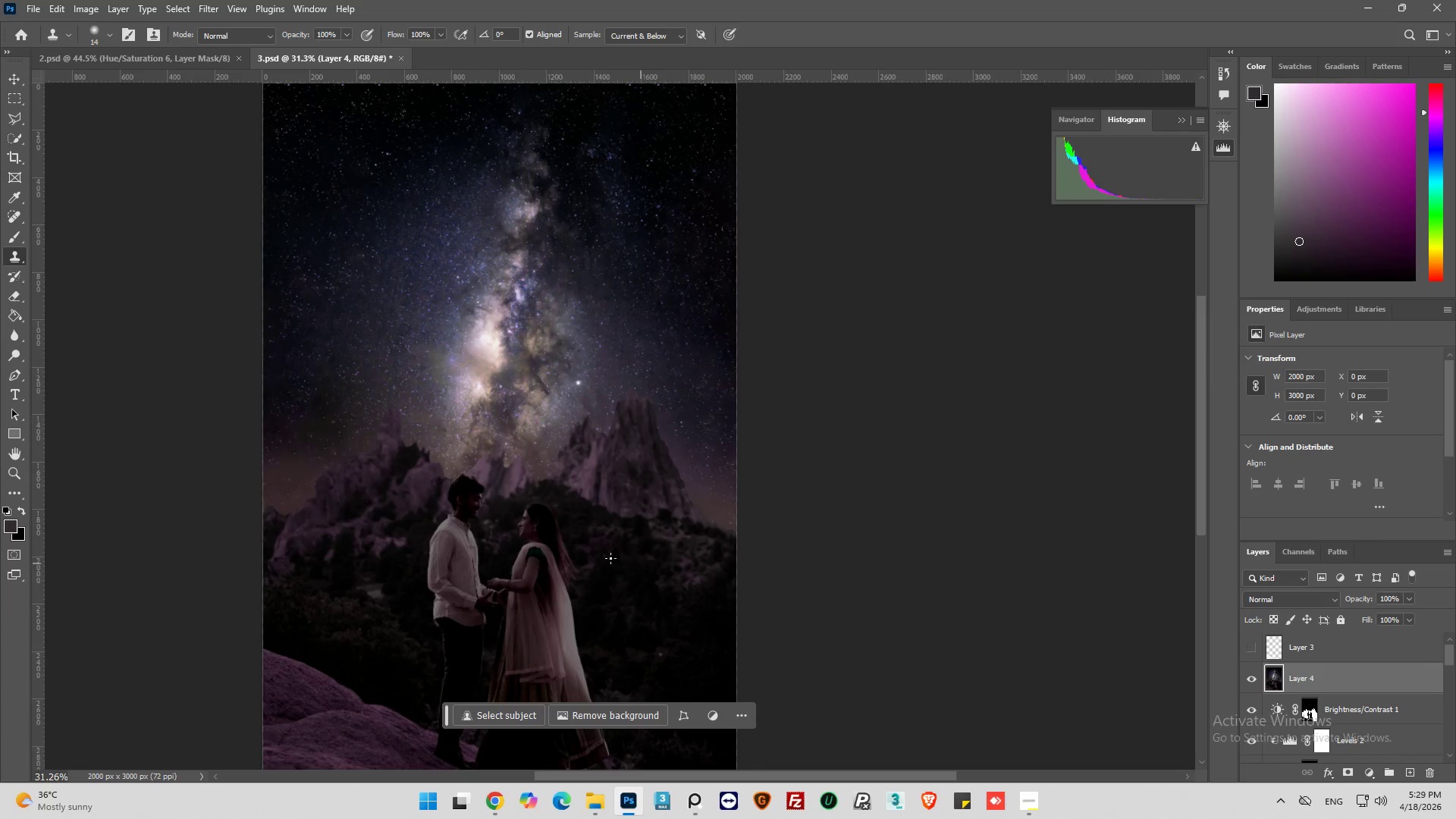 
hold_key(key=AltLeft, duration=0.5)
scroll: coordinate [215, 454], scroll_direction: up, amount: 3.0
 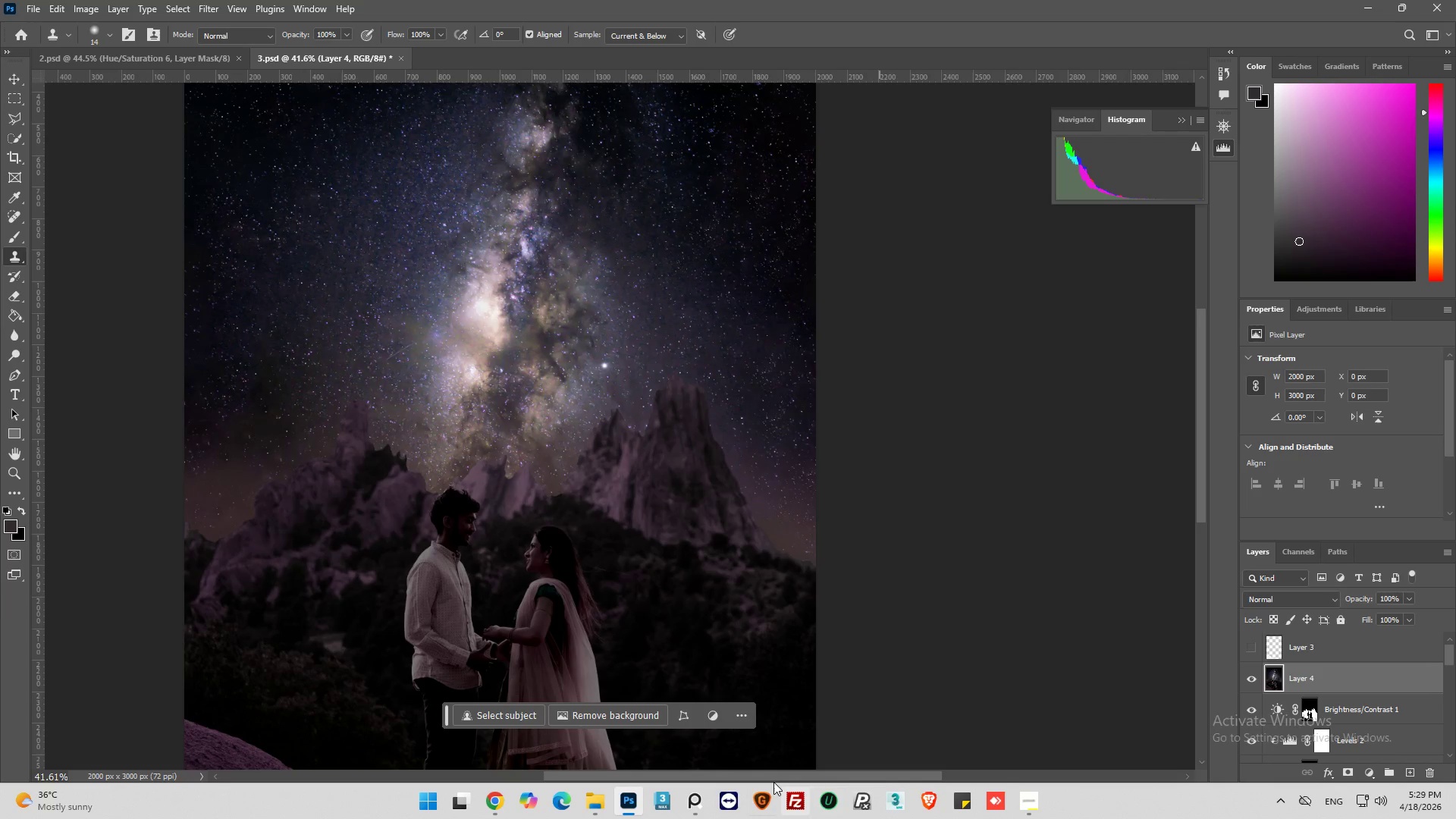 
left_click_drag(start_coordinate=[770, 776], to_coordinate=[703, 771])
 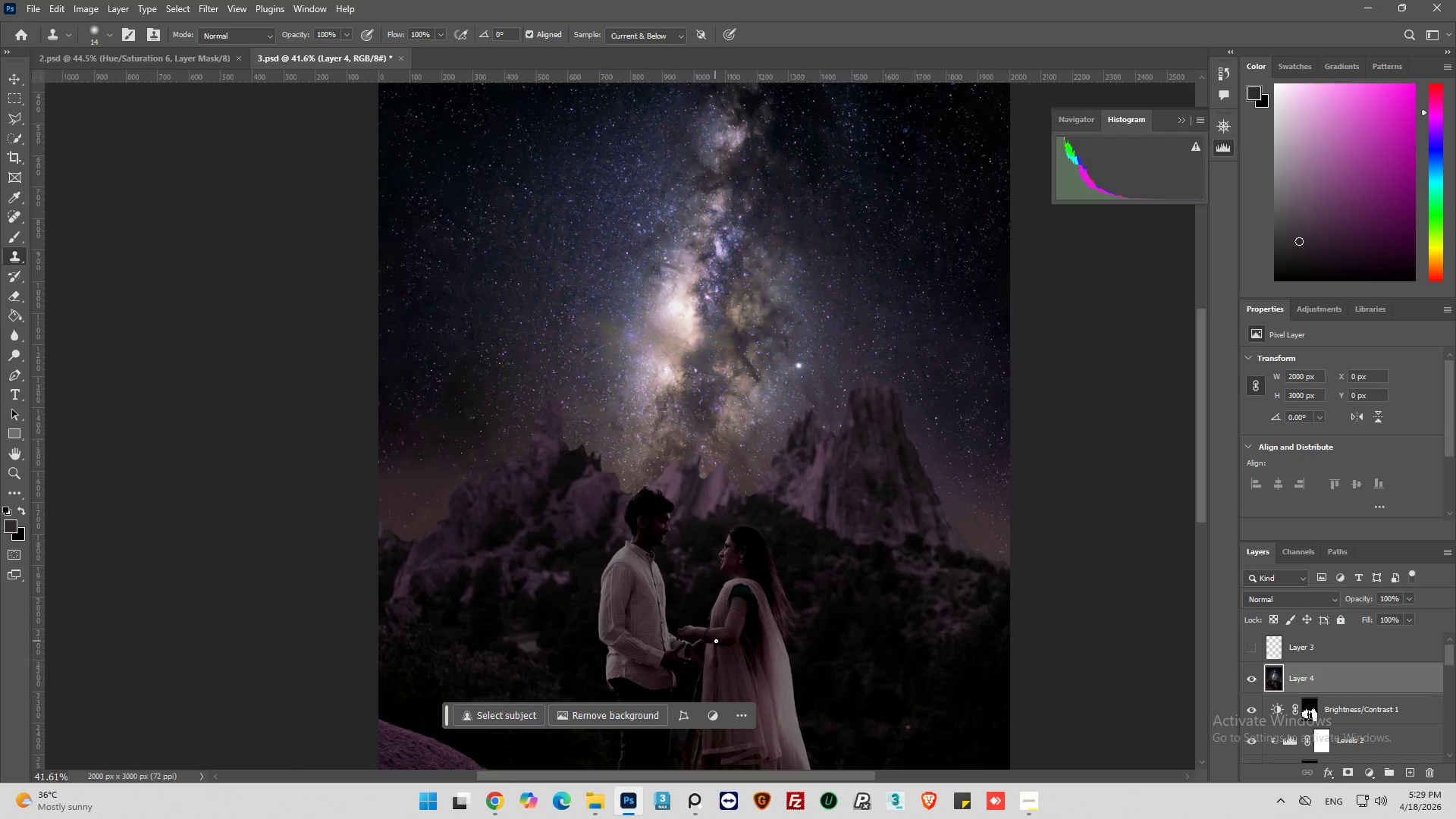 
scroll: coordinate [717, 640], scroll_direction: down, amount: 5.0
 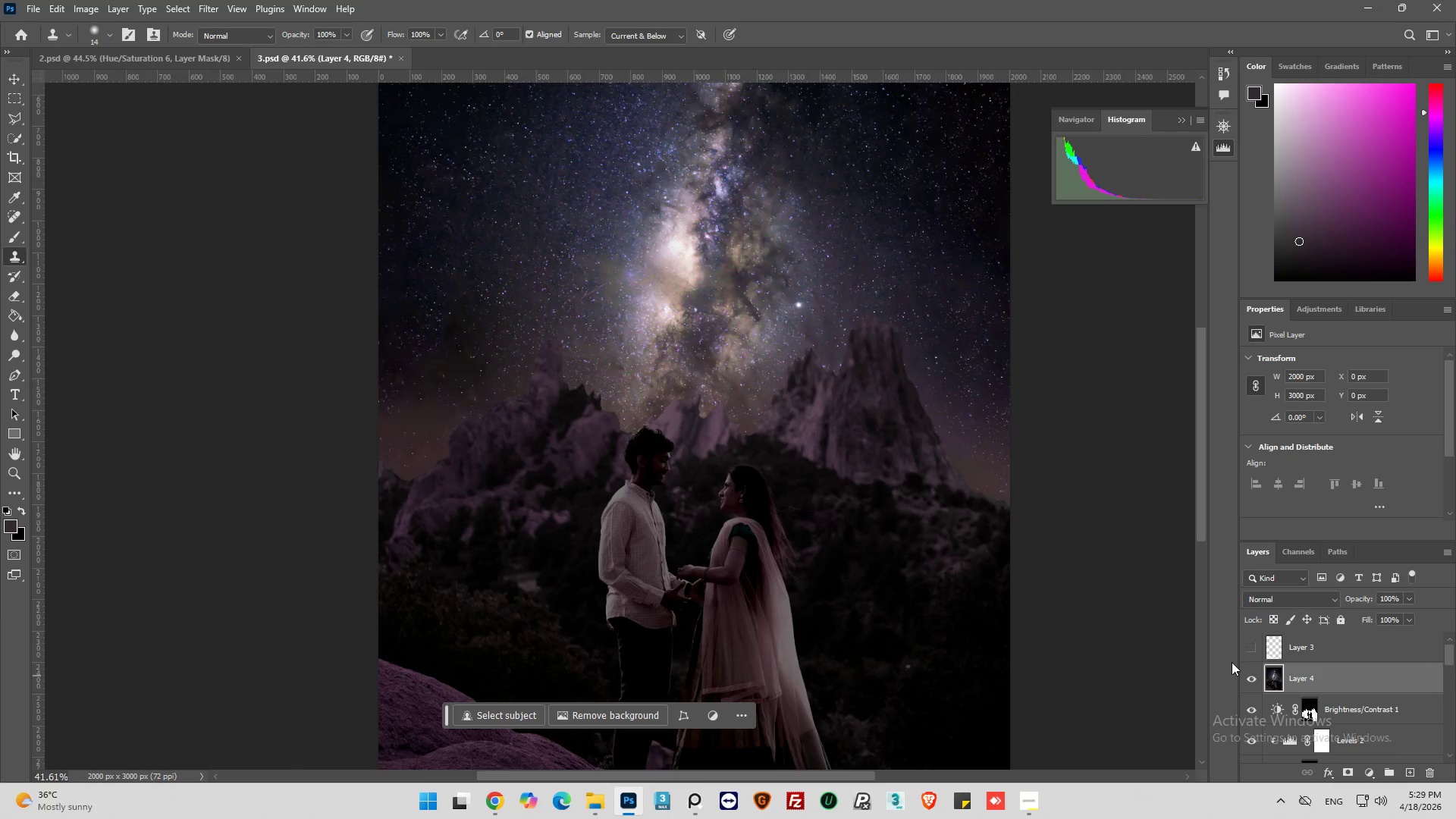 
left_click([1247, 650])
 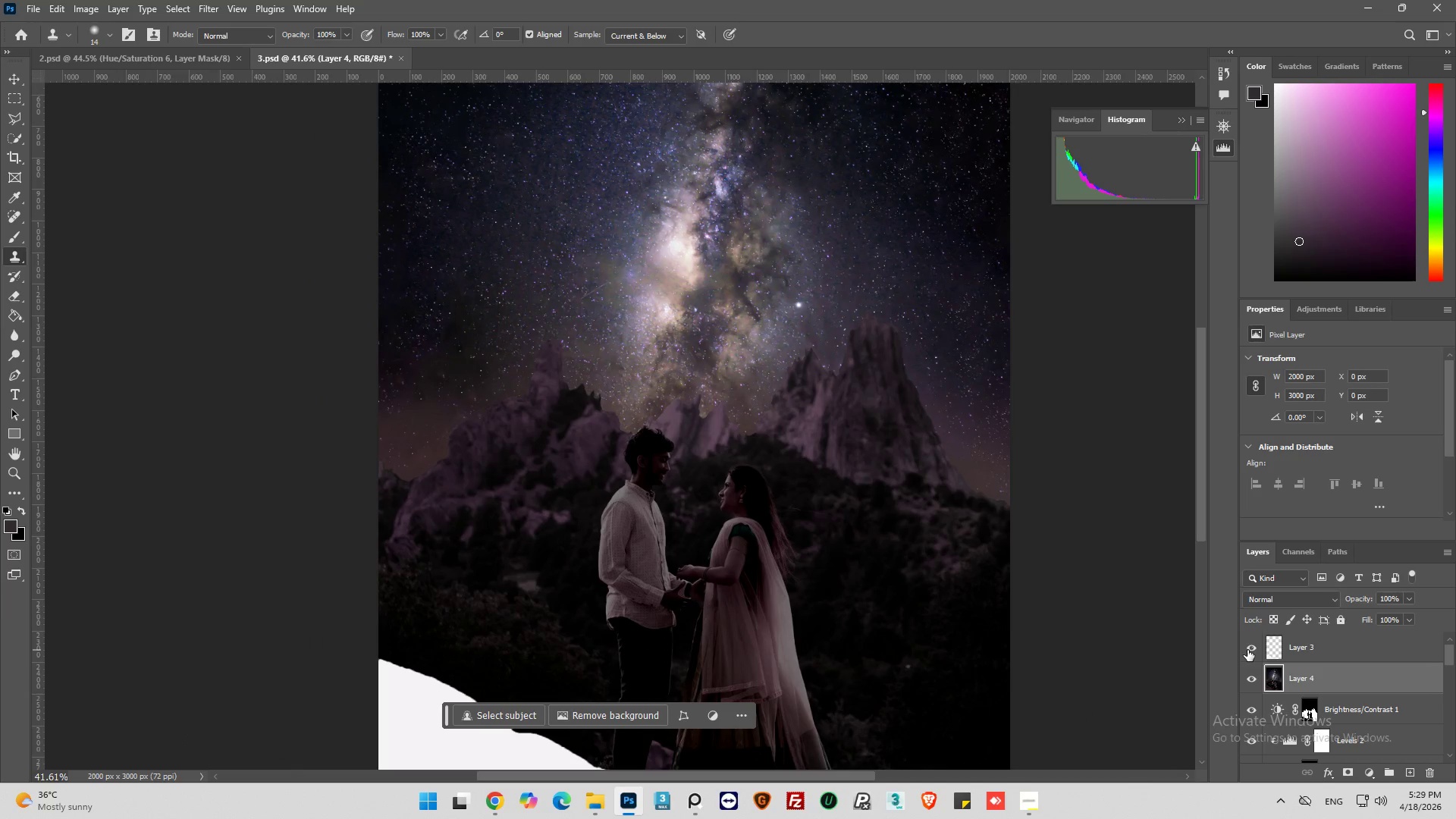 
left_click([1247, 650])
 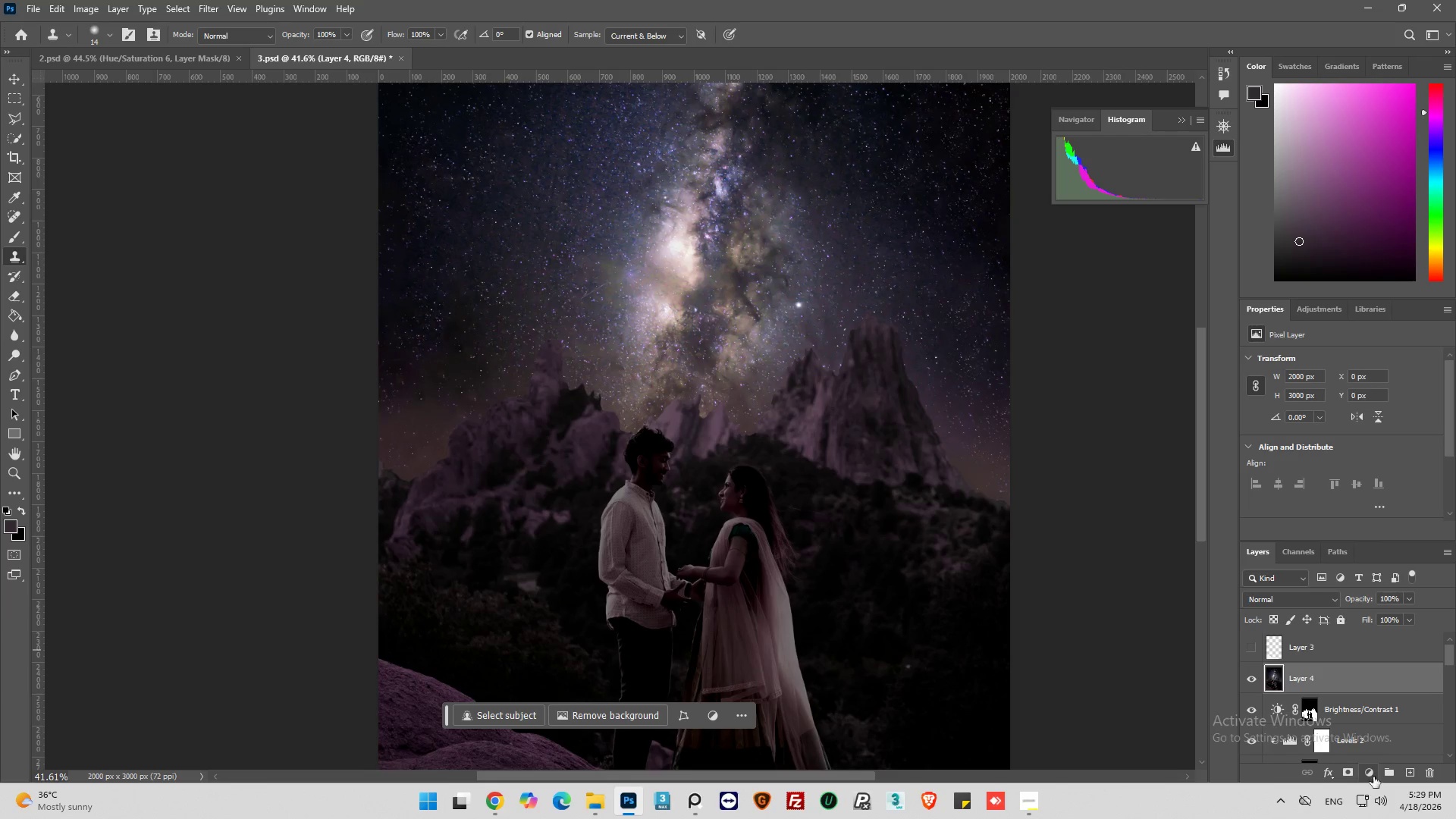 
left_click([1412, 774])
 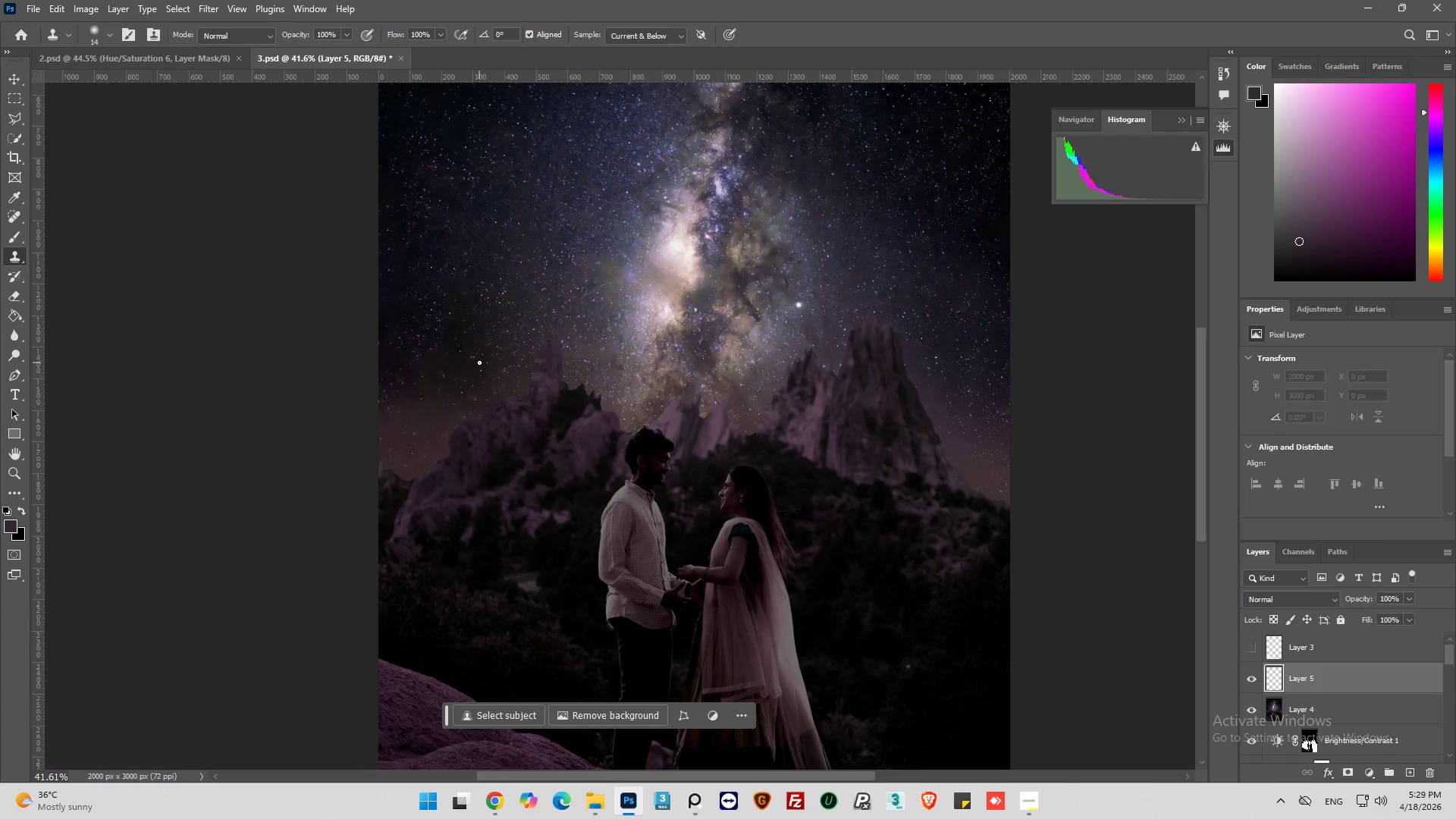 
scroll: coordinate [102, 266], scroll_direction: up, amount: 1.0
 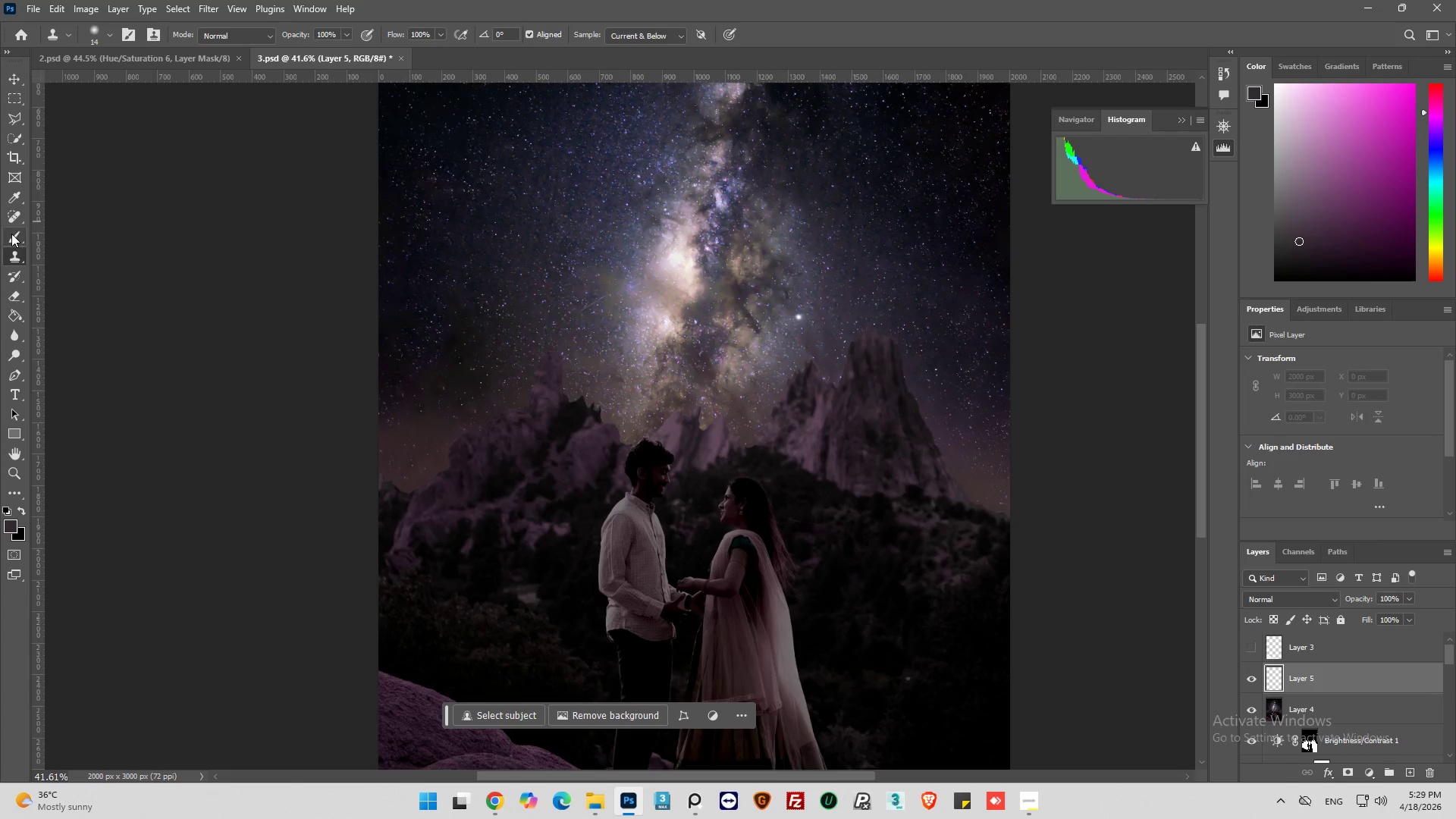 
left_click([11, 234])
 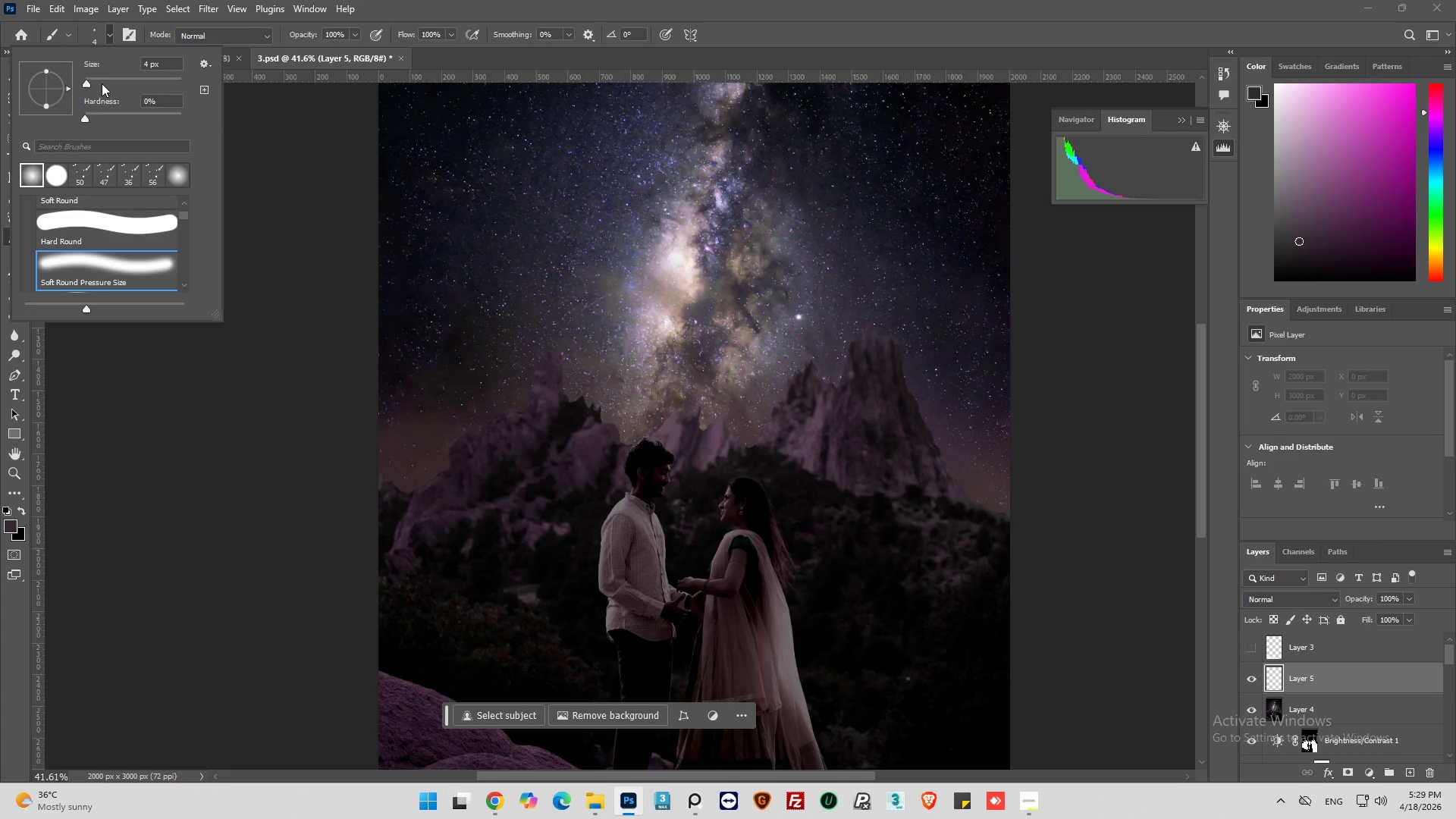 
left_click_drag(start_coordinate=[86, 83], to_coordinate=[111, 90])
 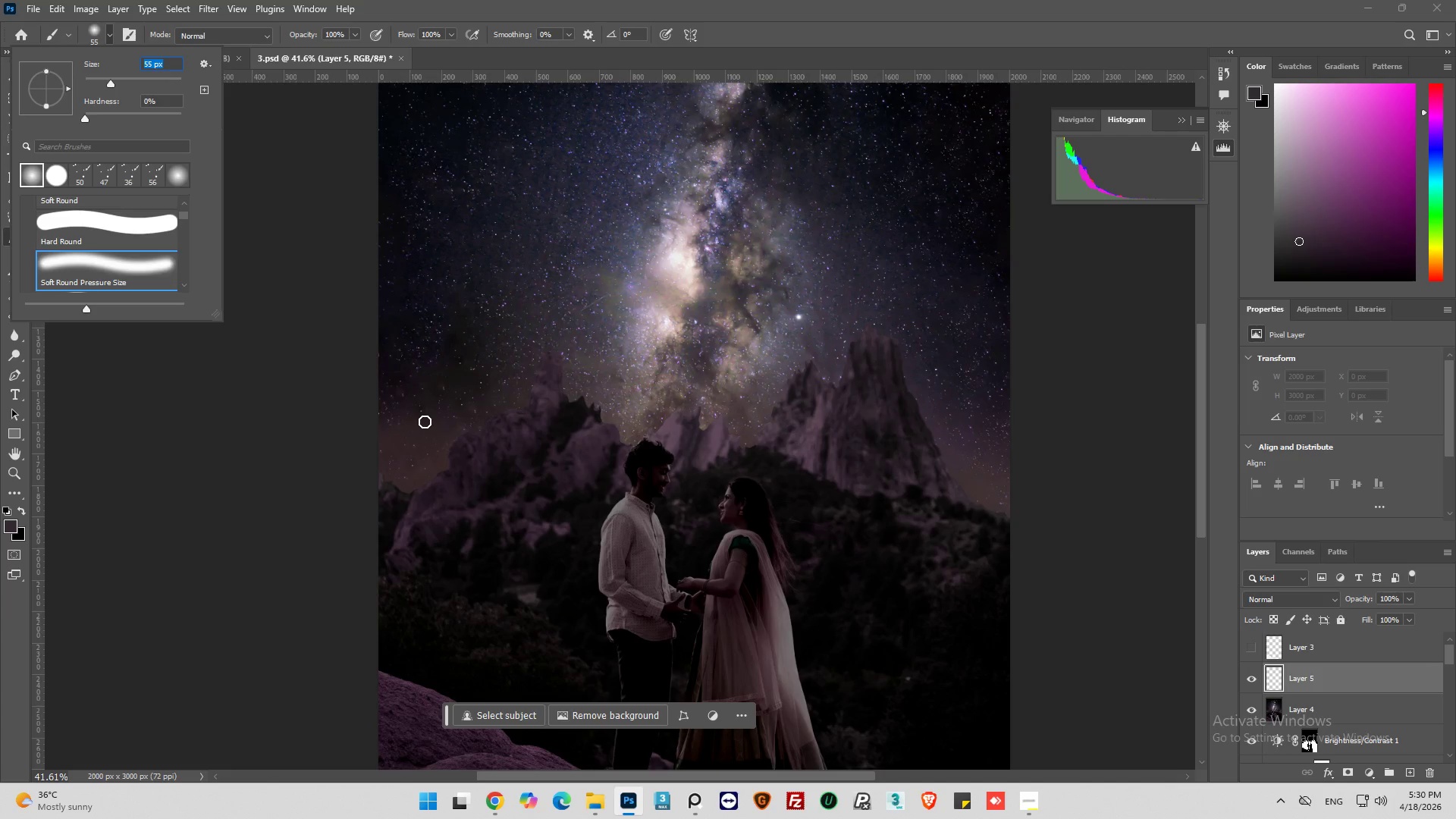 
wait(6.84)
 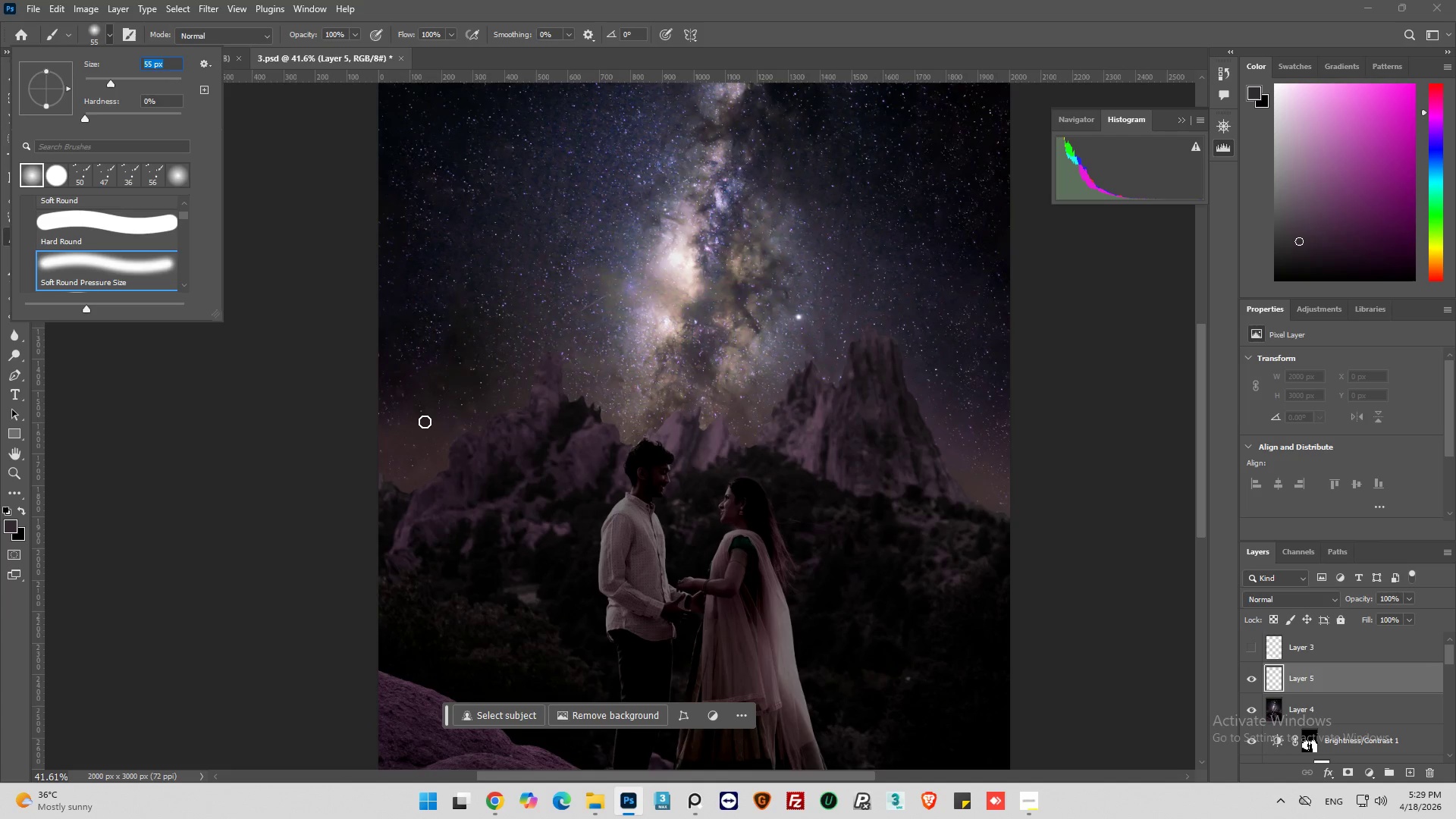 
hold_key(key=AltLeft, duration=0.45)
scroll: coordinate [657, 438], scroll_direction: up, amount: 5.0
 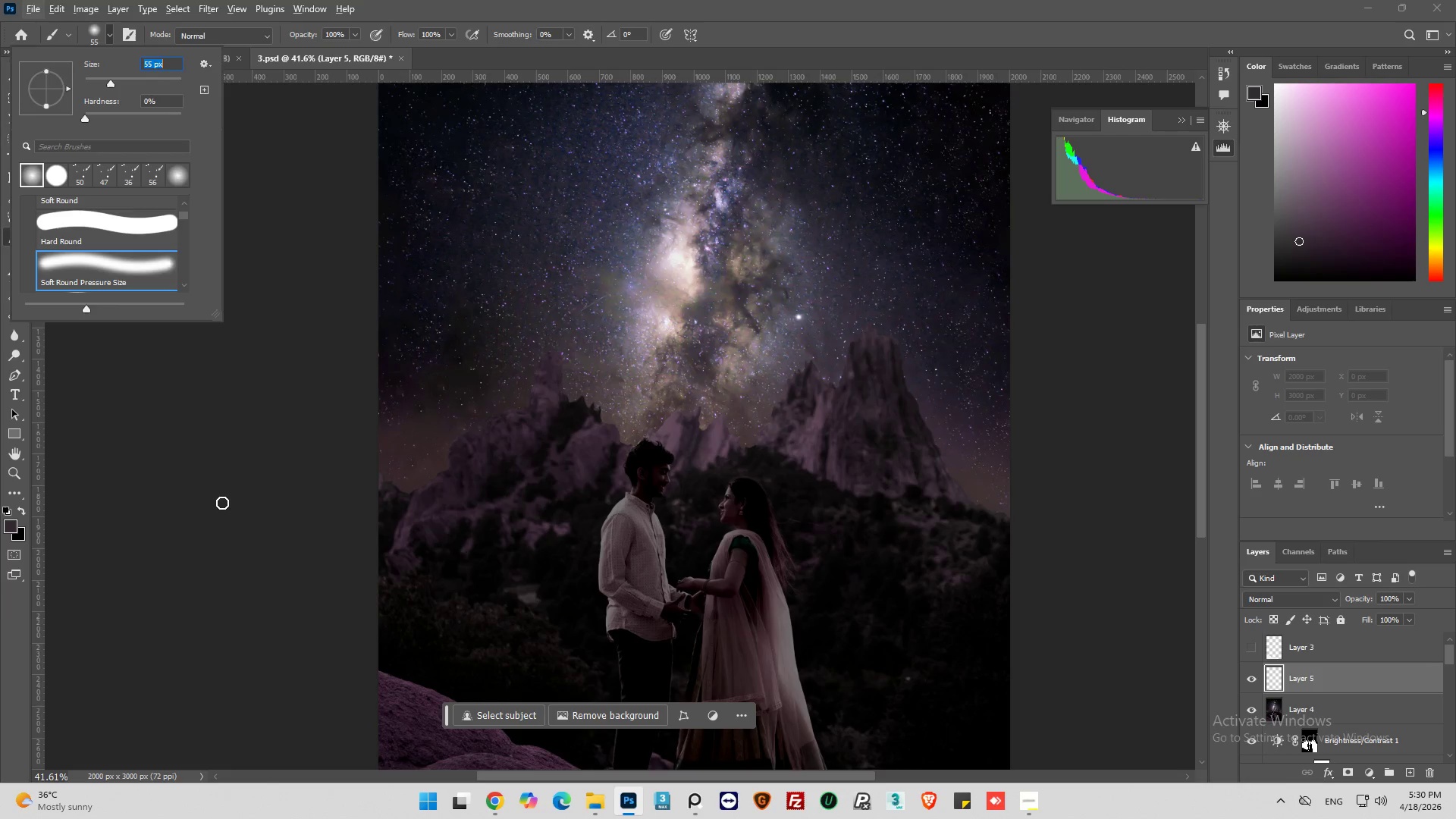 
left_click([223, 506])
 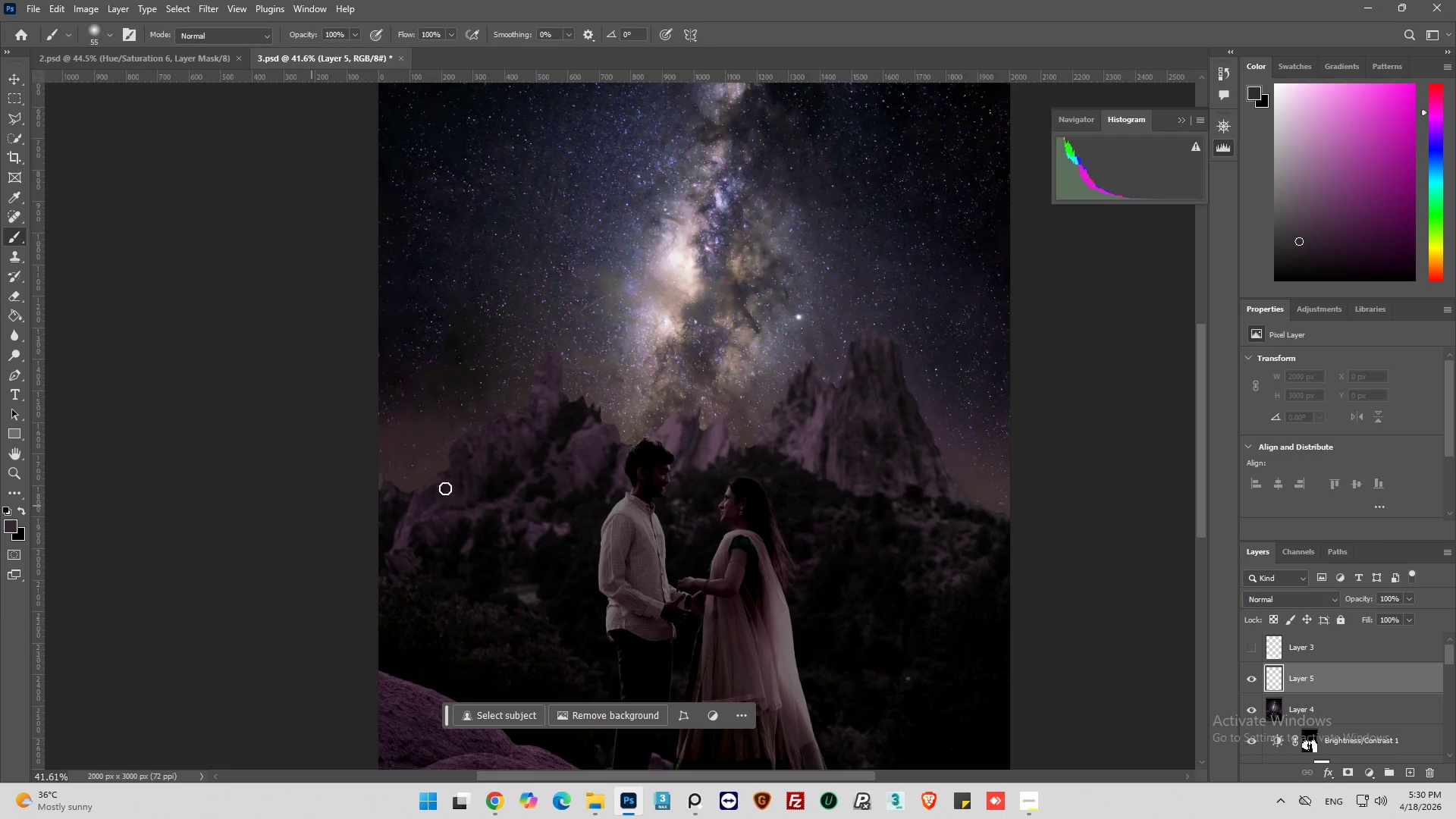 
hold_key(key=AltLeft, duration=0.41)
 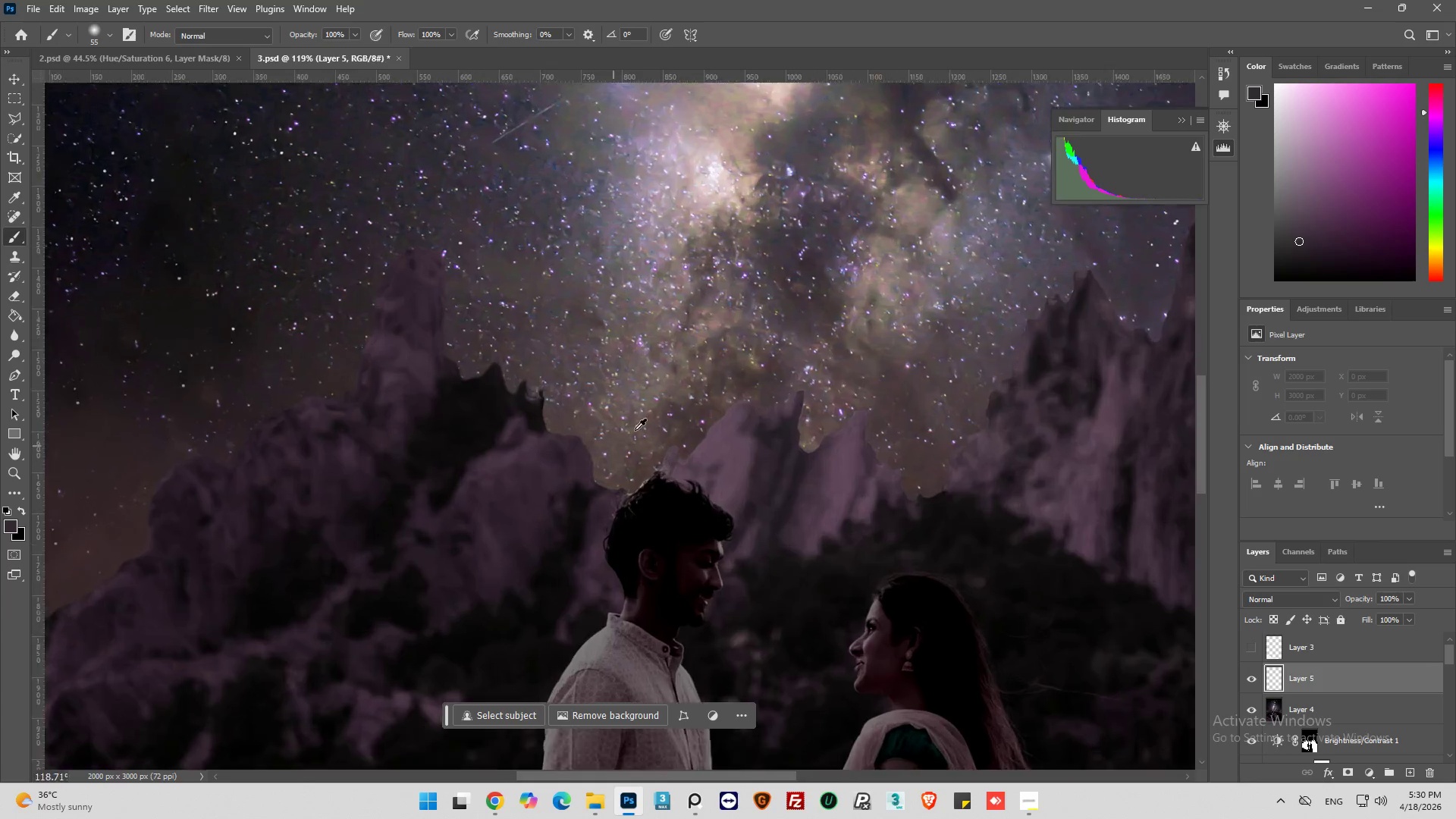 
hold_key(key=AltLeft, duration=0.59)
 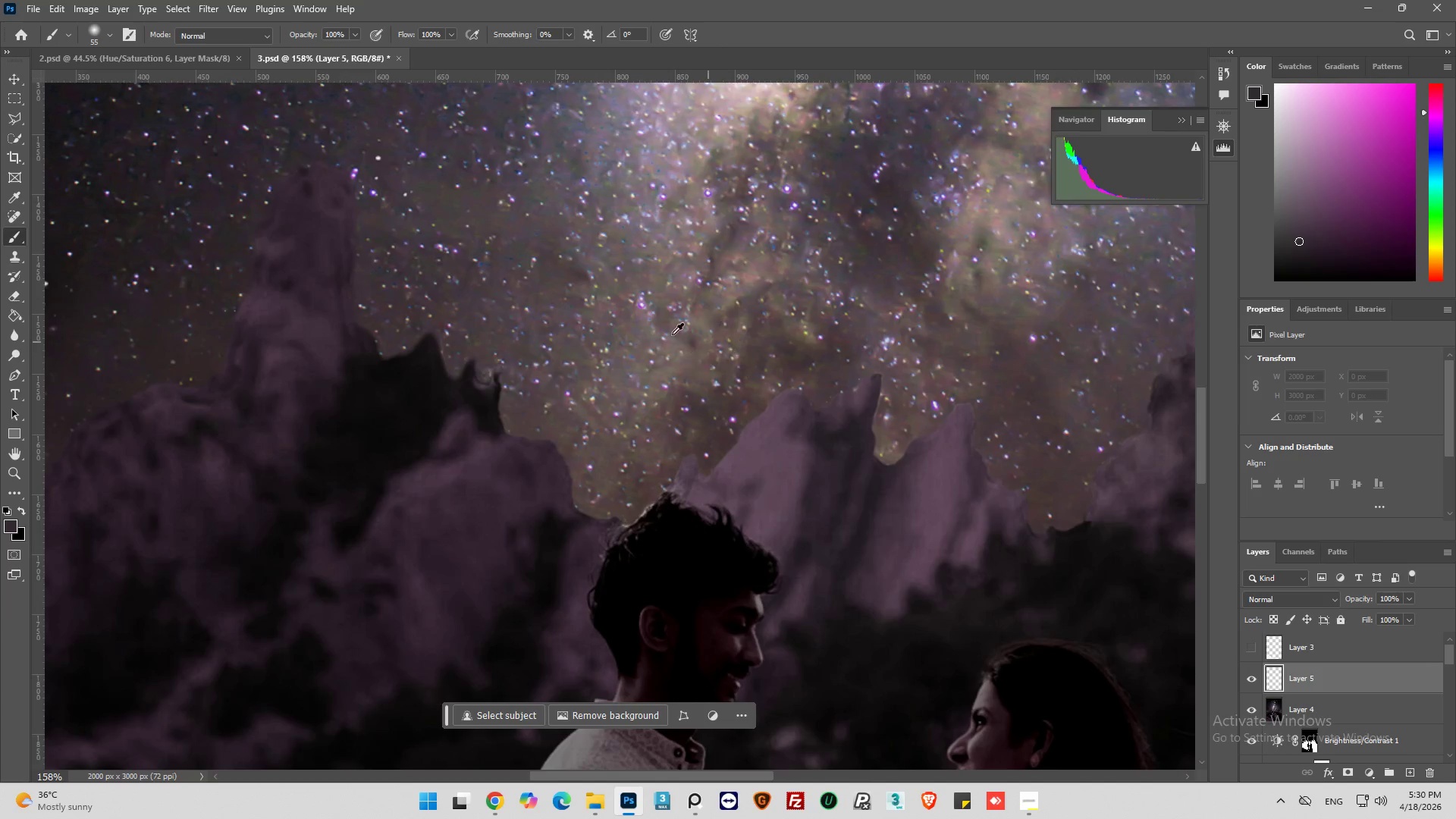 
hold_key(key=AltLeft, duration=1.45)
 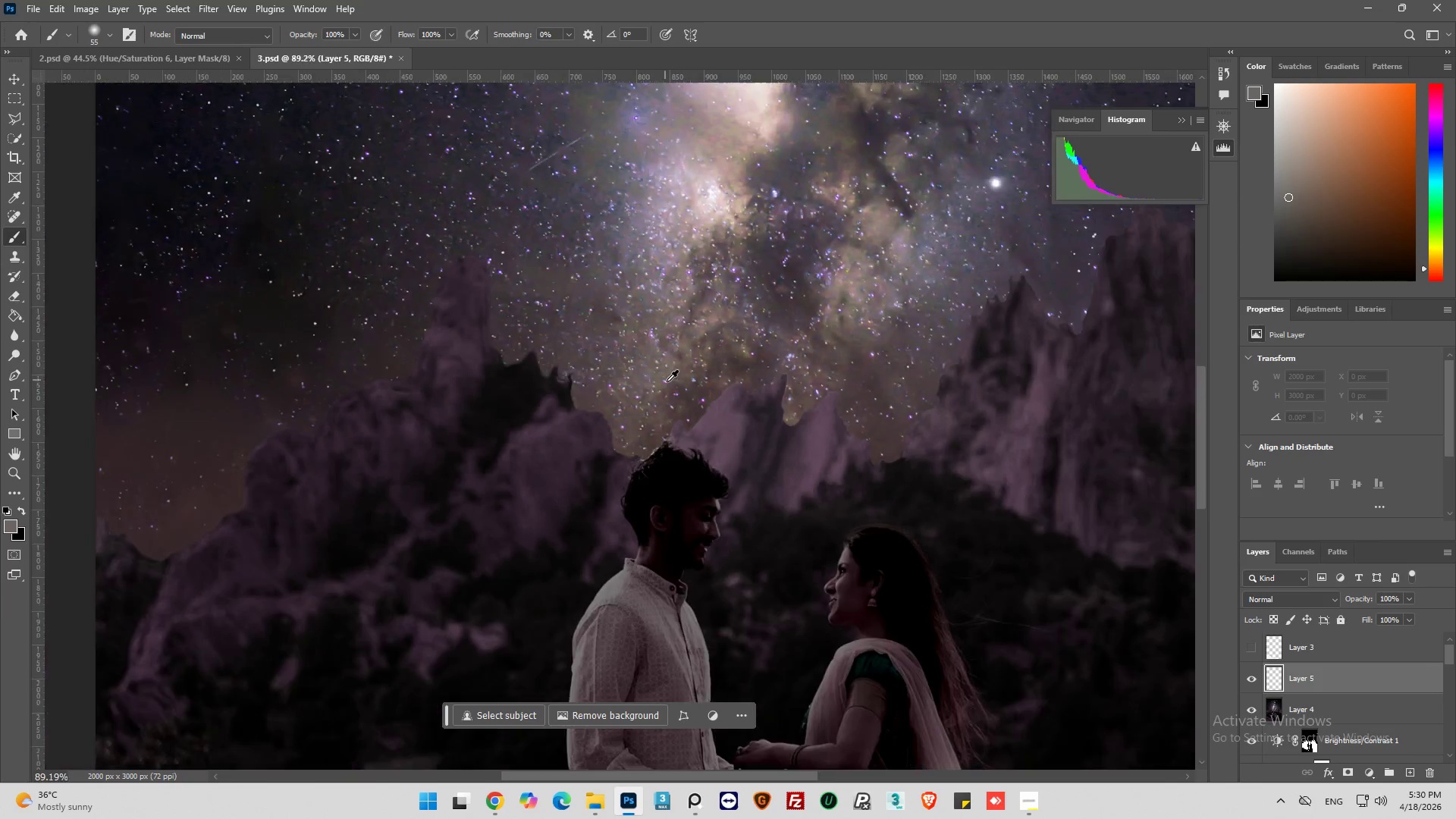 
scroll: coordinate [689, 384], scroll_direction: up, amount: 14.0
 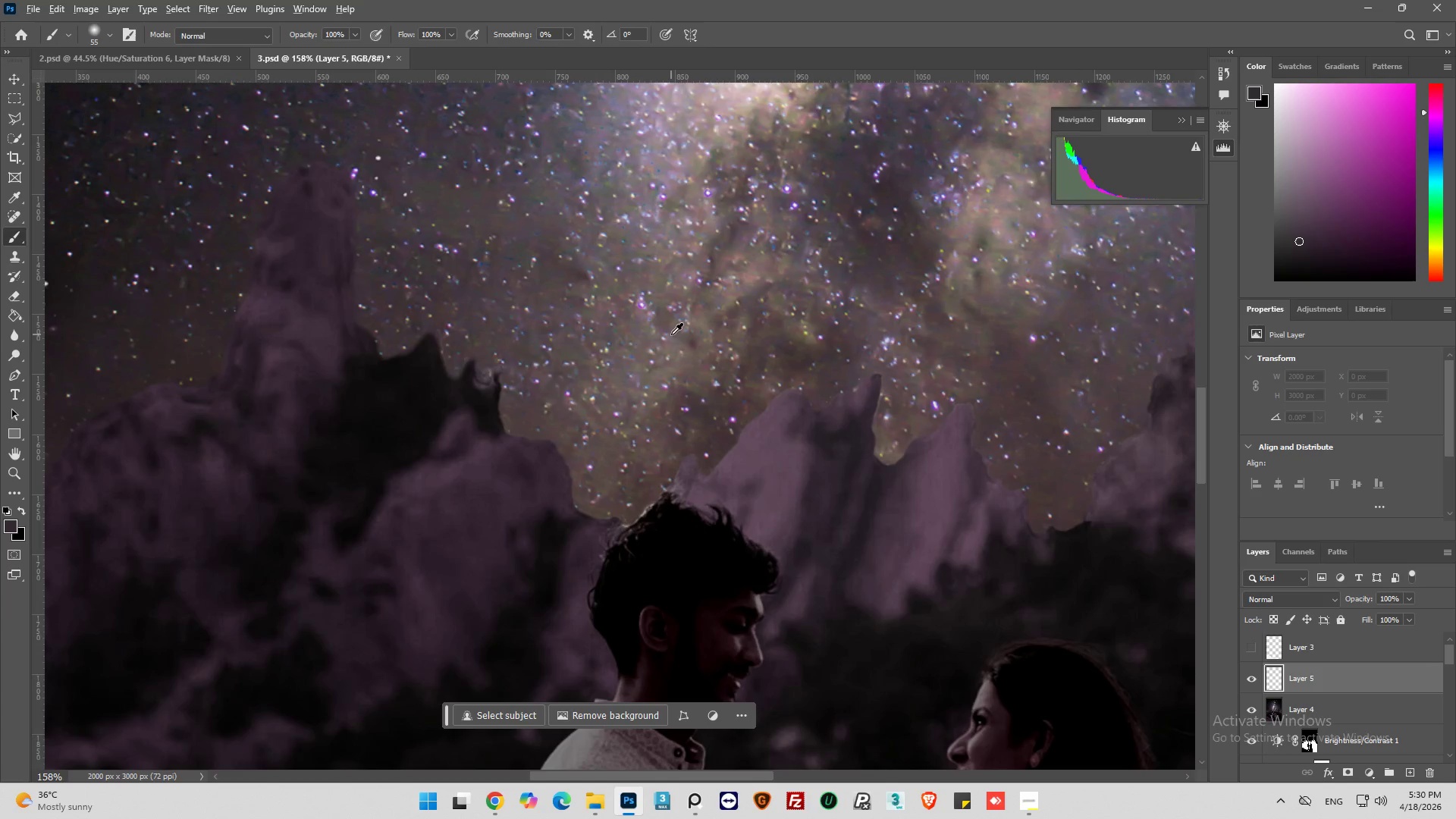 
left_click([664, 369])
 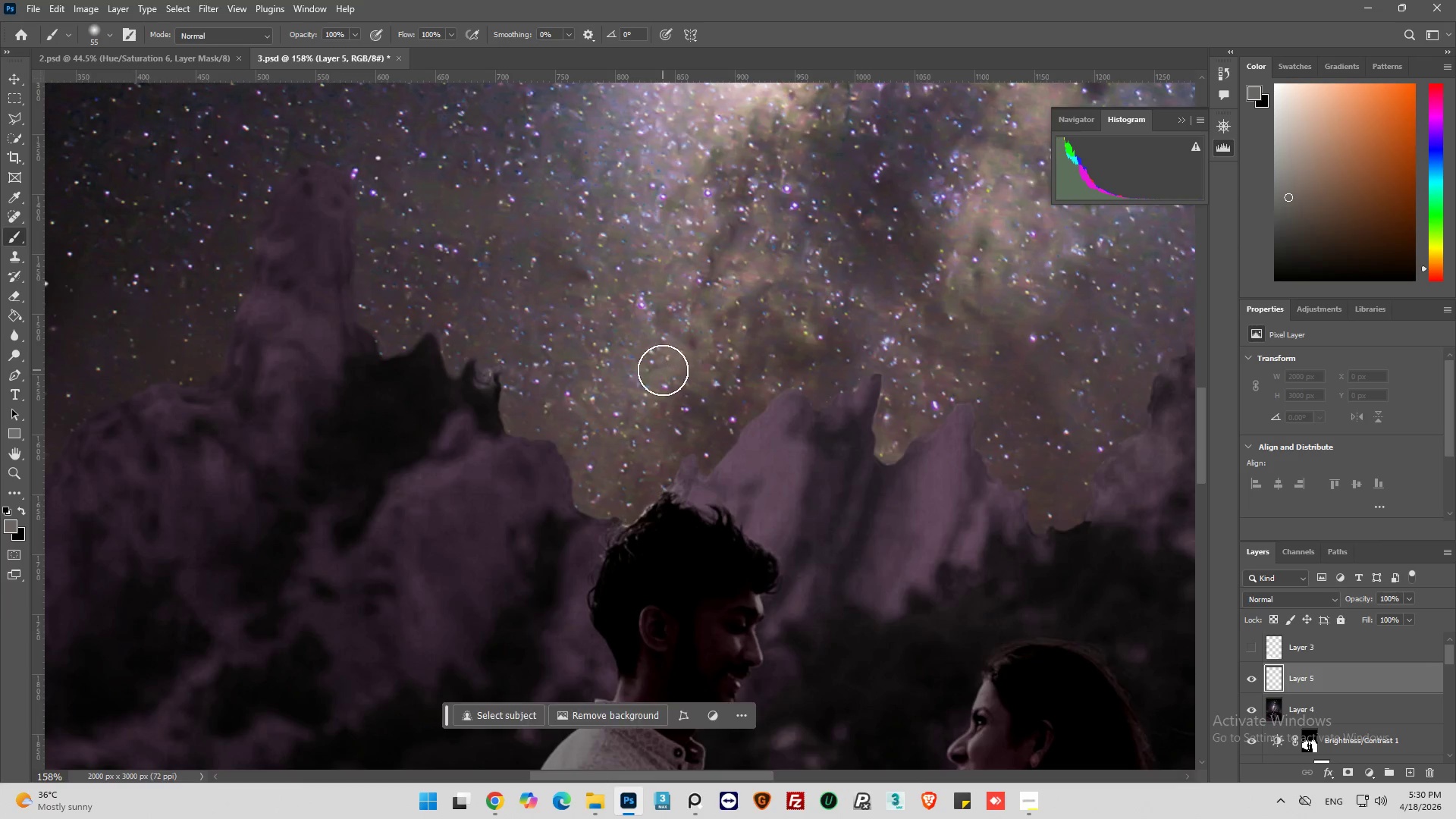 
hold_key(key=AltLeft, duration=0.61)
scroll: coordinate [667, 384], scroll_direction: down, amount: 12.0
 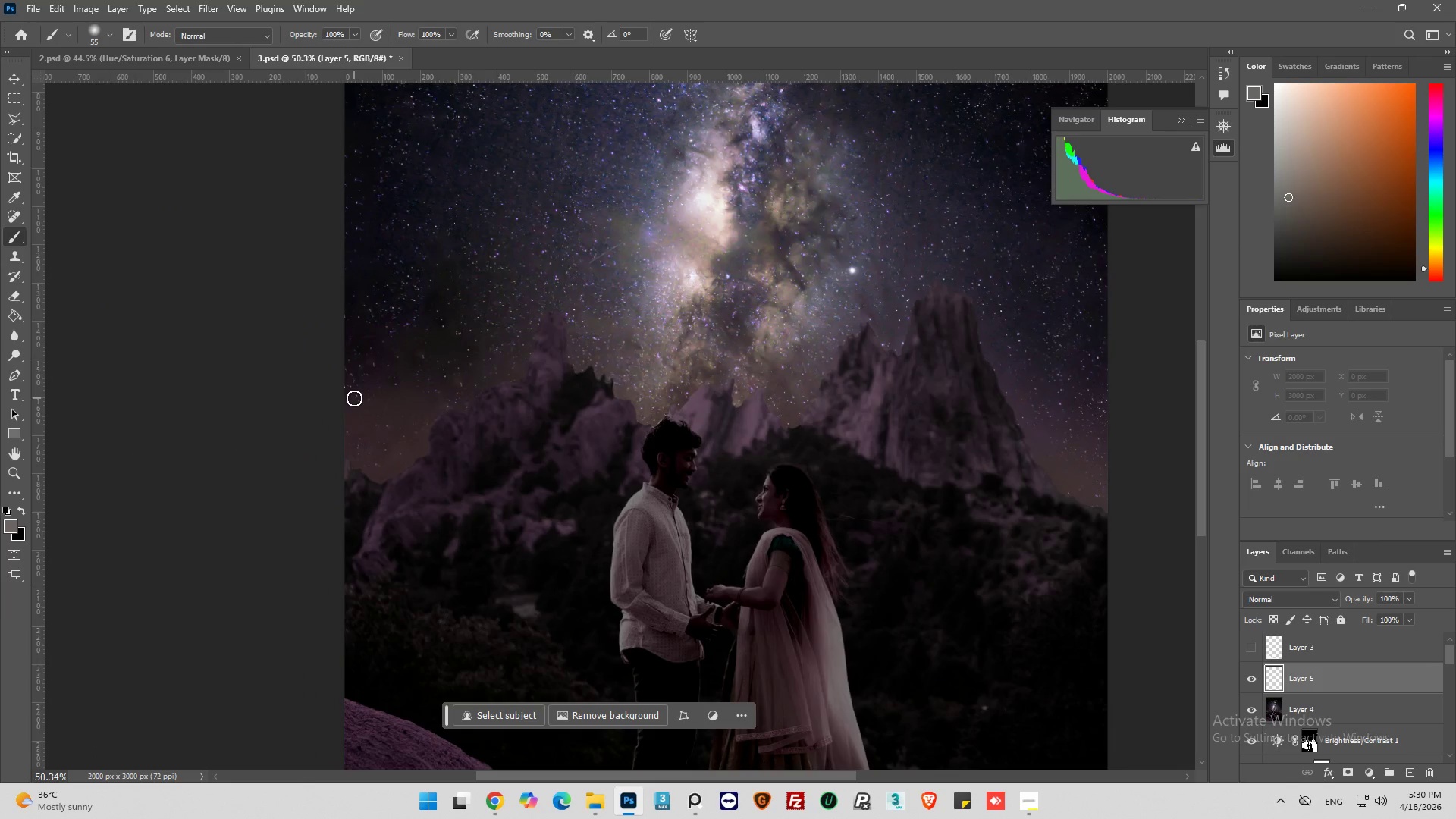 
left_click_drag(start_coordinate=[354, 396], to_coordinate=[479, 389])
 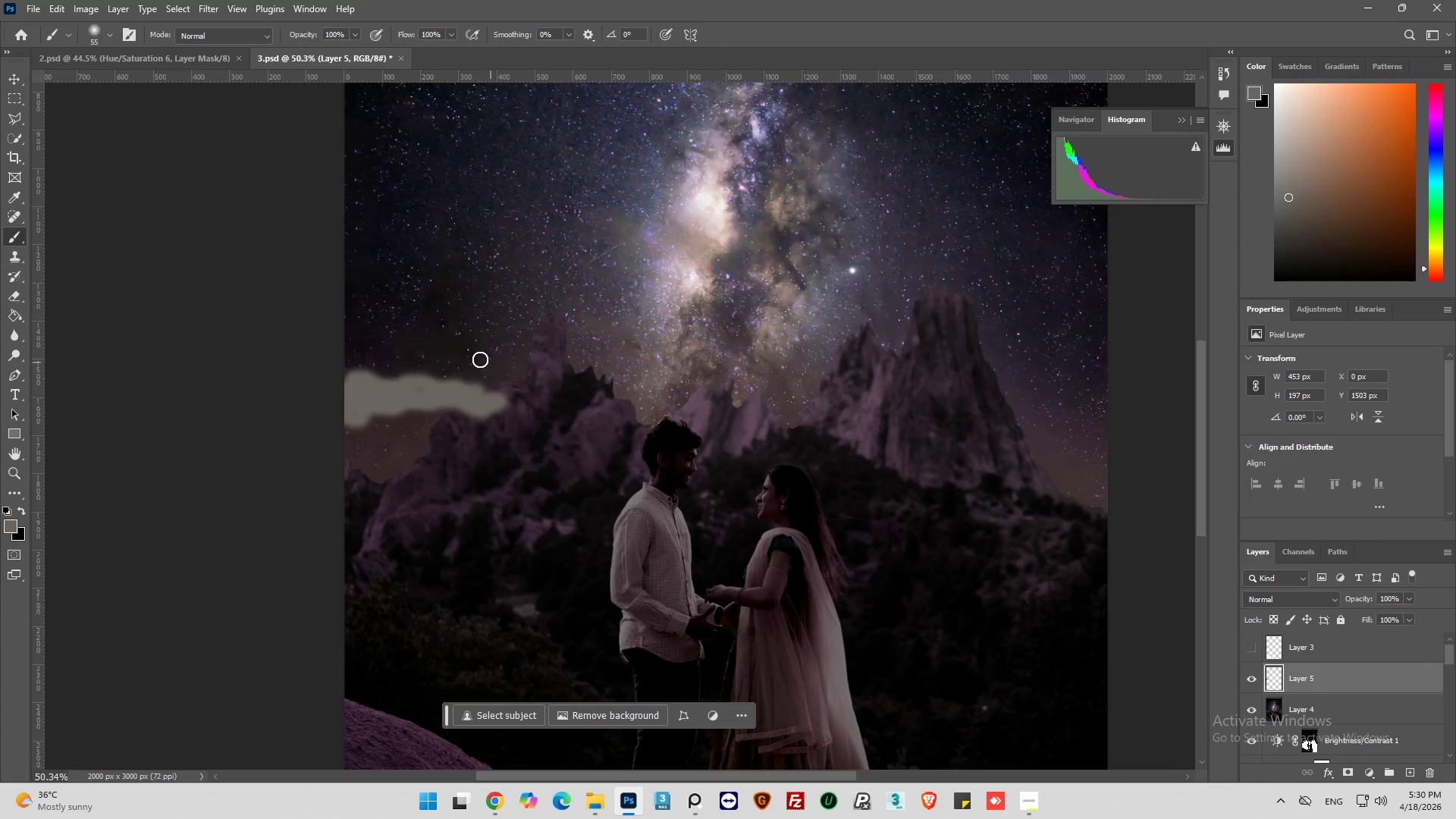 
left_click_drag(start_coordinate=[469, 359], to_coordinate=[630, 359])
 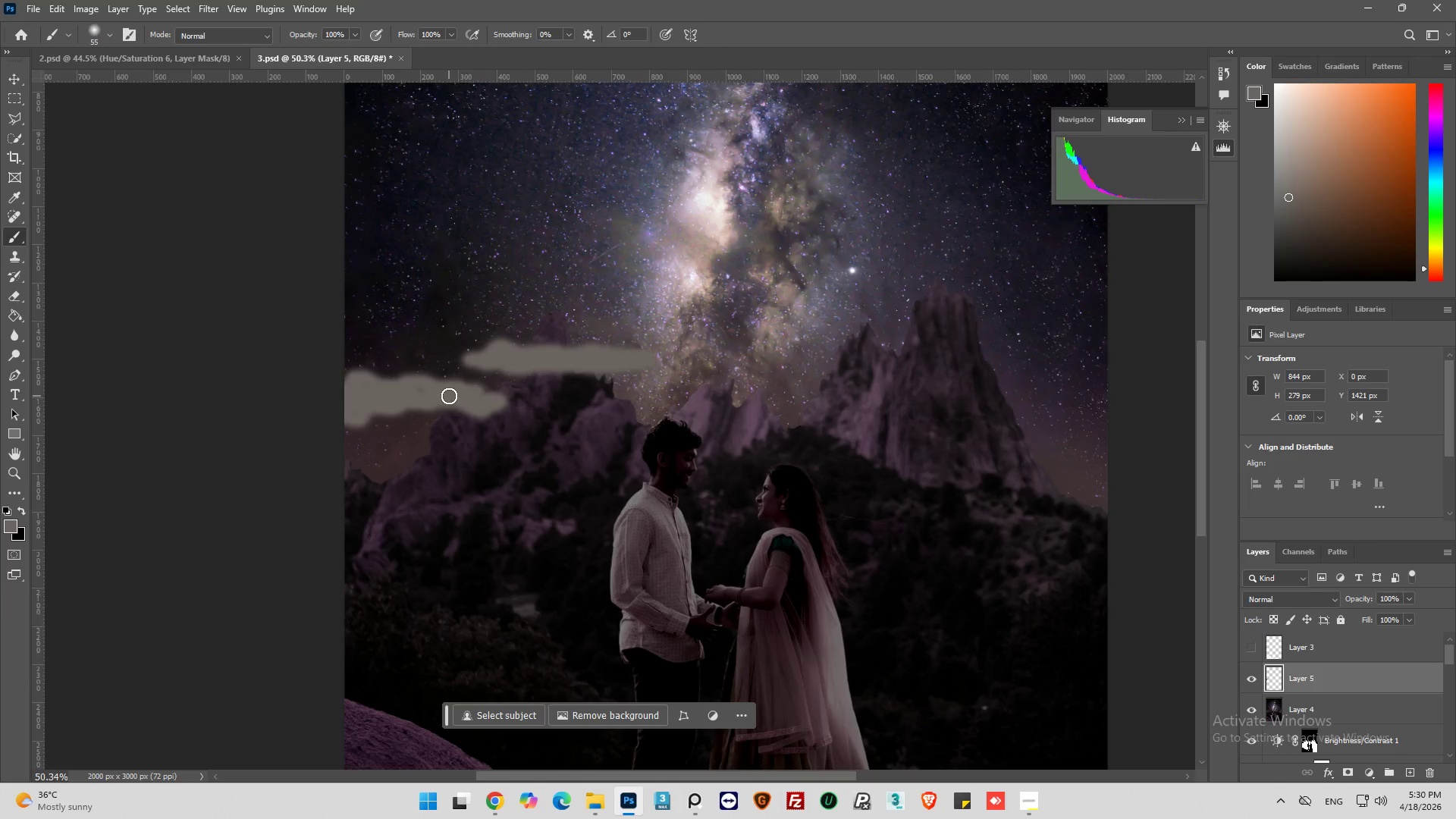 
left_click_drag(start_coordinate=[447, 393], to_coordinate=[351, 413])
 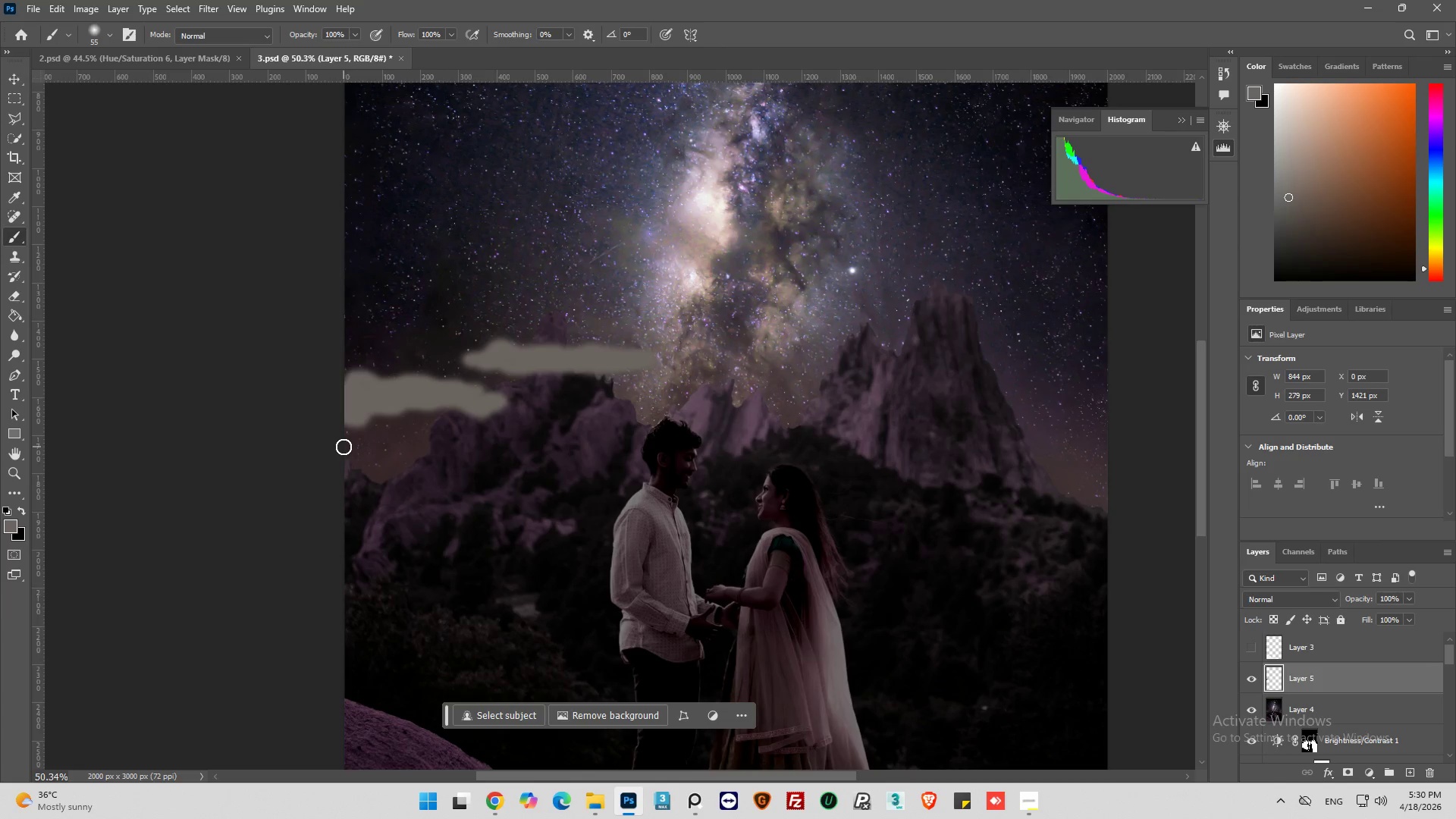 
left_click_drag(start_coordinate=[336, 454], to_coordinate=[405, 454])
 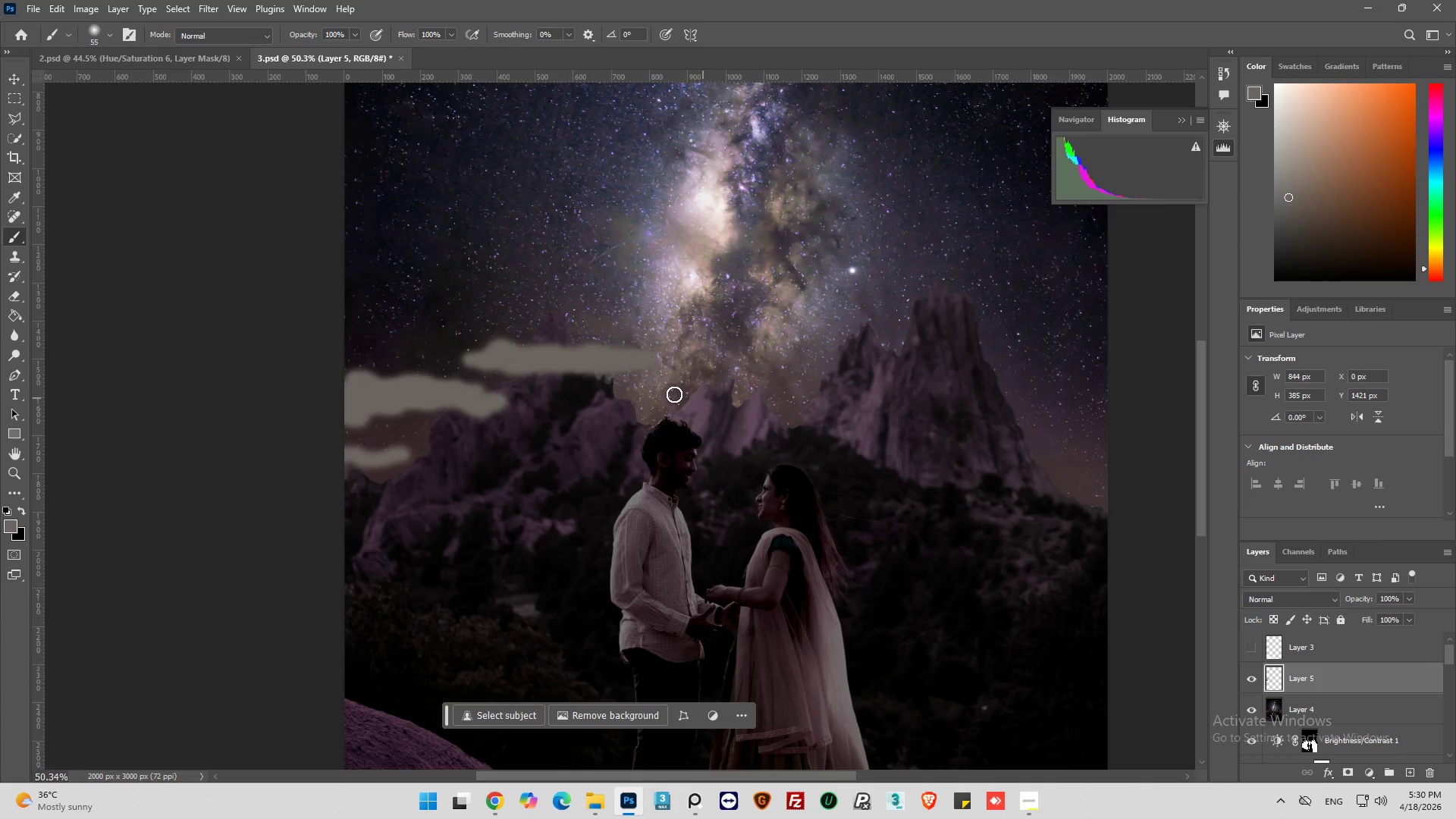 
left_click_drag(start_coordinate=[647, 390], to_coordinate=[777, 391])
 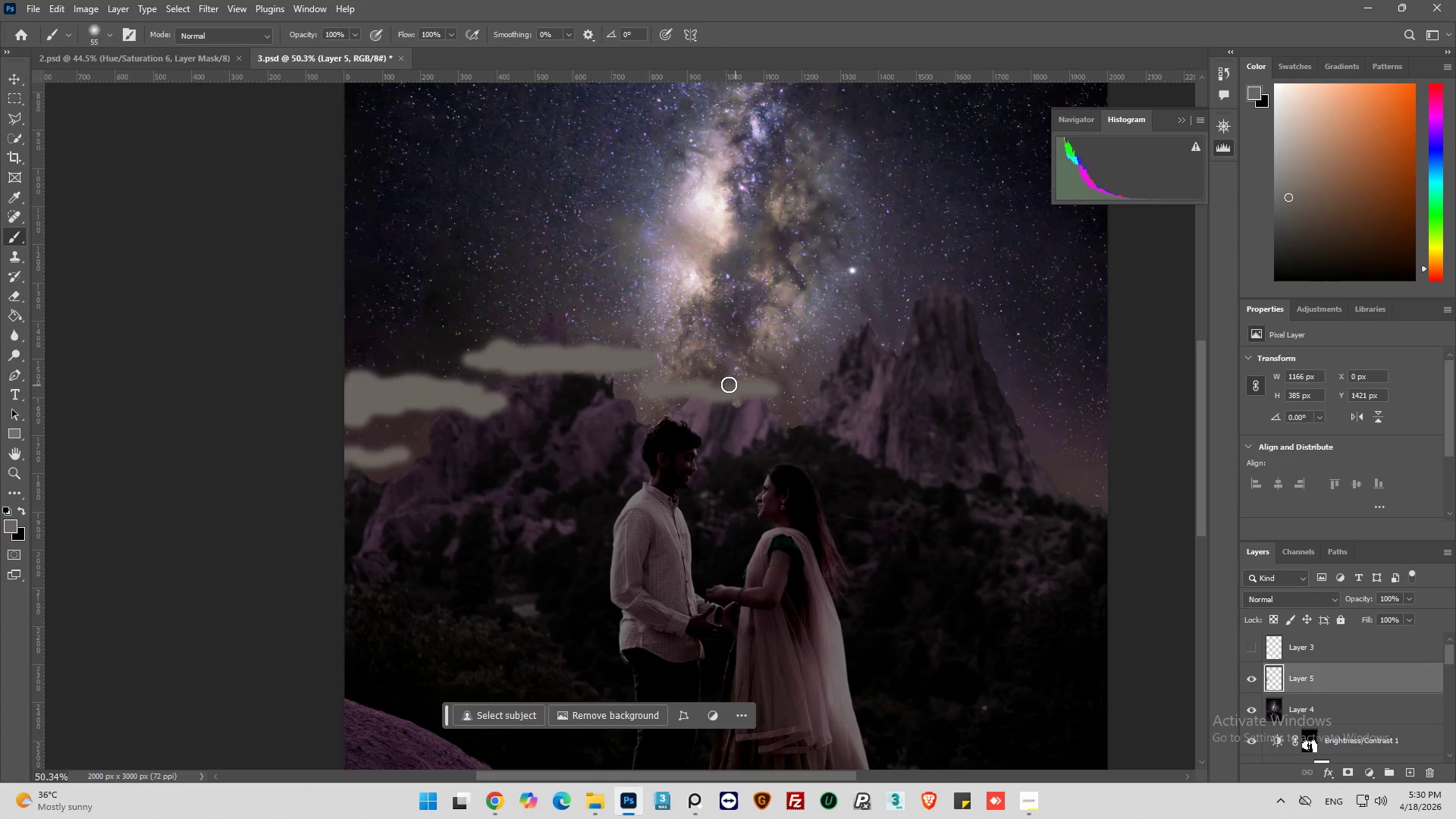 
left_click_drag(start_coordinate=[728, 384], to_coordinate=[632, 397])
 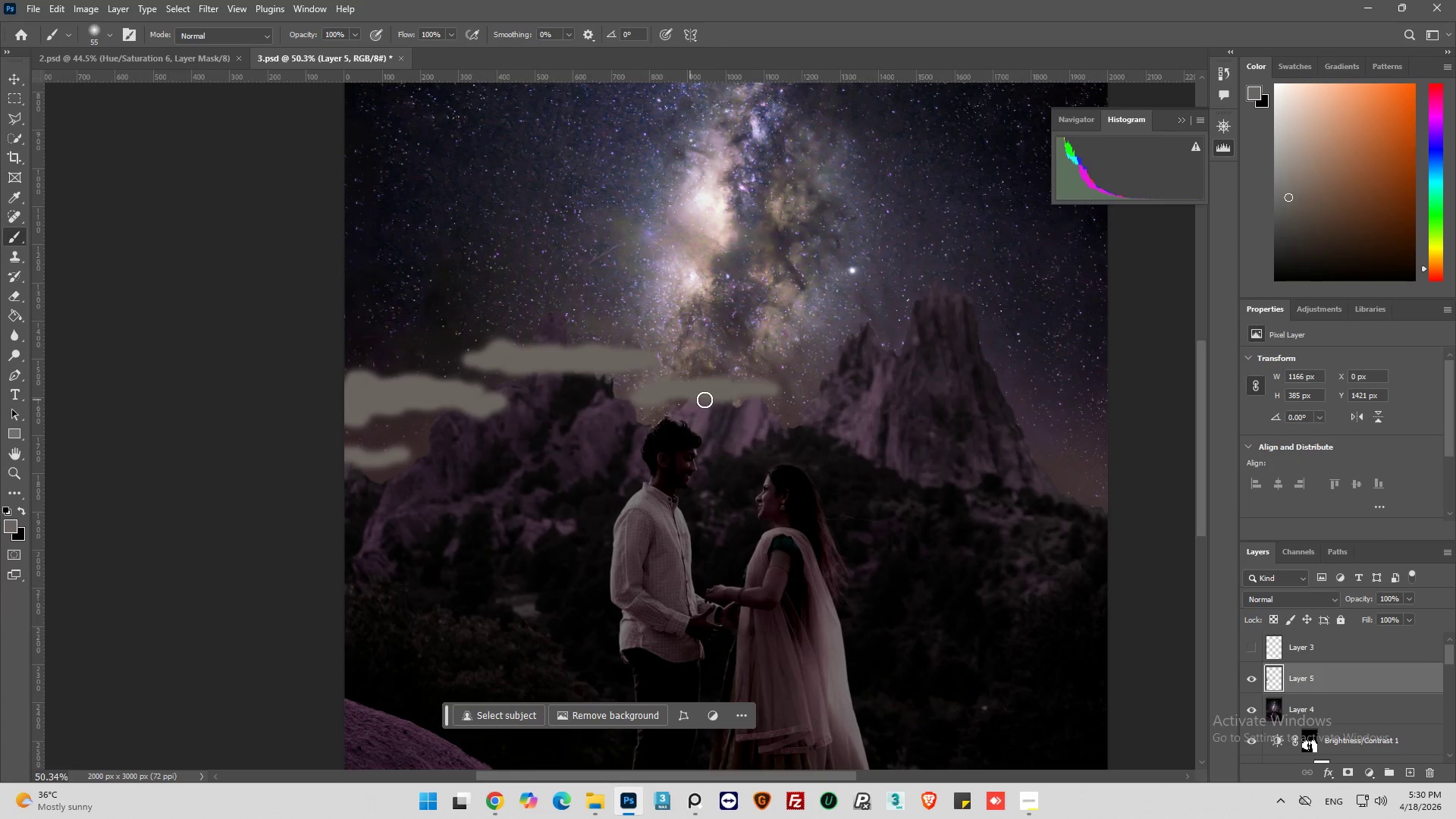 
left_click_drag(start_coordinate=[708, 400], to_coordinate=[750, 400])
 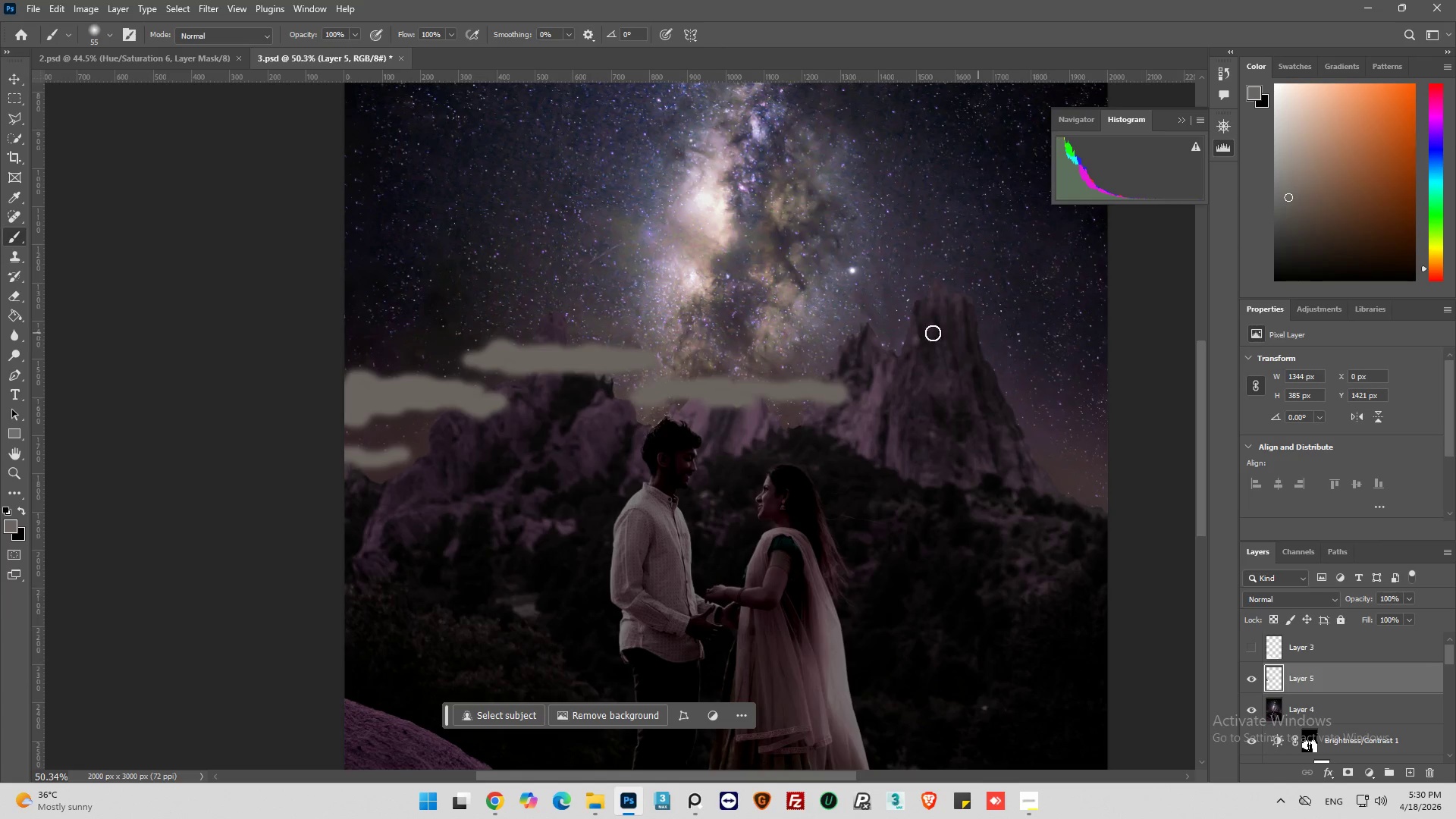 
left_click_drag(start_coordinate=[820, 354], to_coordinate=[786, 353])
 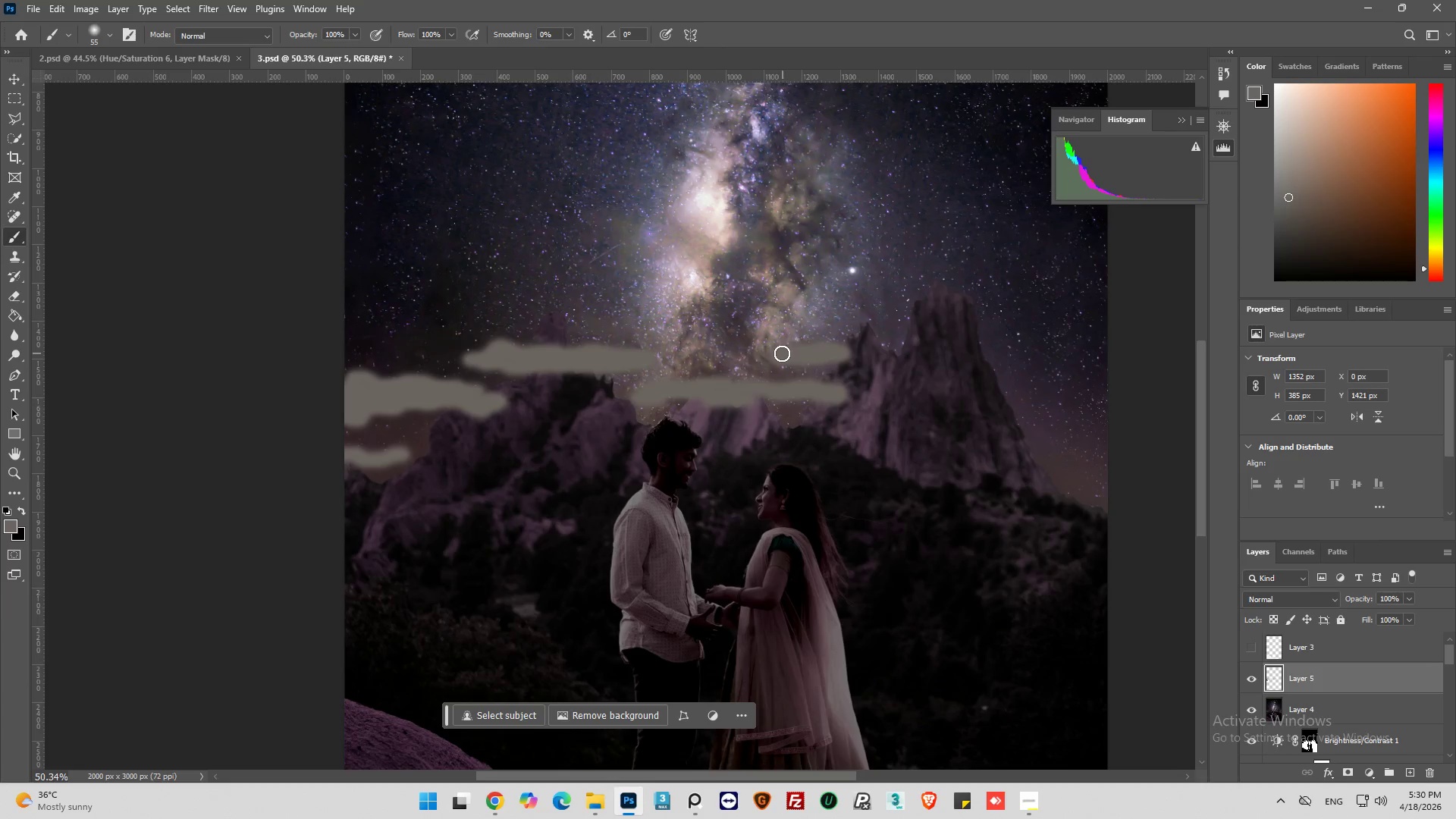 
left_click_drag(start_coordinate=[782, 353], to_coordinate=[731, 350])
 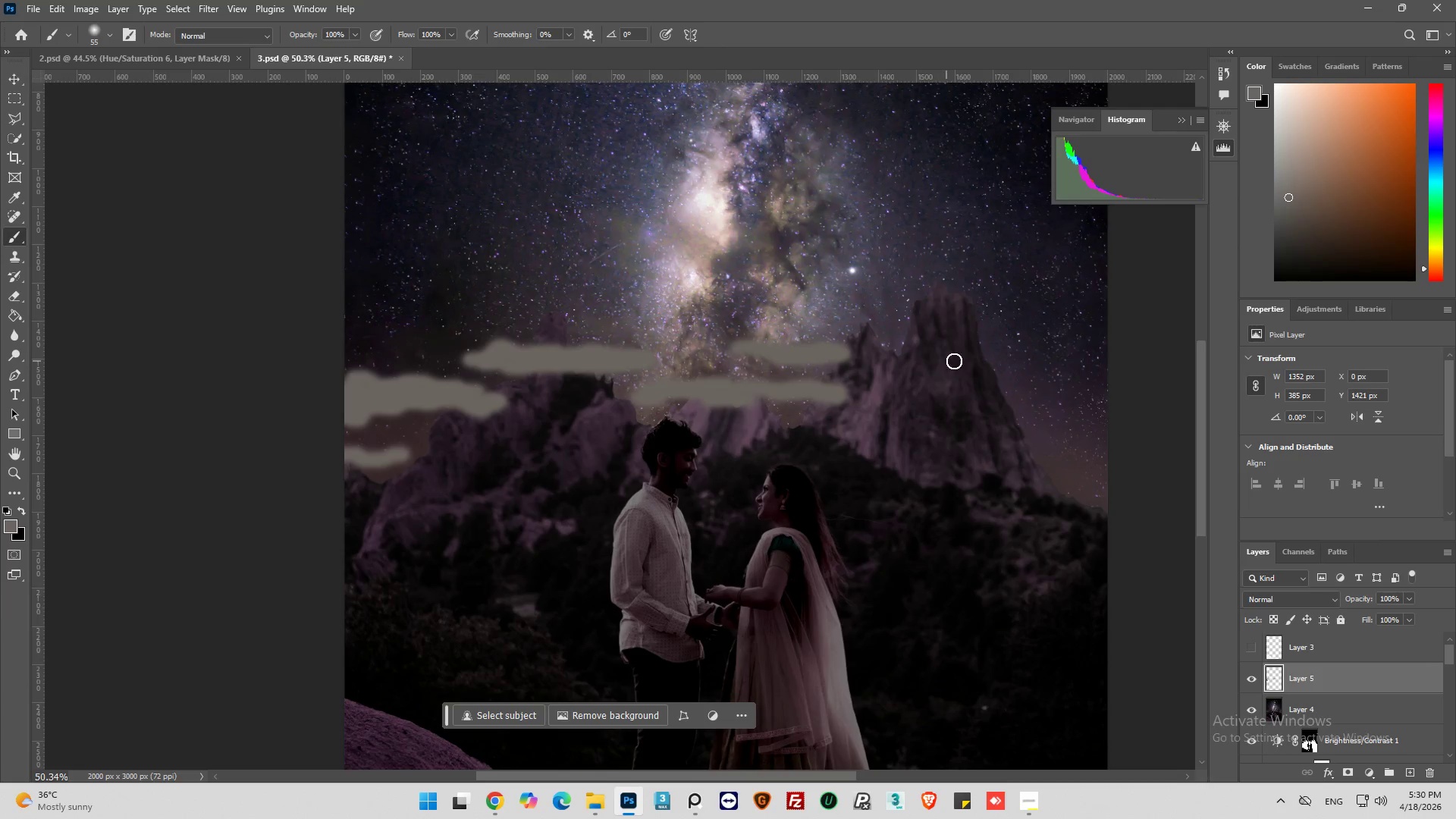 
left_click_drag(start_coordinate=[970, 359], to_coordinate=[1128, 370])
 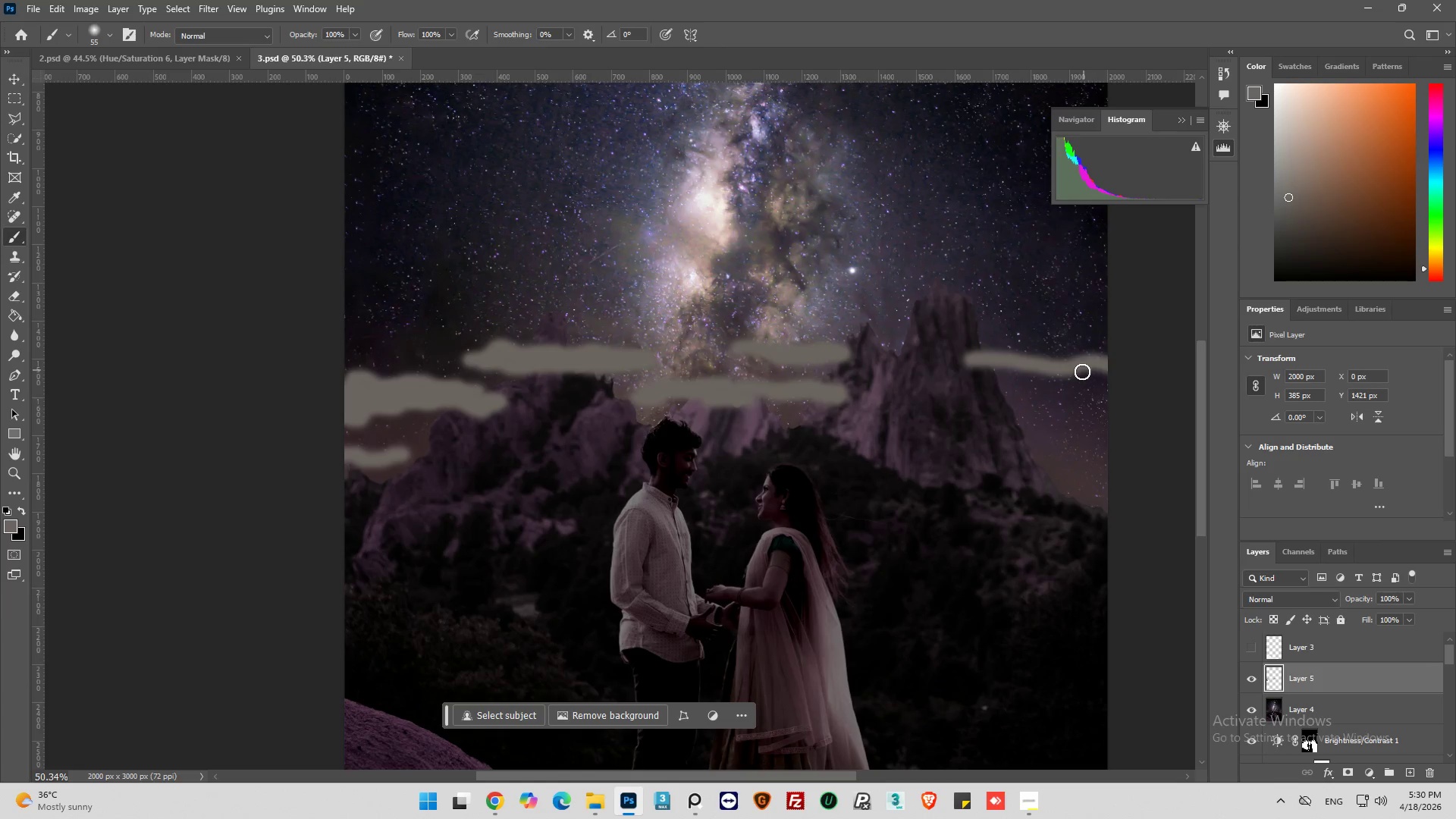 
left_click_drag(start_coordinate=[1082, 372], to_coordinate=[1009, 372])
 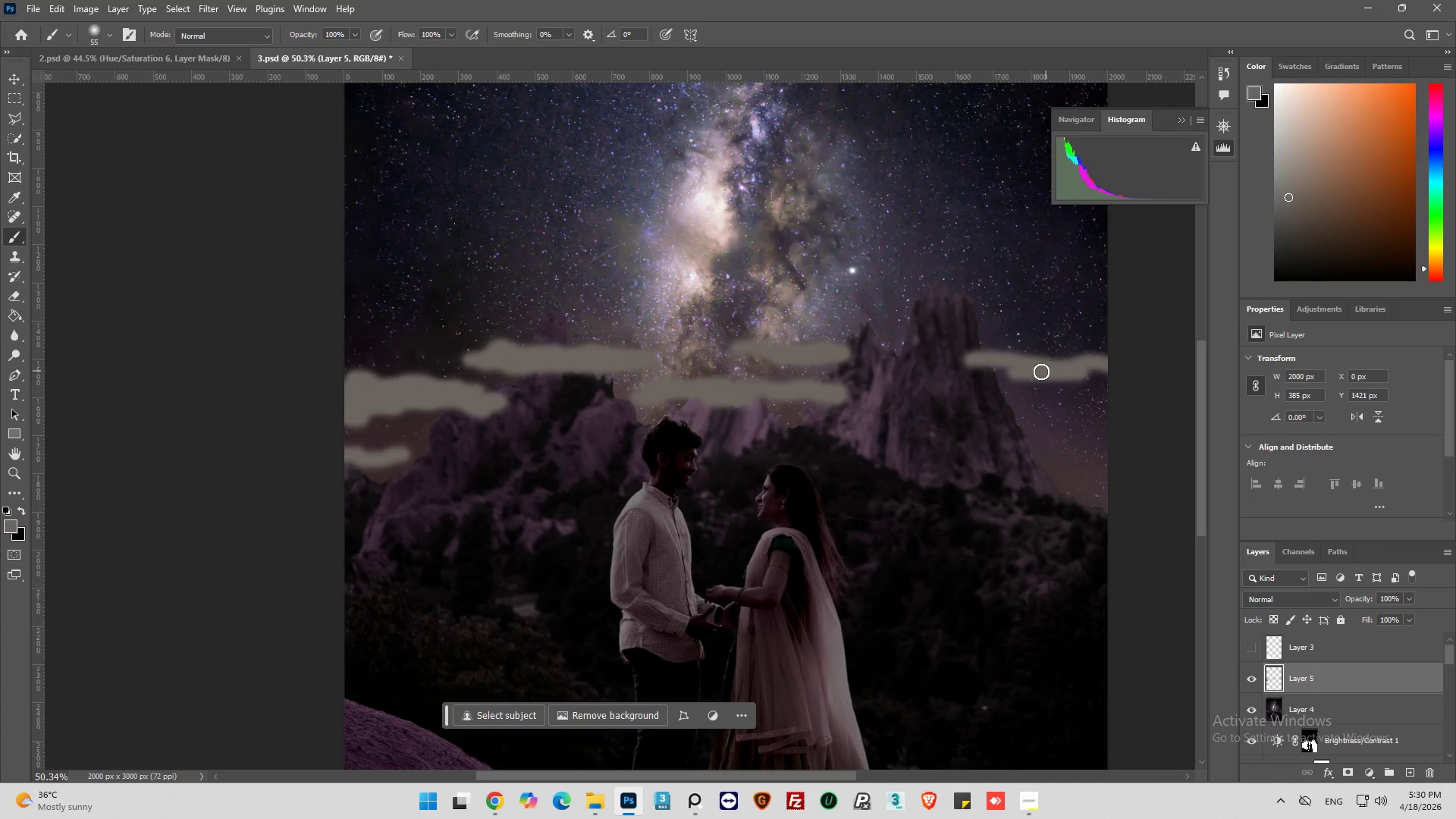 
left_click_drag(start_coordinate=[1039, 373], to_coordinate=[1031, 379])
 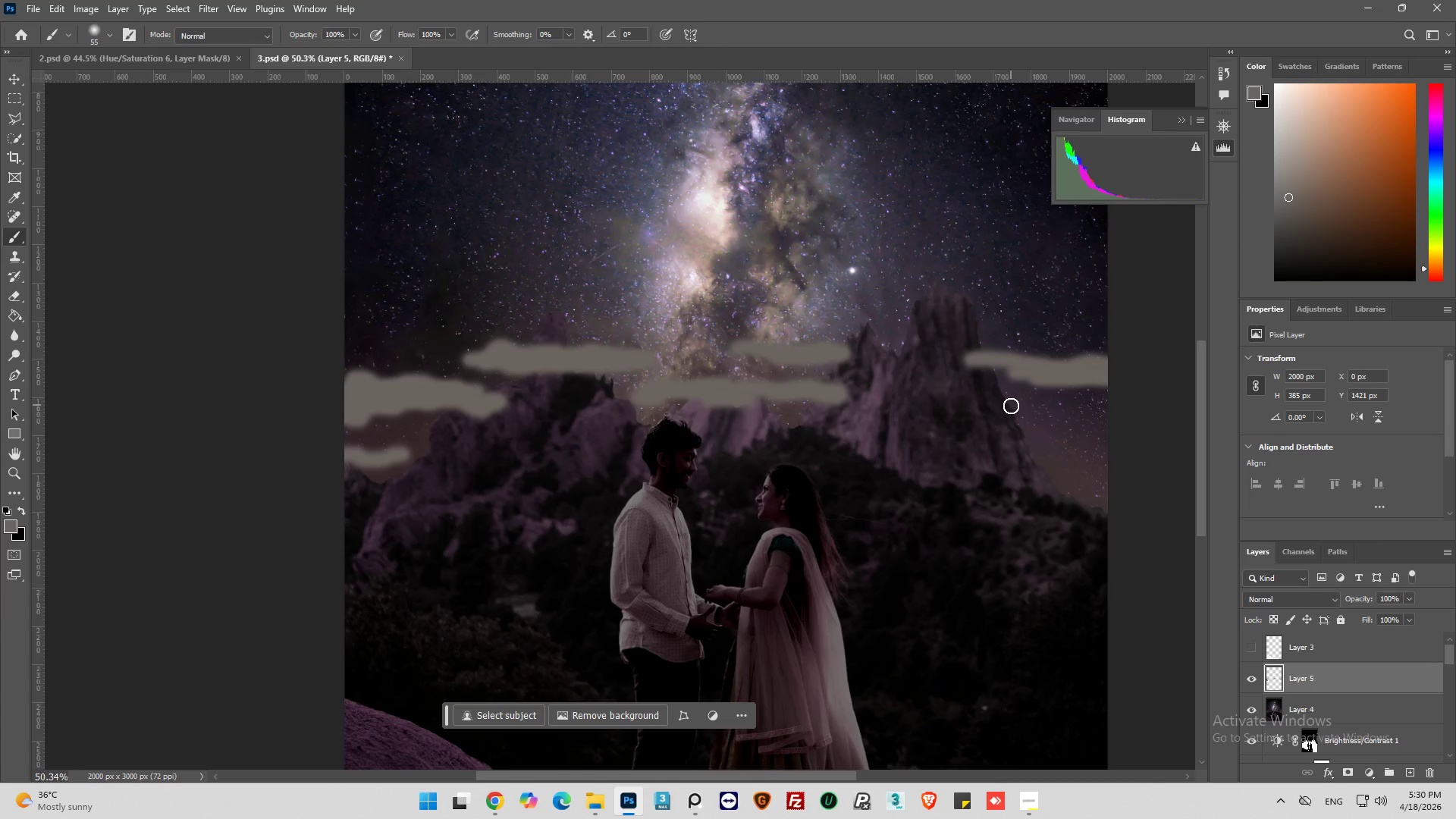 
left_click_drag(start_coordinate=[1015, 413], to_coordinate=[1078, 424])
 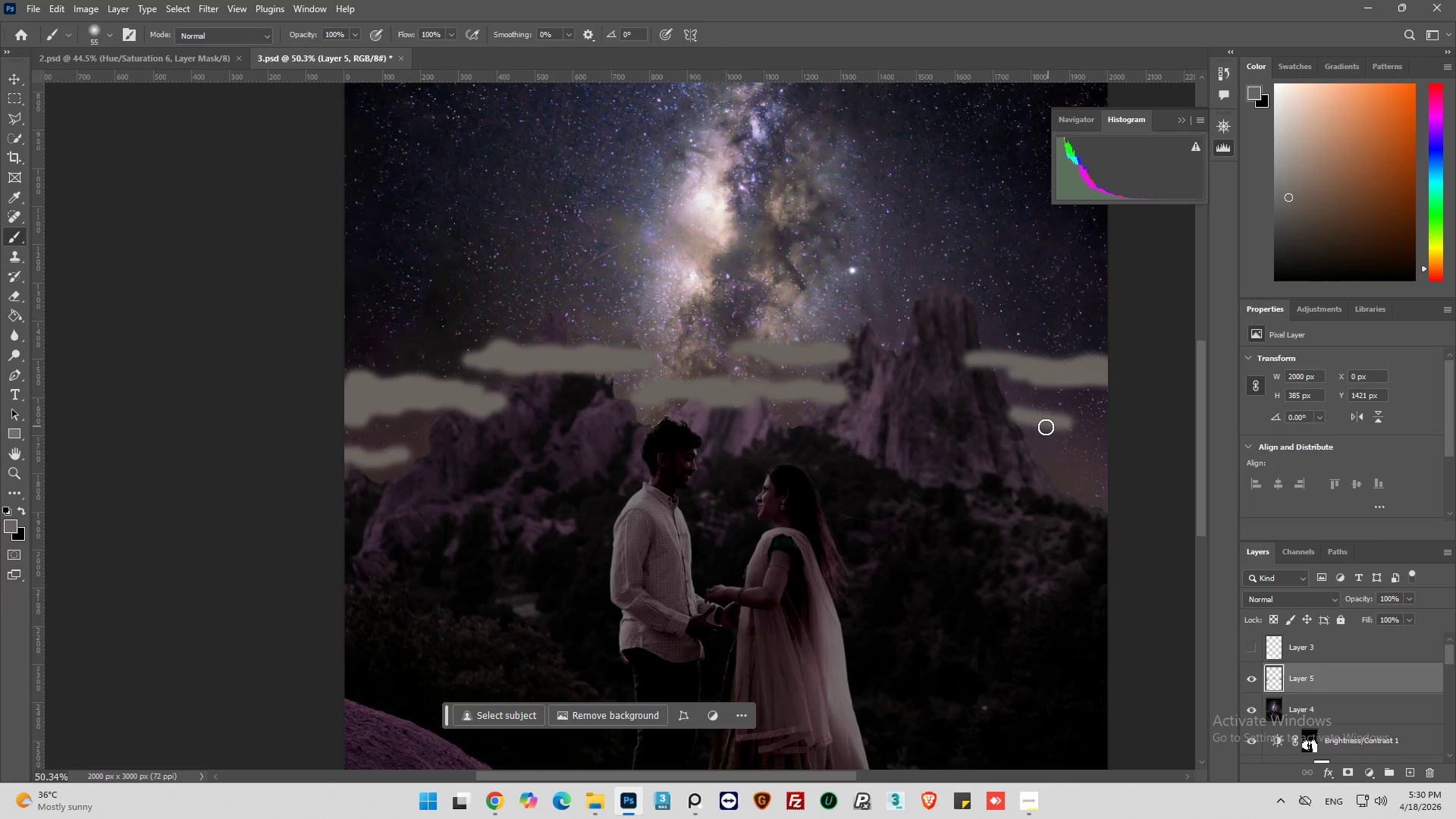 
left_click_drag(start_coordinate=[1046, 427], to_coordinate=[1026, 435])
 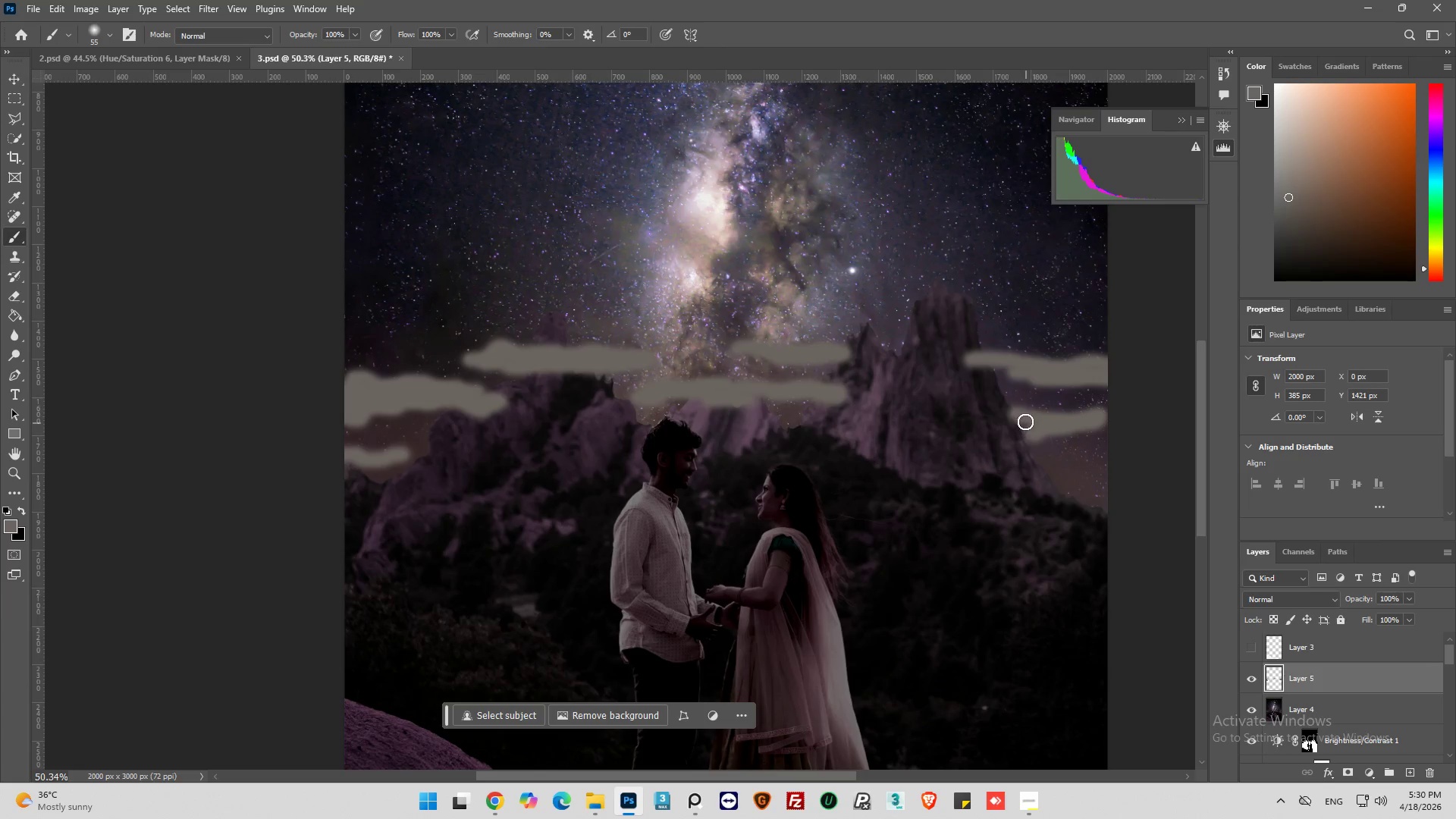 
left_click_drag(start_coordinate=[1024, 422], to_coordinate=[1034, 431])
 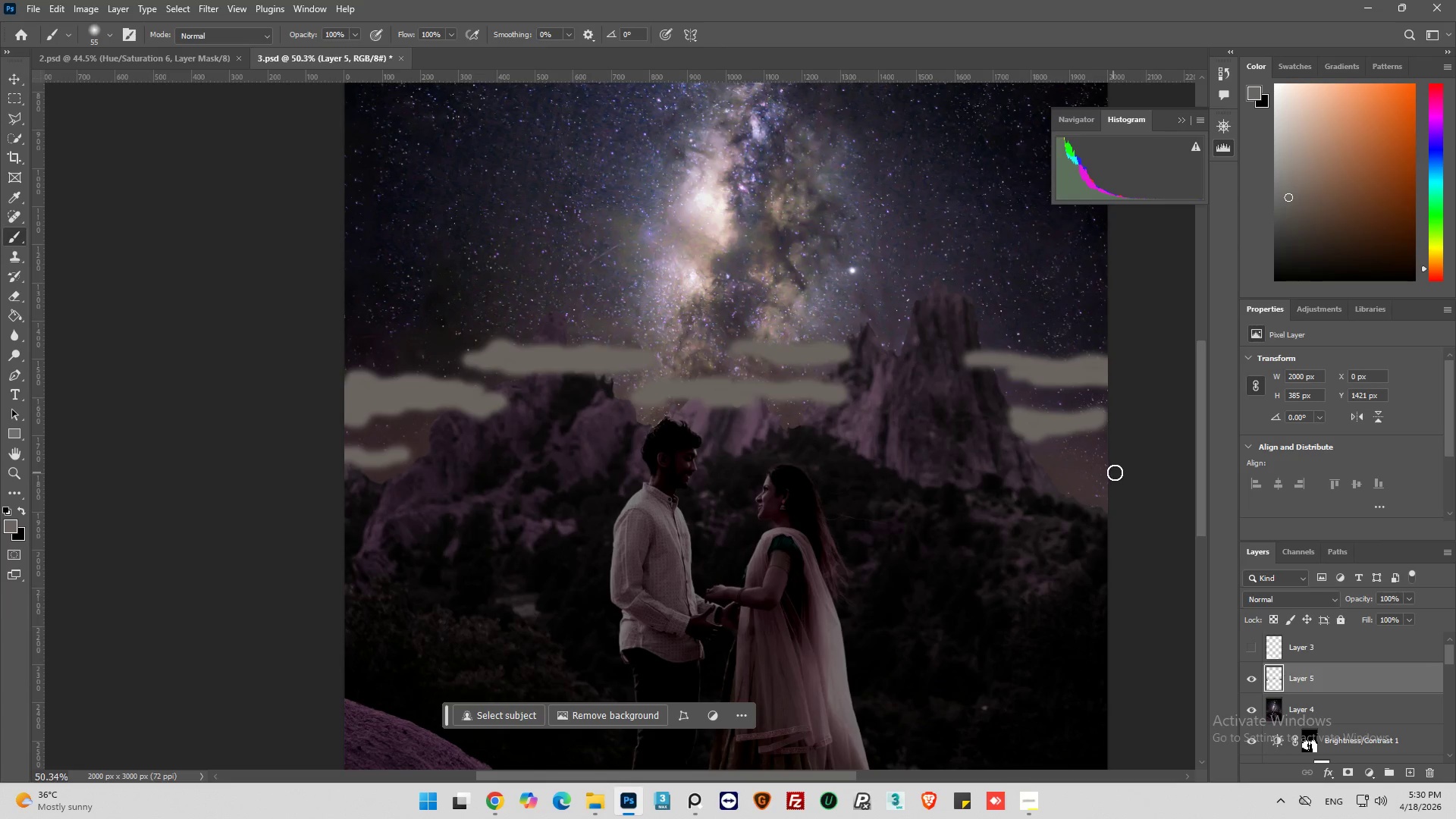 
left_click_drag(start_coordinate=[1116, 467], to_coordinate=[1051, 466])
 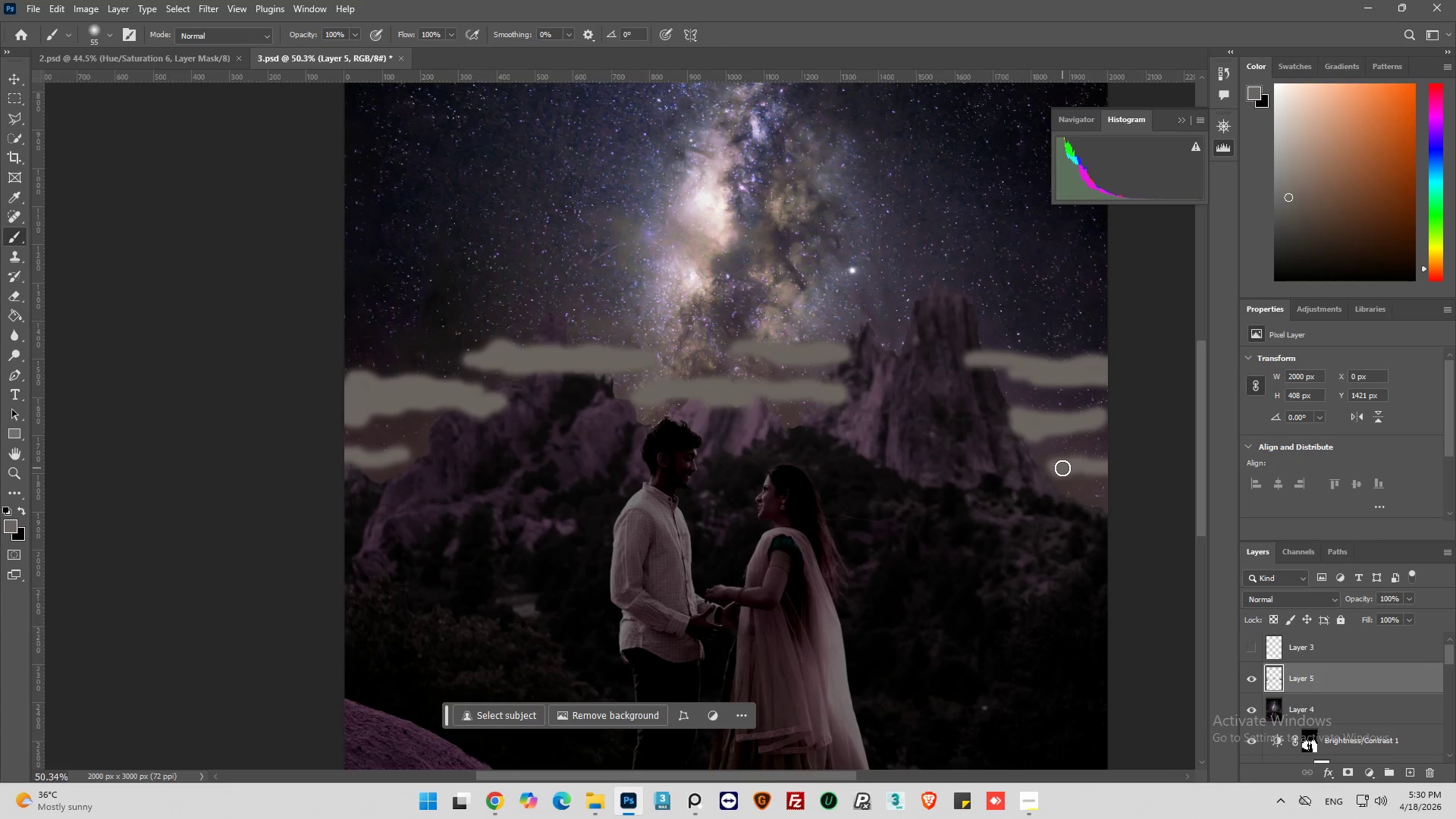 
left_click_drag(start_coordinate=[1064, 468], to_coordinate=[1150, 465])
 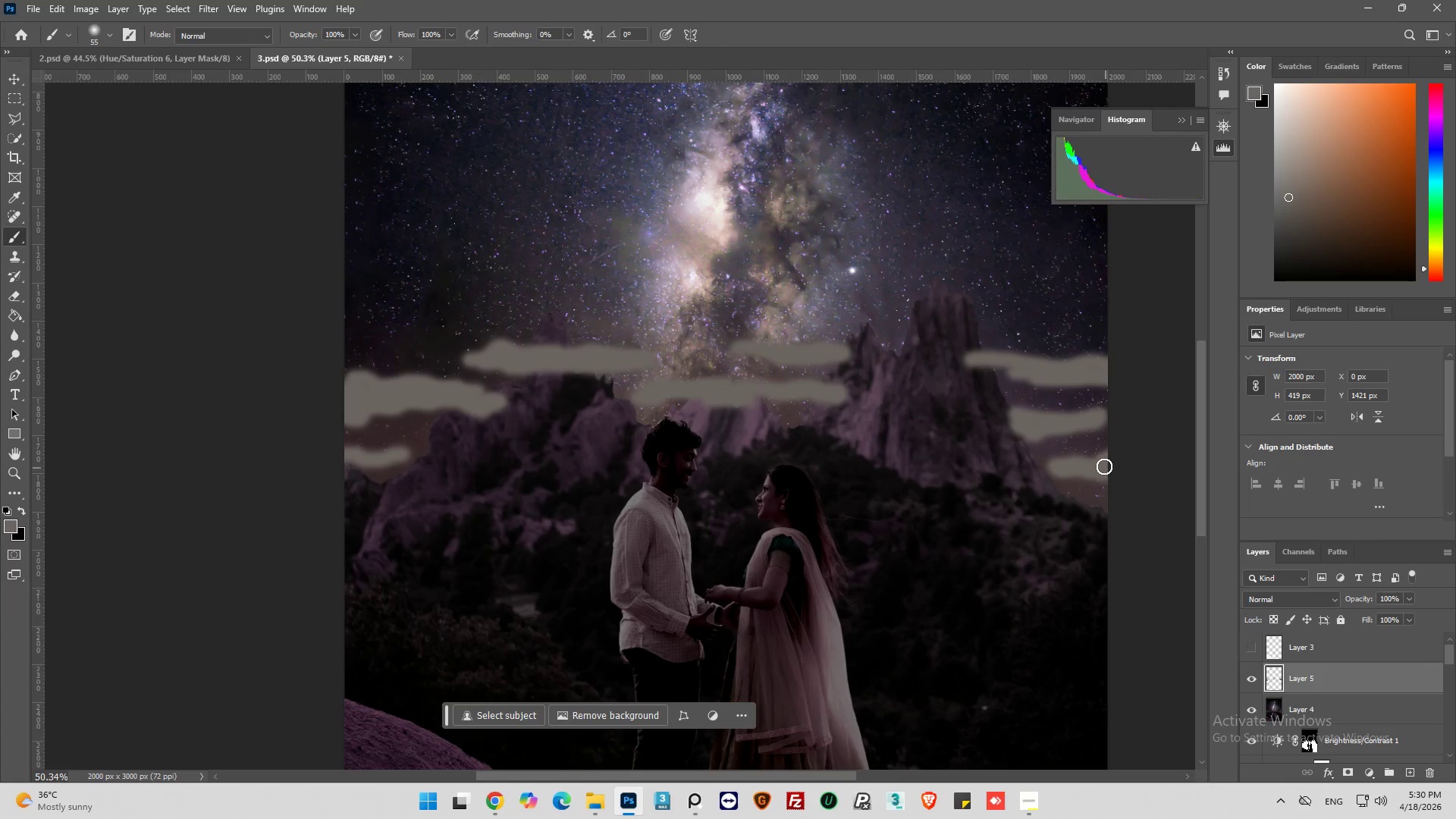 
left_click_drag(start_coordinate=[1100, 466], to_coordinate=[1106, 466])
 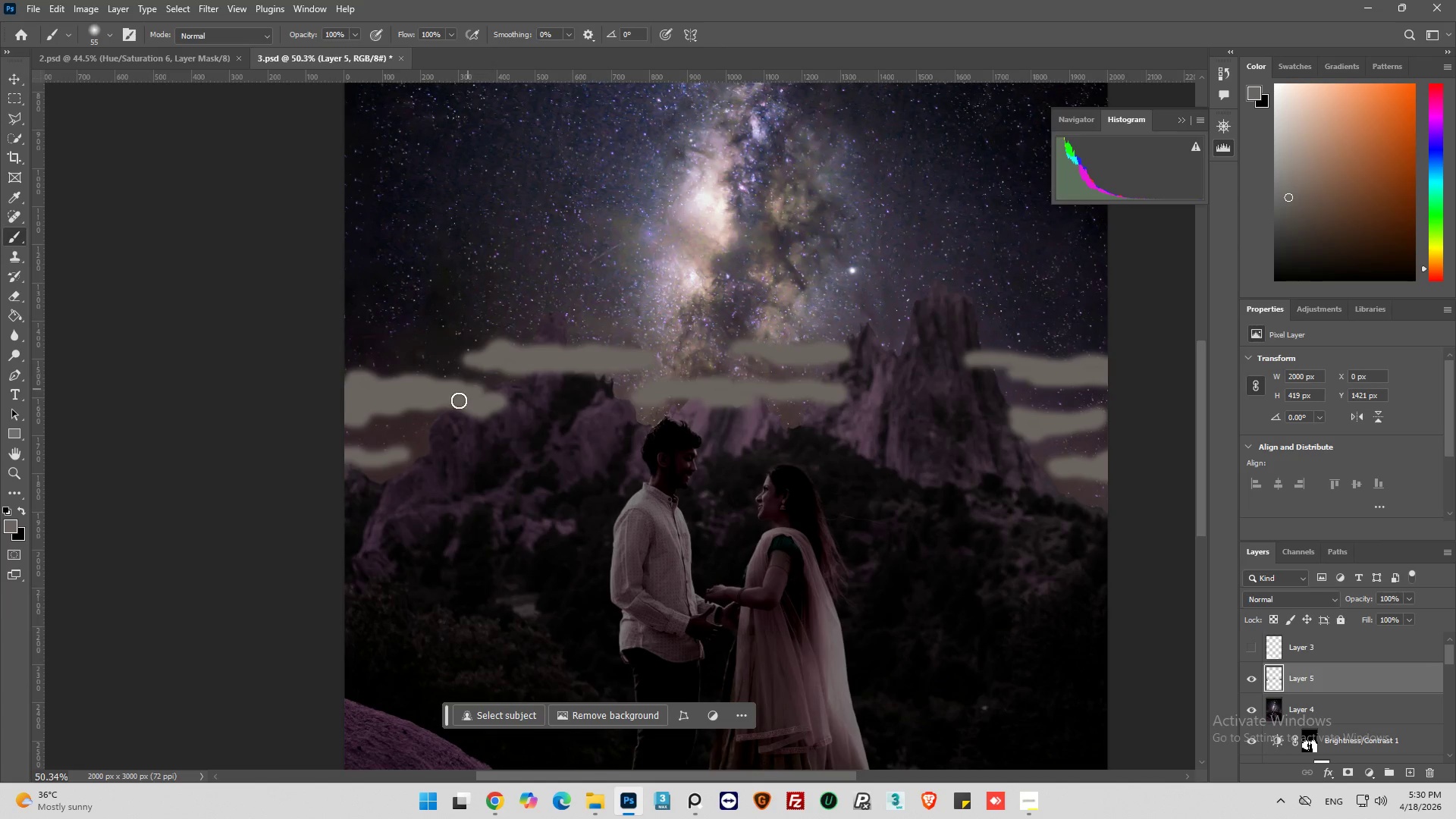 
left_click_drag(start_coordinate=[348, 373], to_coordinate=[337, 416])
 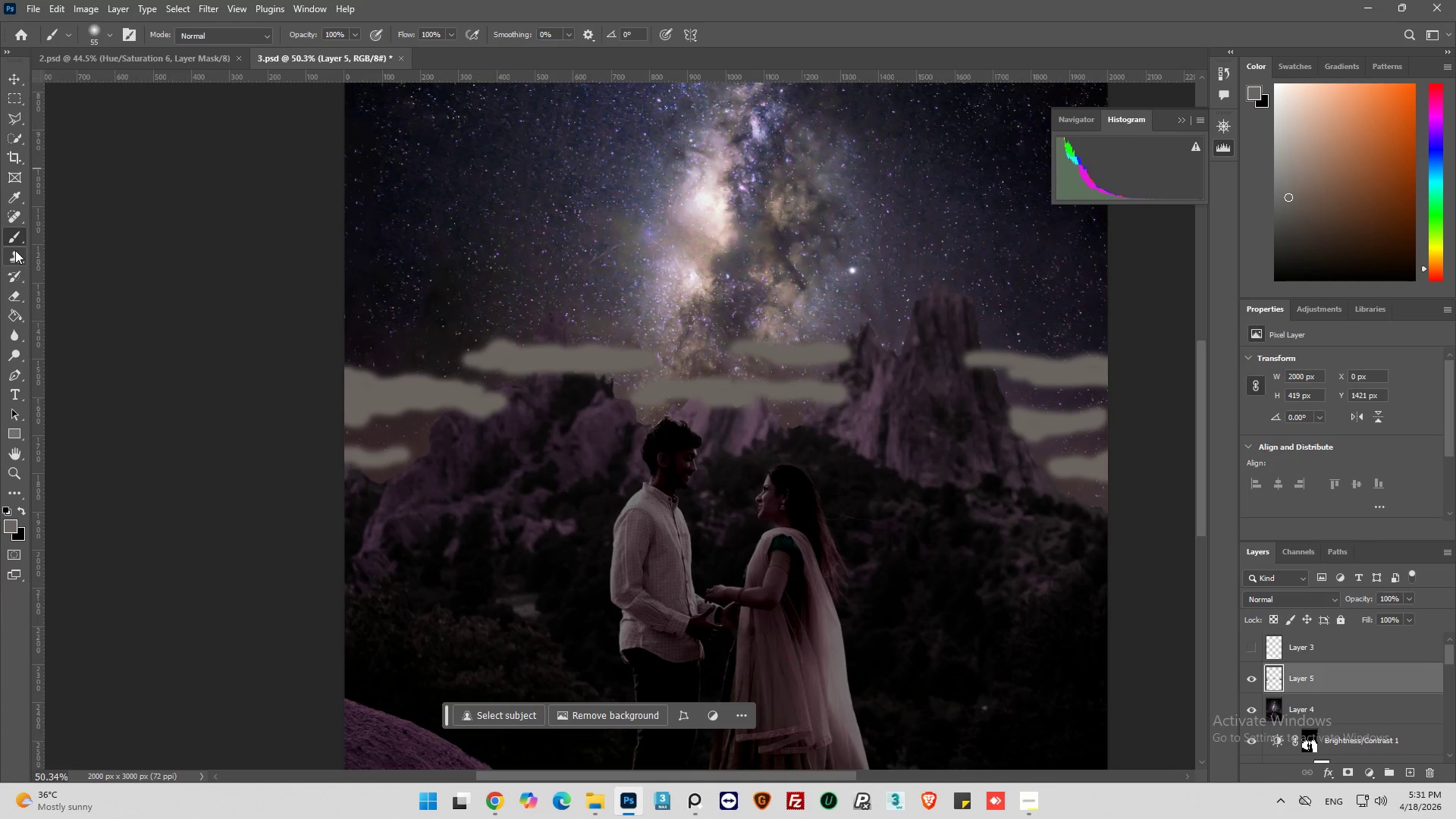 
wait(5.72)
 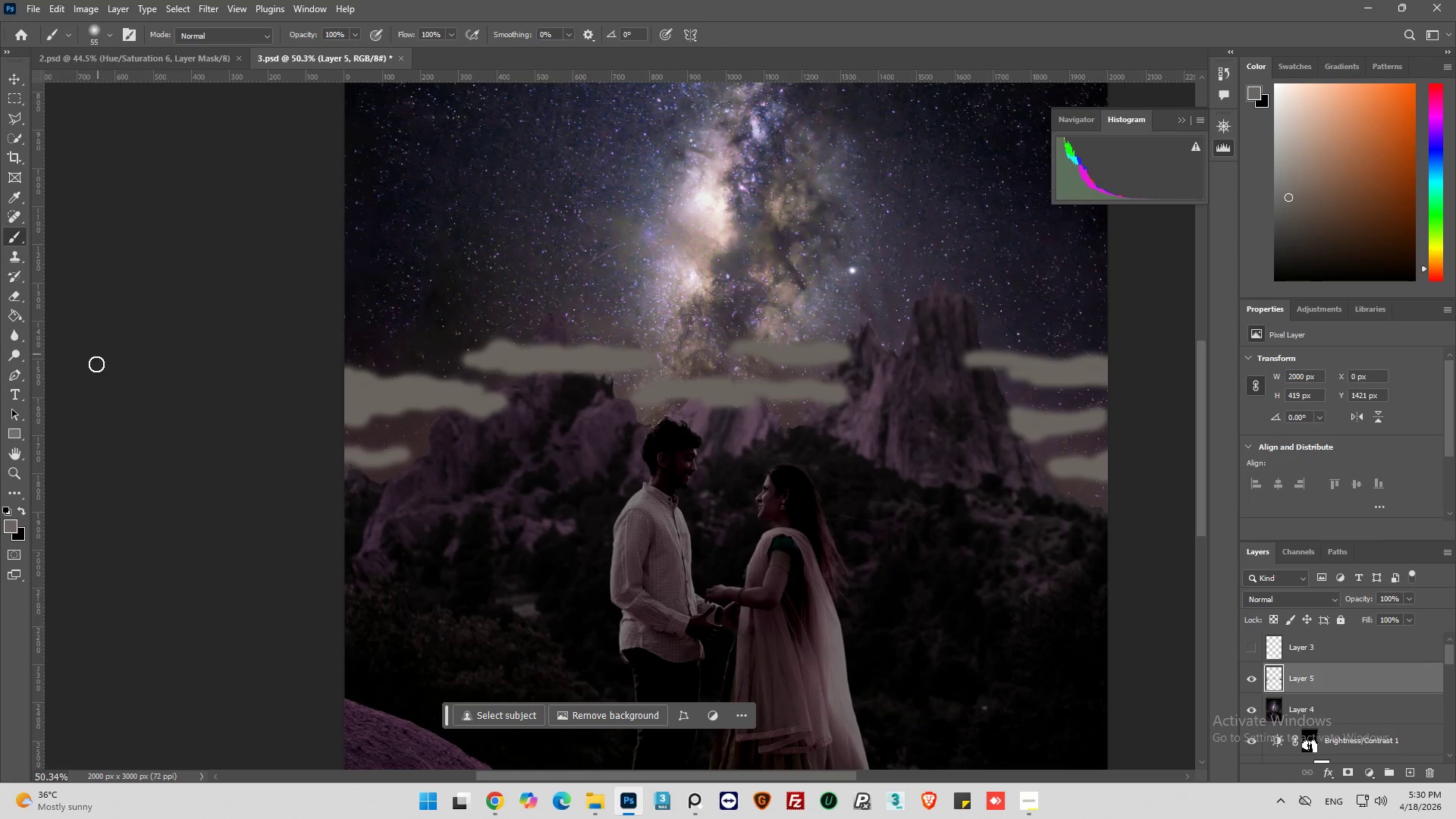 
hold_key(key=AltLeft, duration=0.77)
left_click([399, 390])
 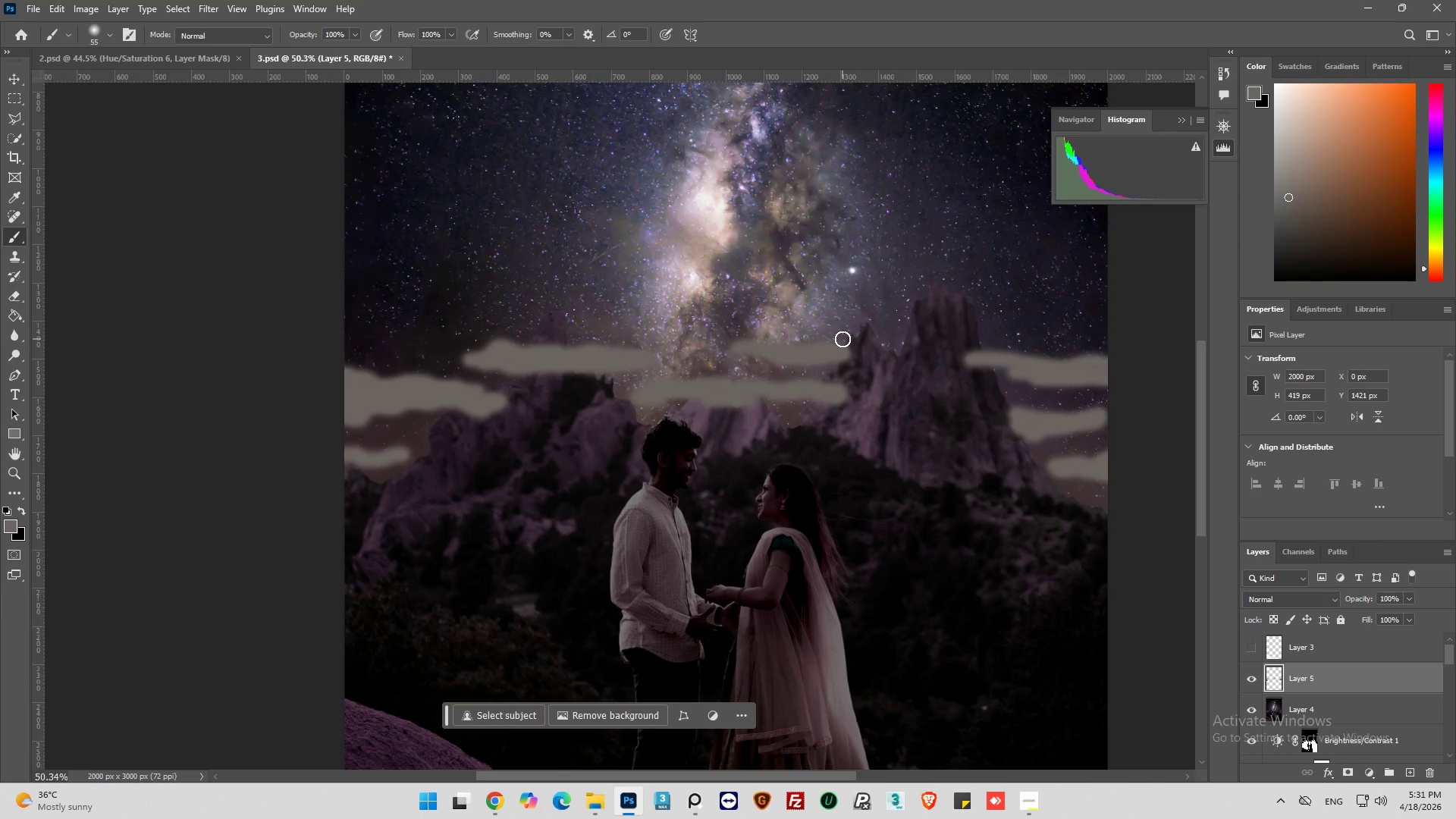 
hold_key(key=AltLeft, duration=0.55)
left_click([720, 213])
 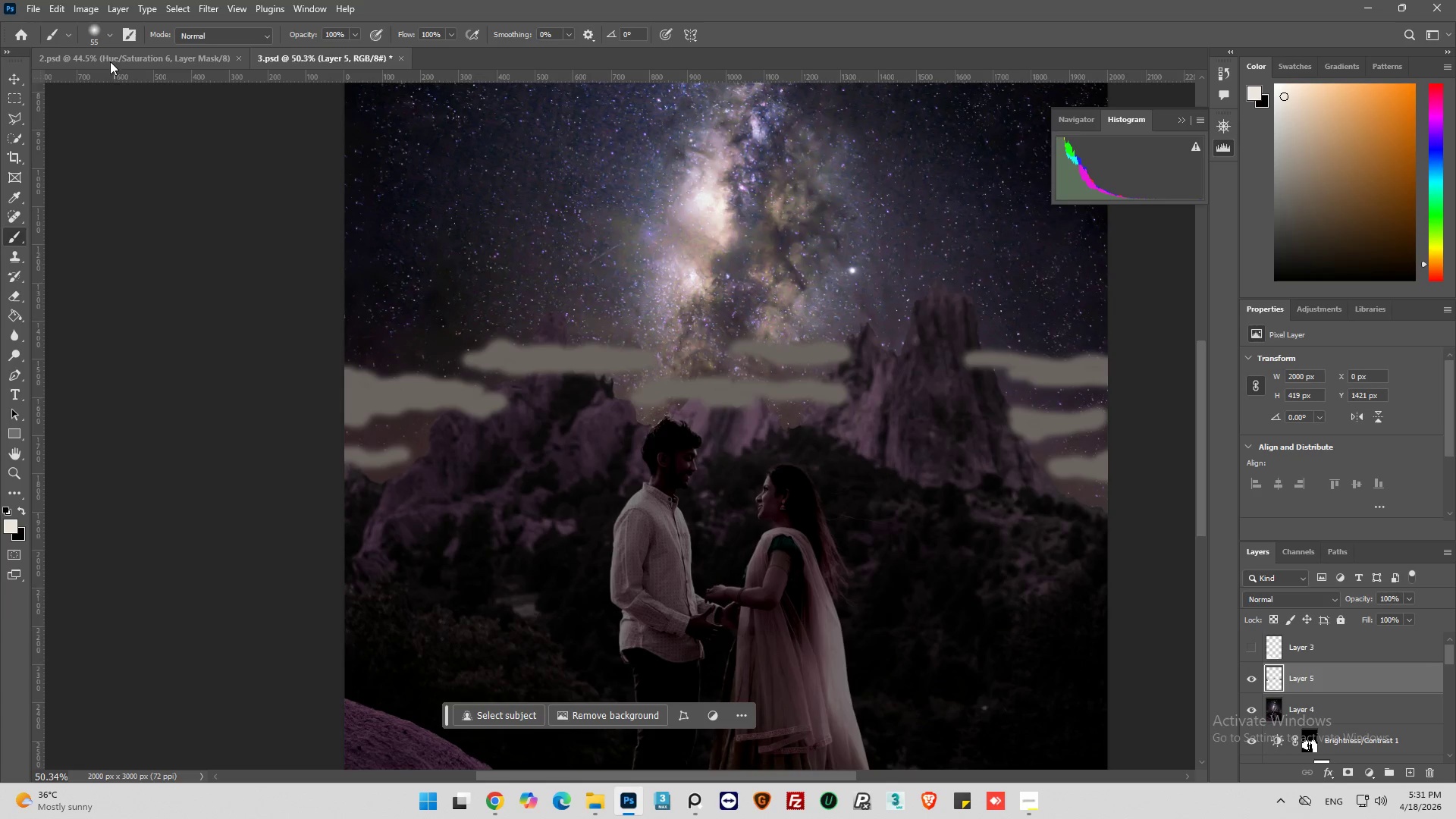 
left_click([106, 36])
 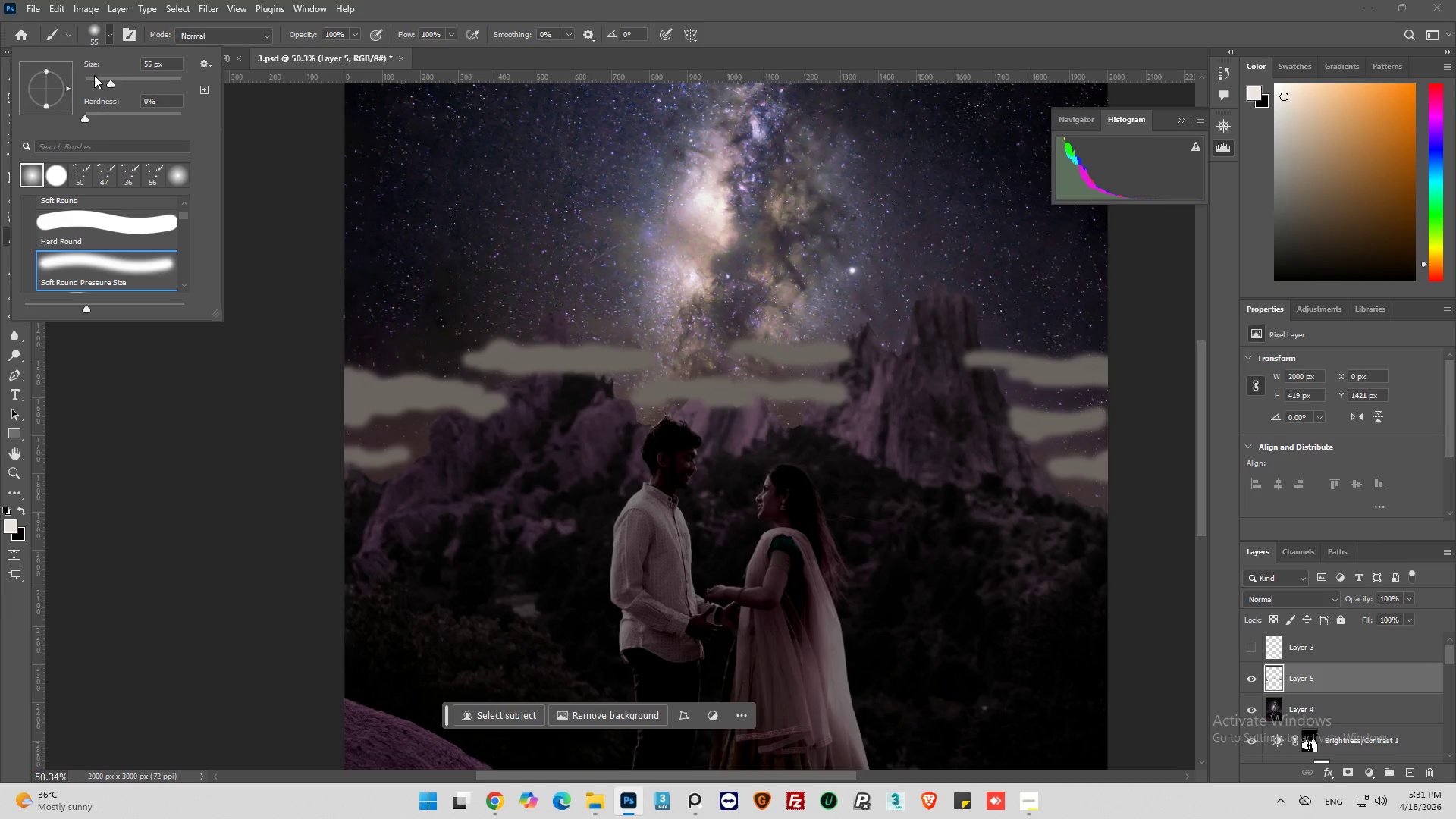 
left_click_drag(start_coordinate=[94, 75], to_coordinate=[89, 86])
 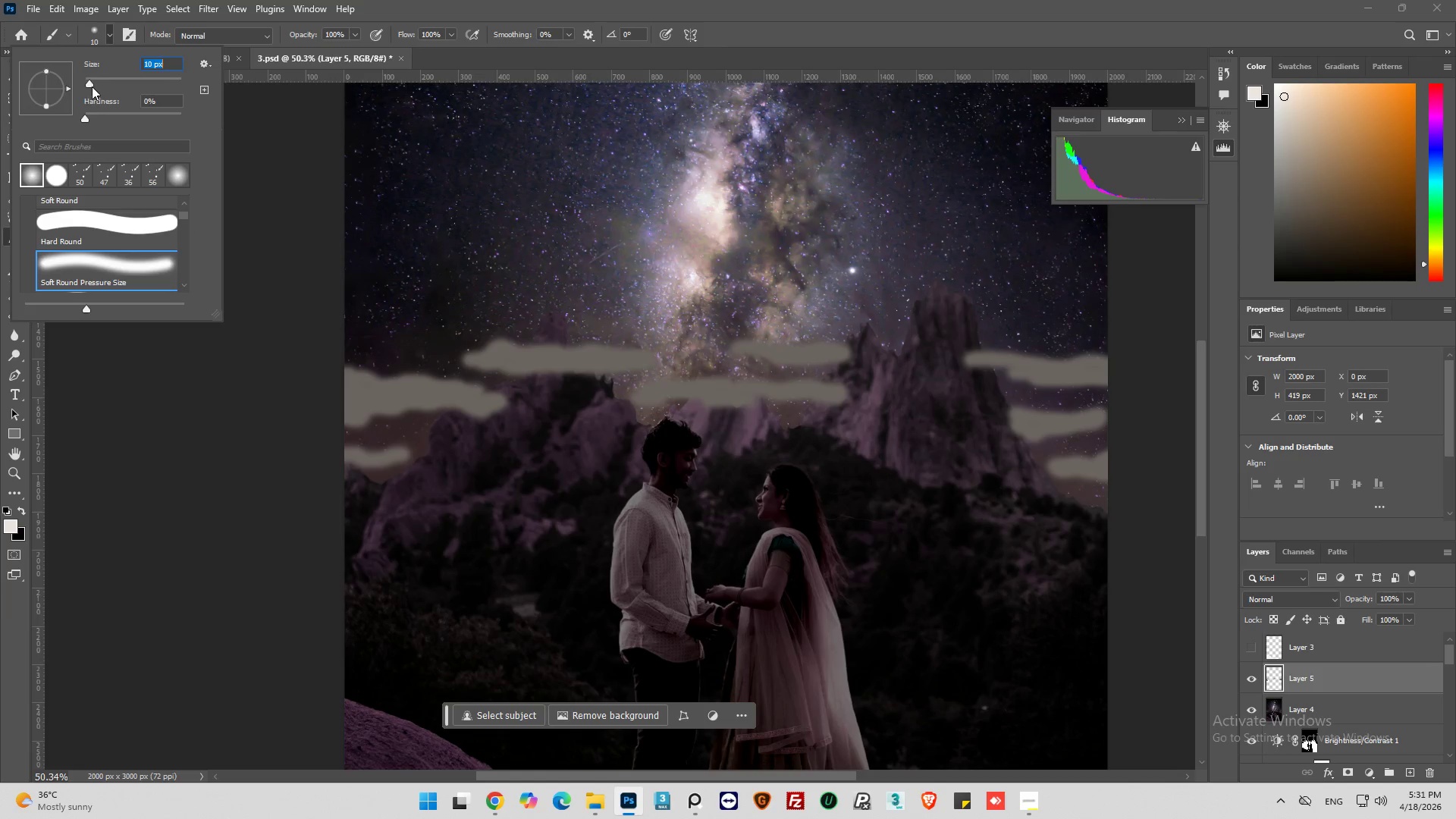 
left_click_drag(start_coordinate=[92, 81], to_coordinate=[96, 84])
 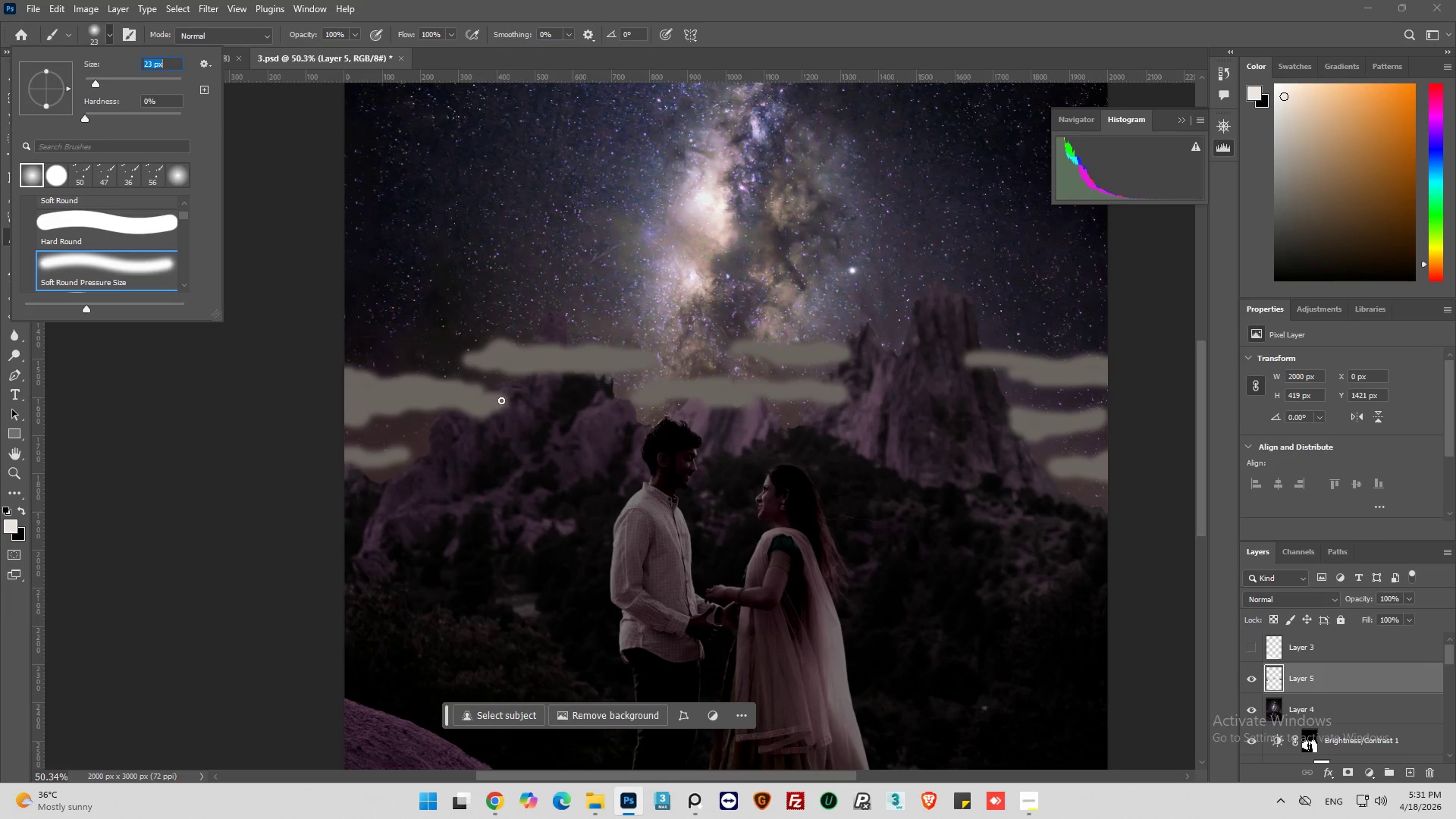 
left_click_drag(start_coordinate=[485, 397], to_coordinate=[497, 403])
 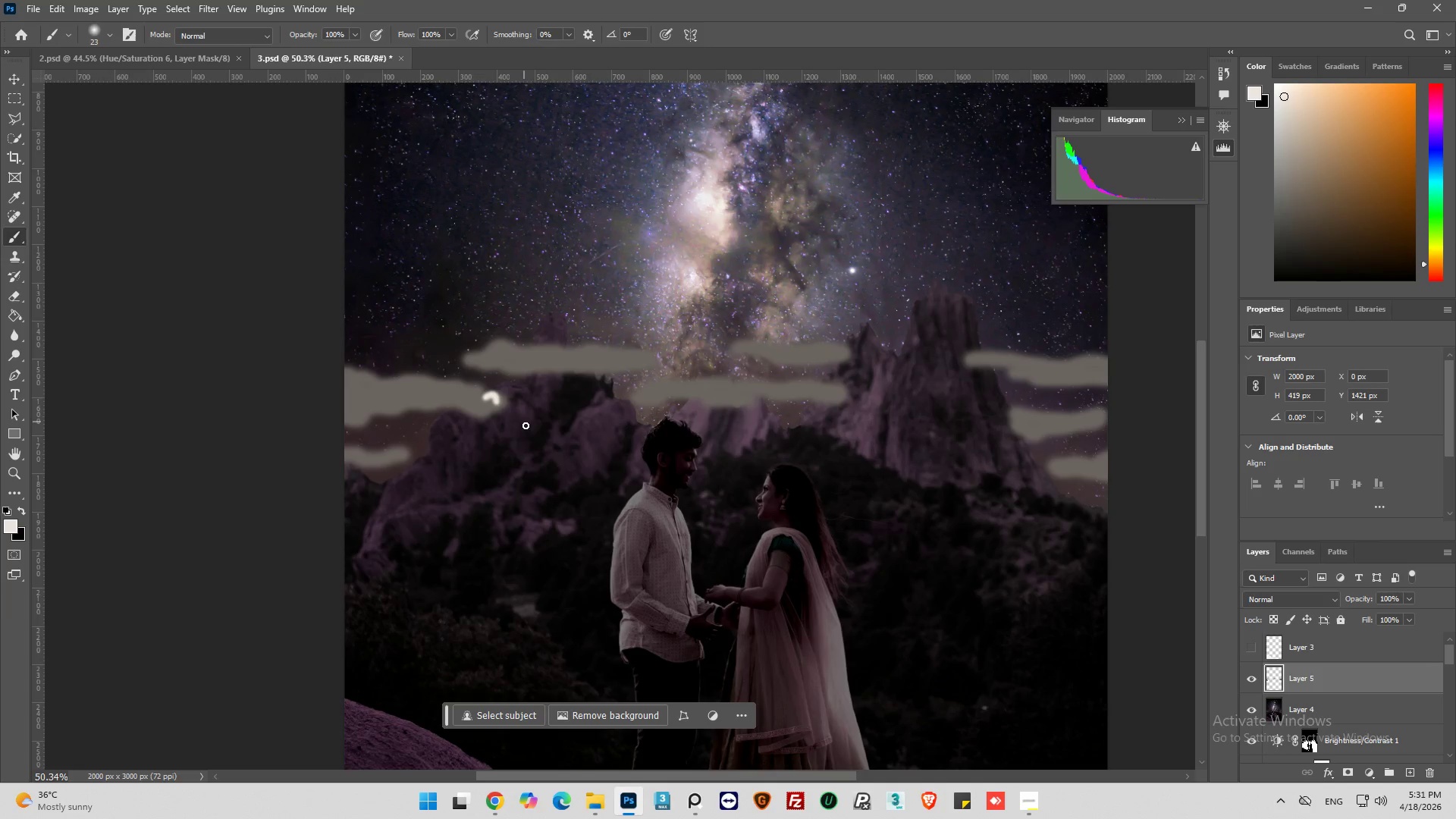 
key(Control+Z)
 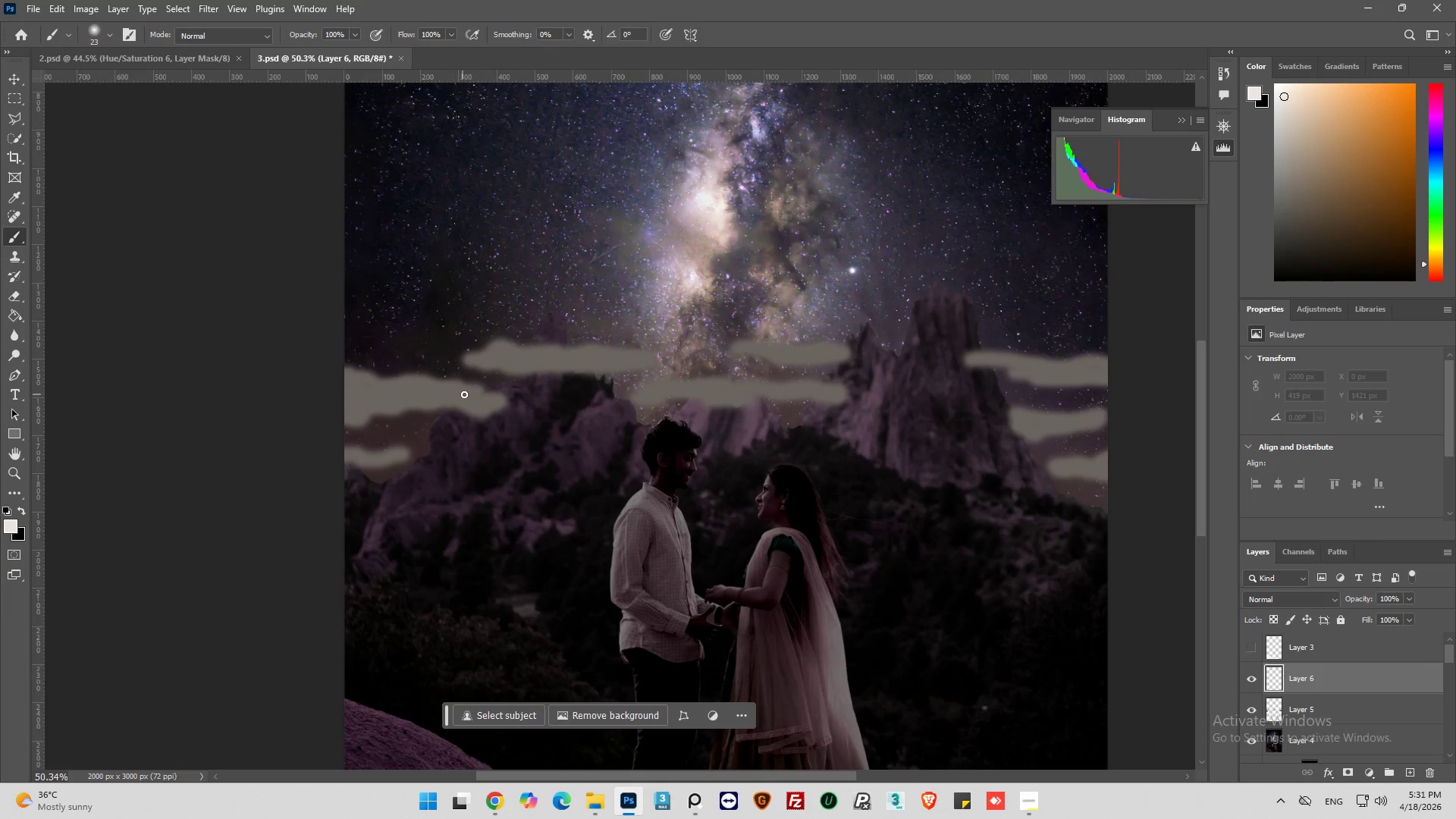 
left_click_drag(start_coordinate=[472, 391], to_coordinate=[476, 391])
 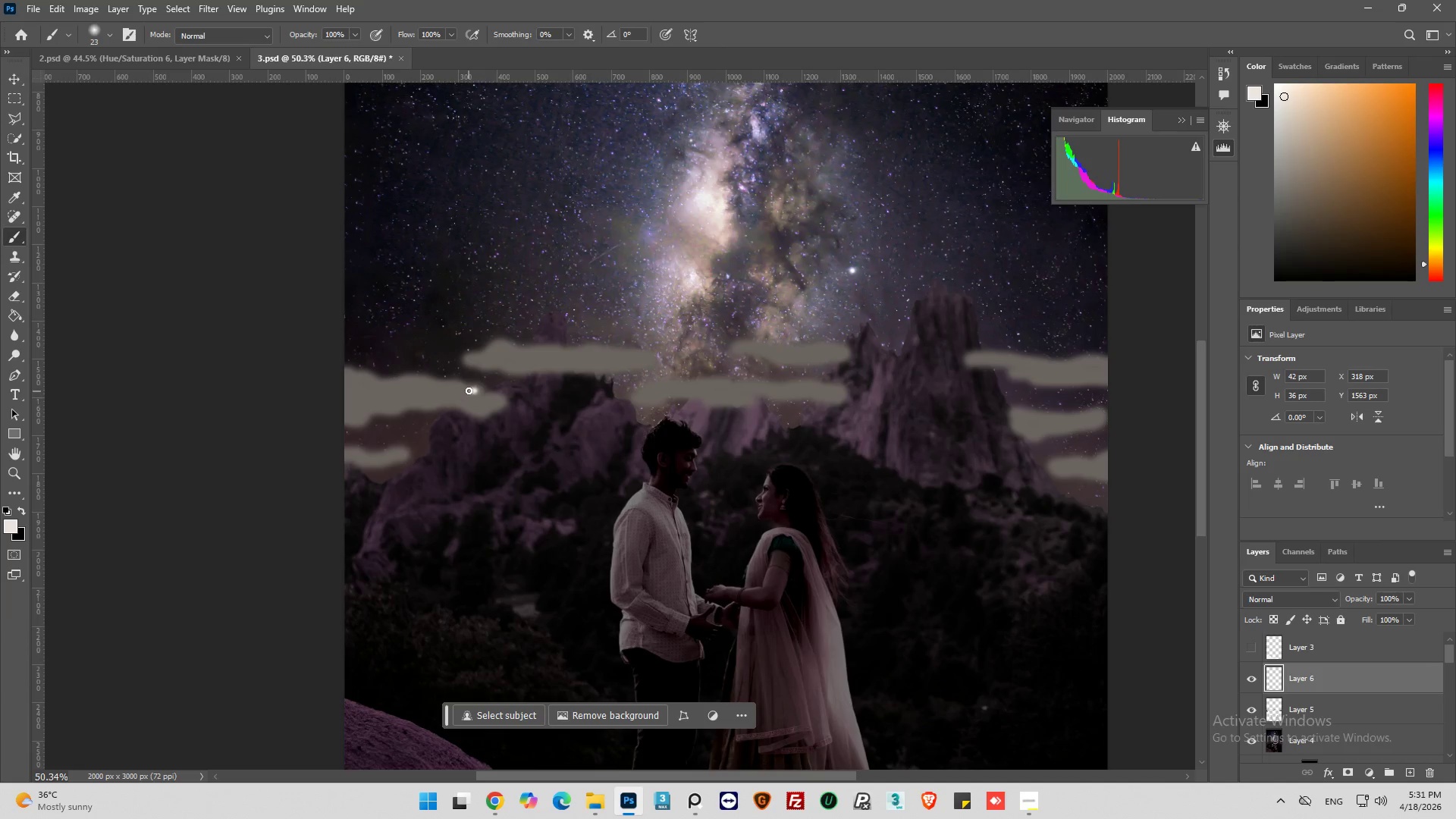 
left_click_drag(start_coordinate=[466, 386], to_coordinate=[436, 382])
 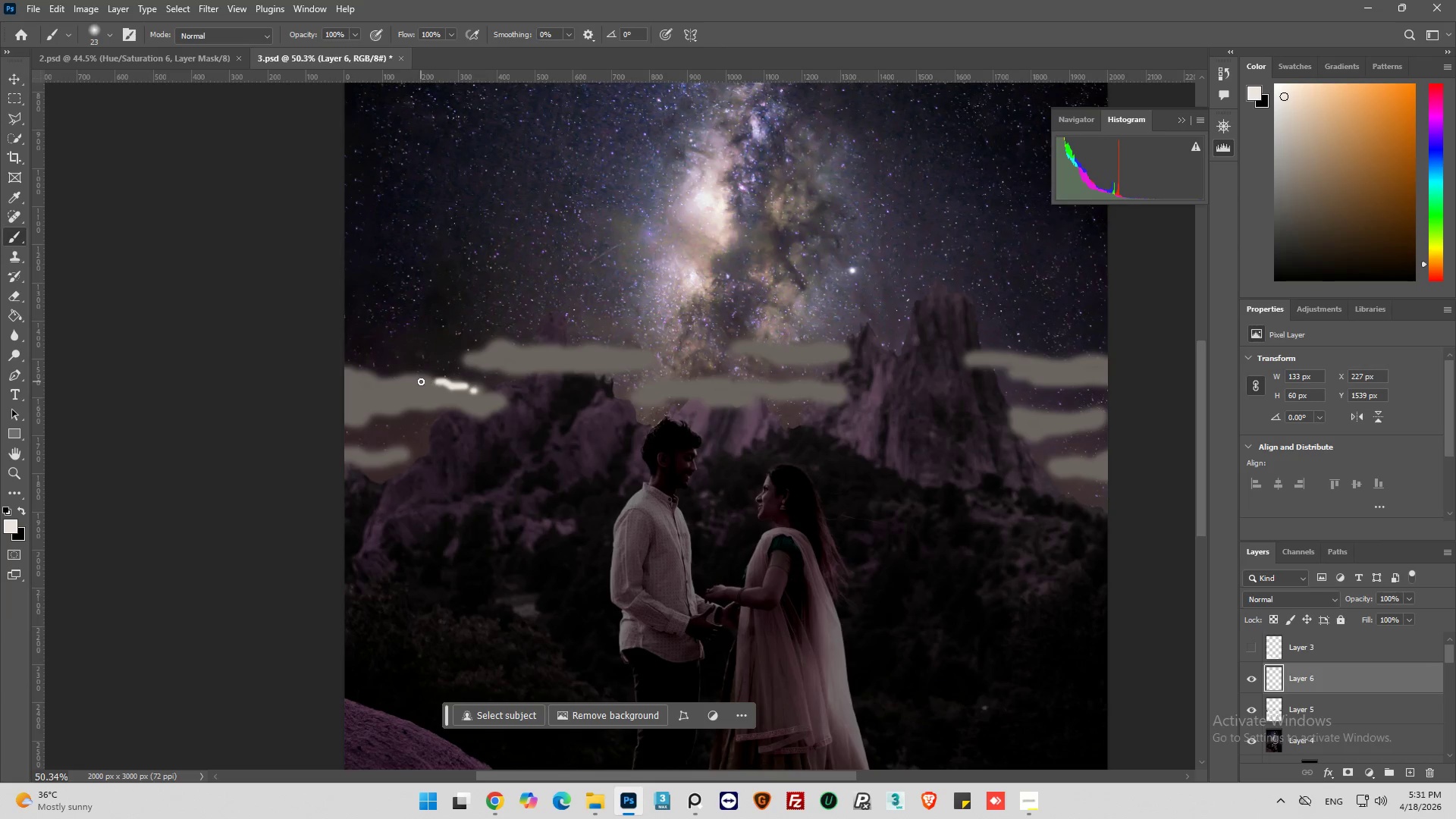 
left_click_drag(start_coordinate=[420, 380], to_coordinate=[404, 381])
 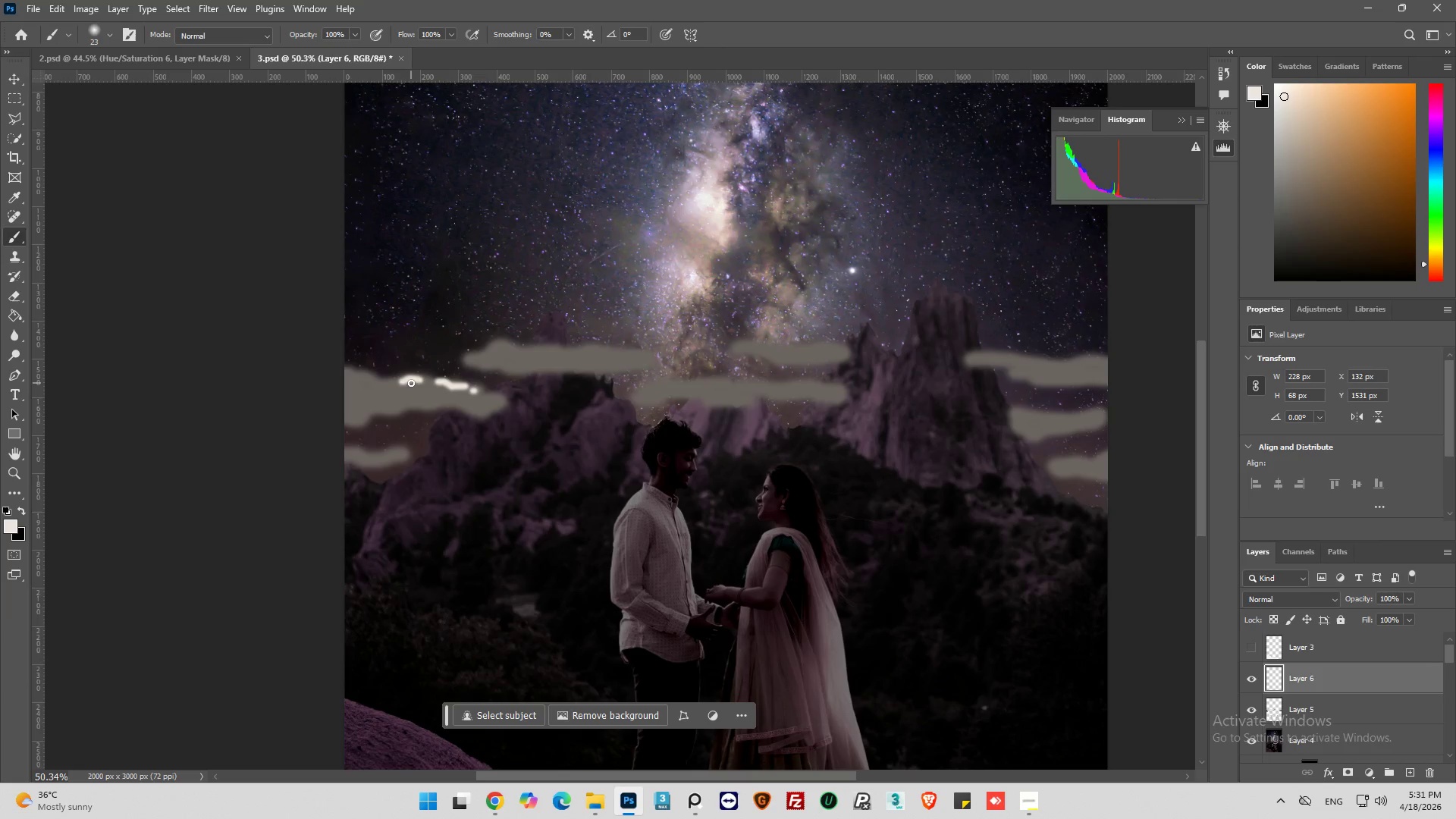 
left_click_drag(start_coordinate=[411, 383], to_coordinate=[416, 388])
 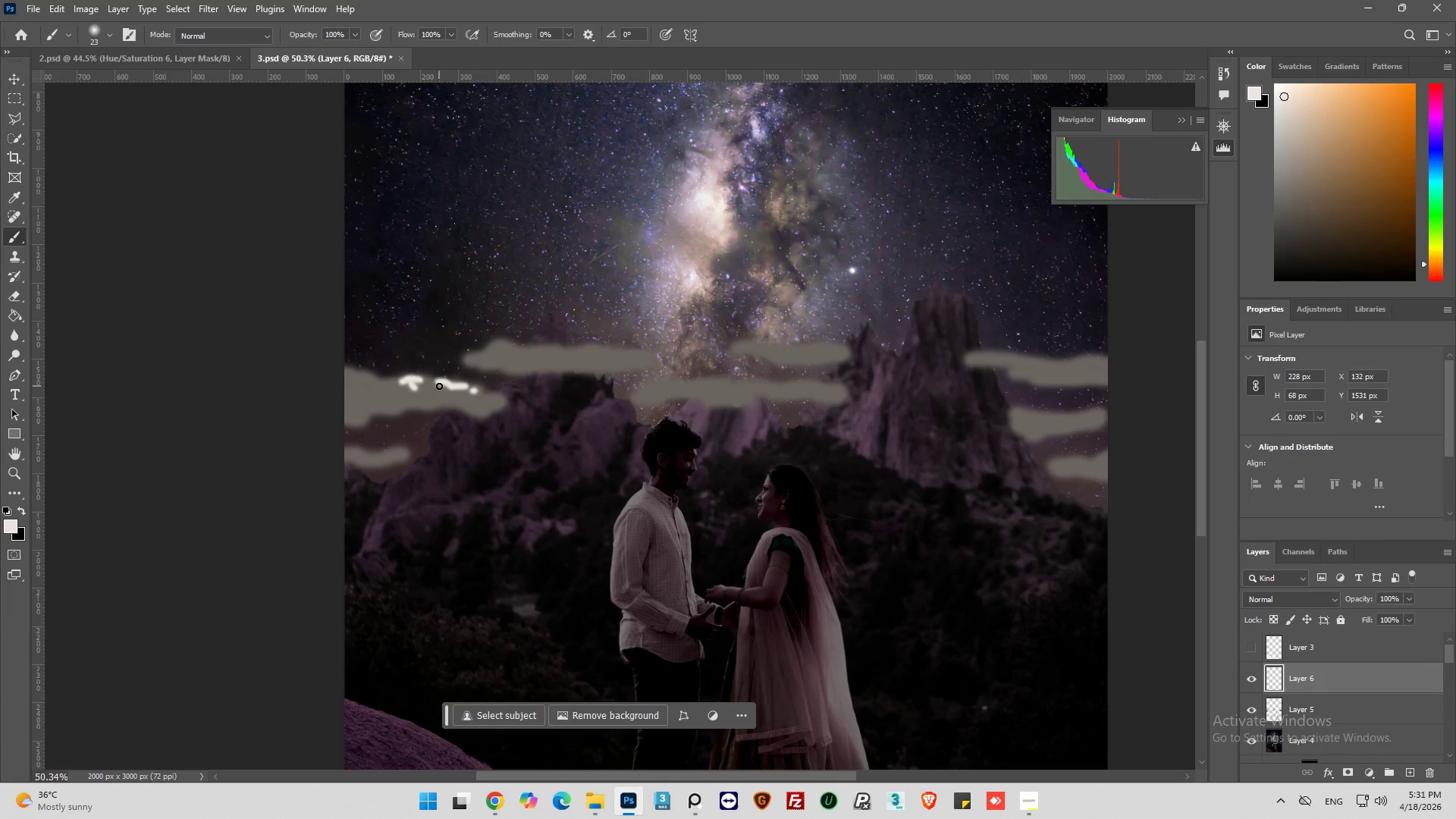 
key(Control+Z)
 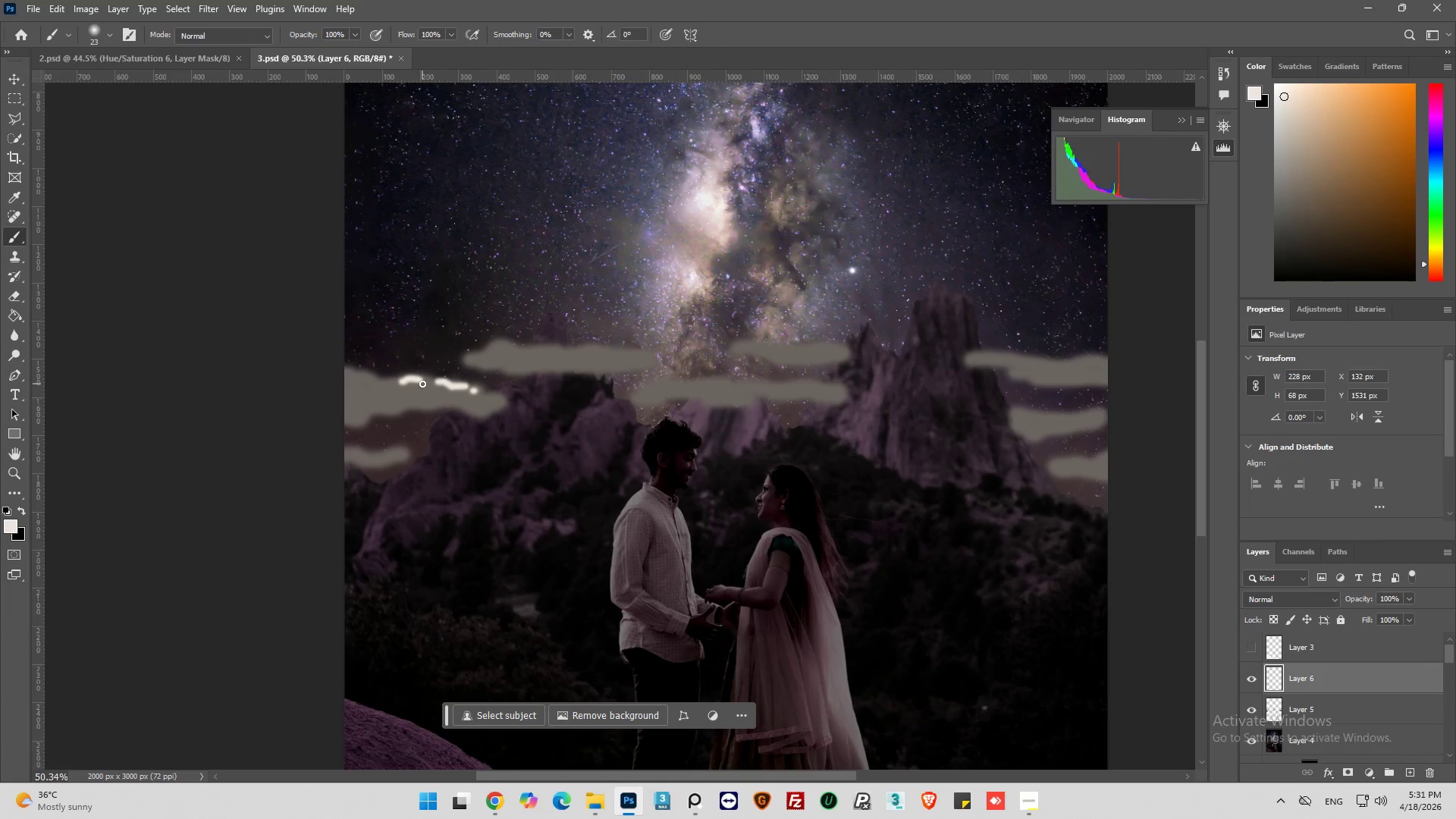 
left_click_drag(start_coordinate=[422, 384], to_coordinate=[427, 388])
 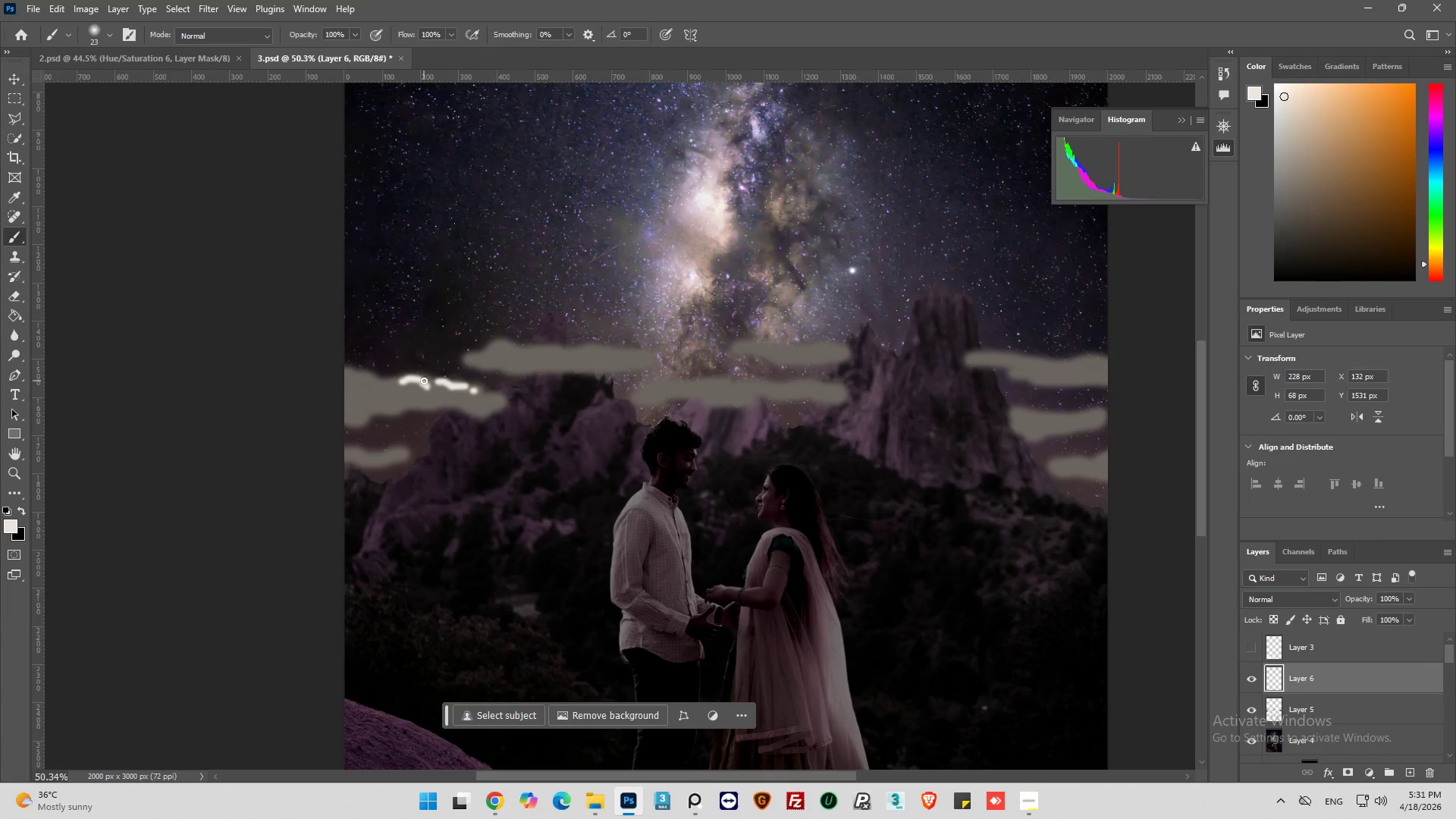 
left_click_drag(start_coordinate=[424, 381], to_coordinate=[431, 393])
 